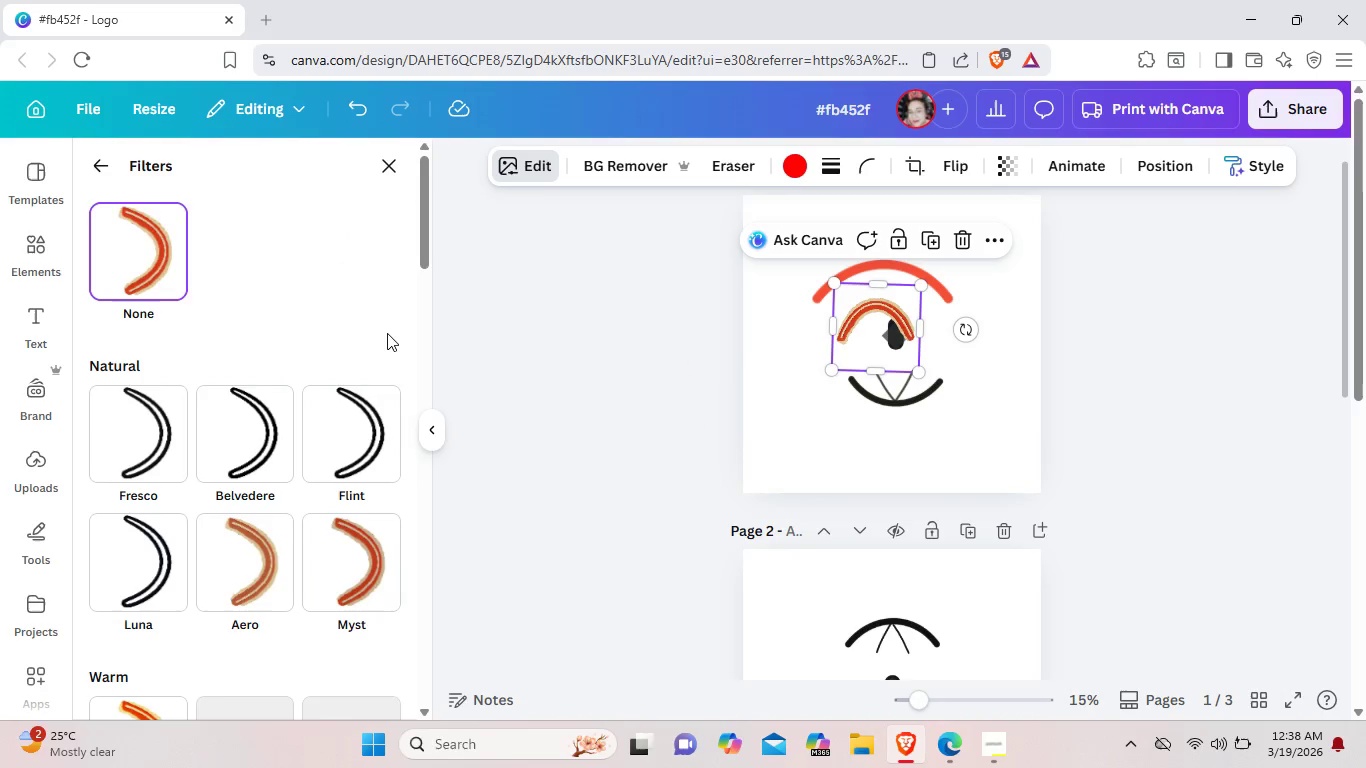 
scroll: coordinate [387, 333], scroll_direction: down, amount: 6.0
 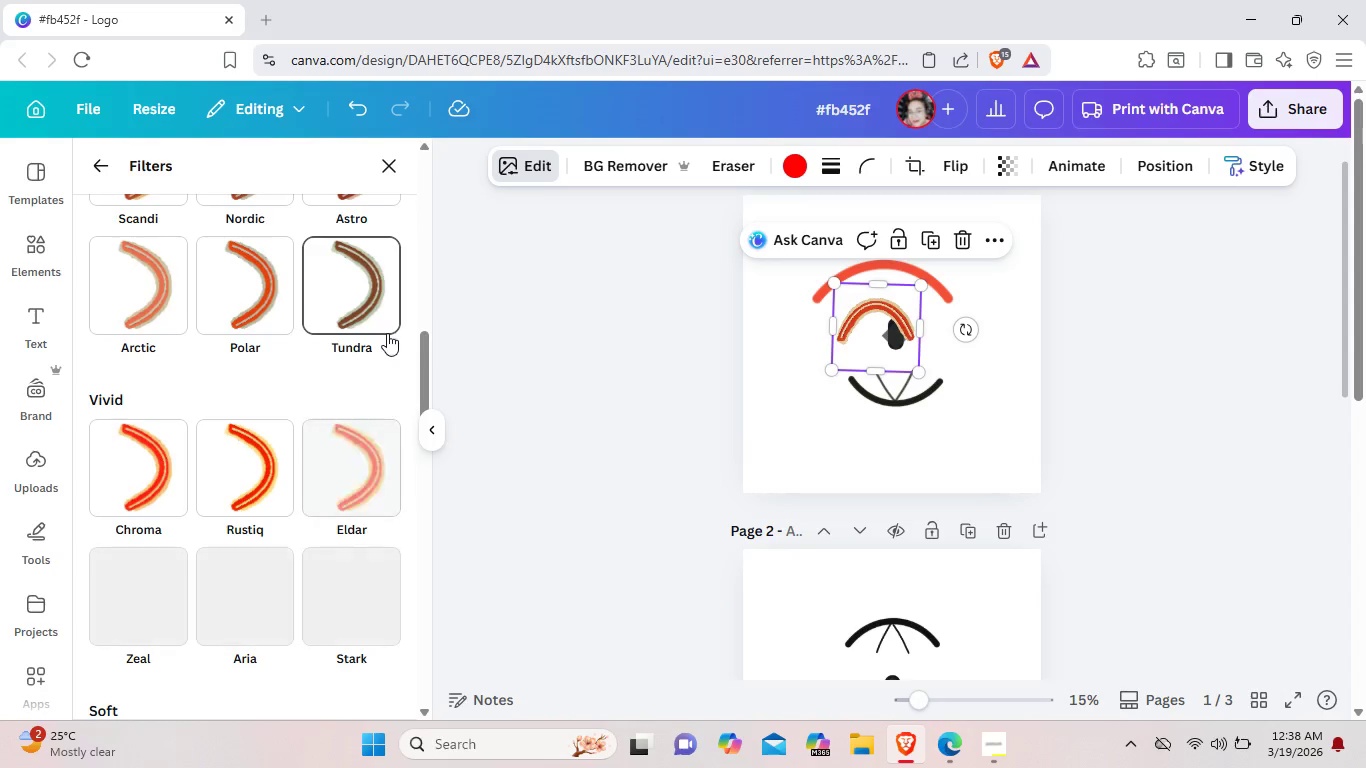 
scroll: coordinate [435, 325], scroll_direction: up, amount: 7.0
 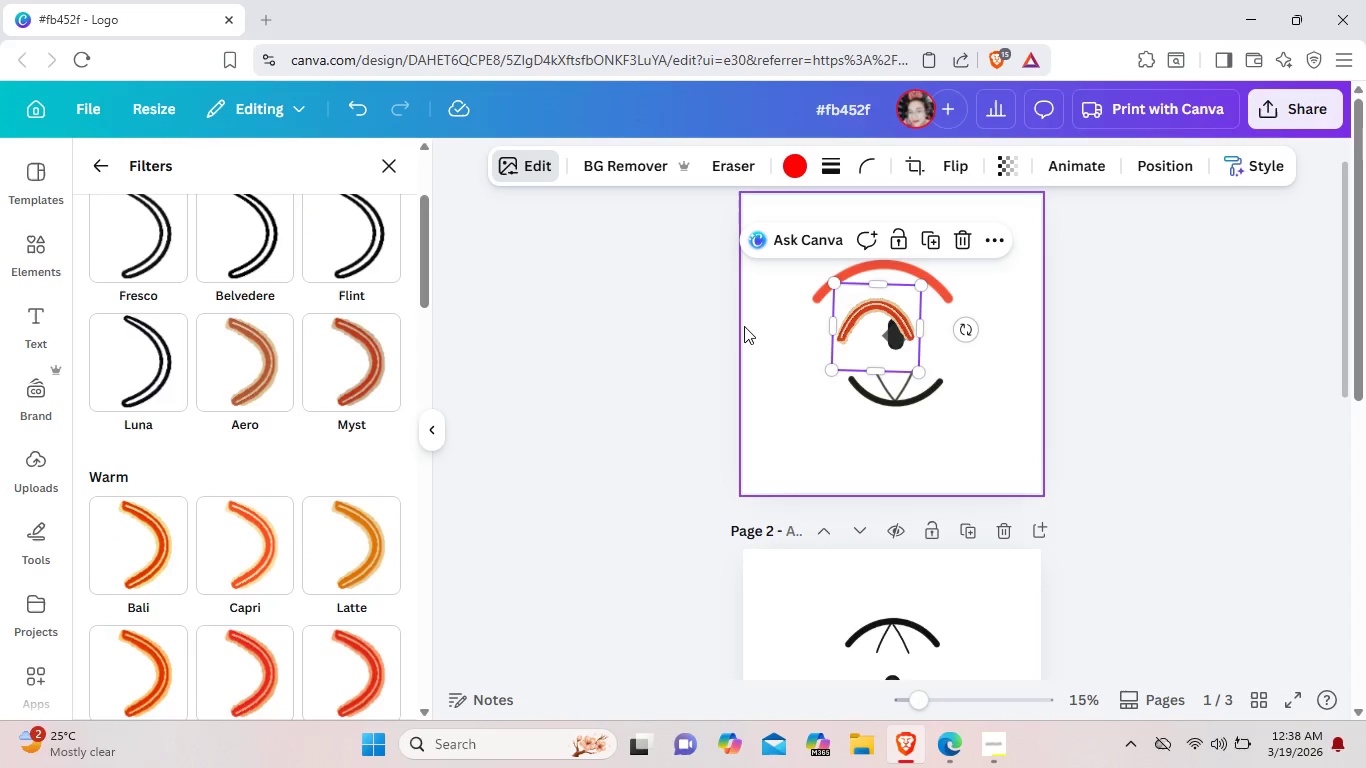 
key(Backspace)
 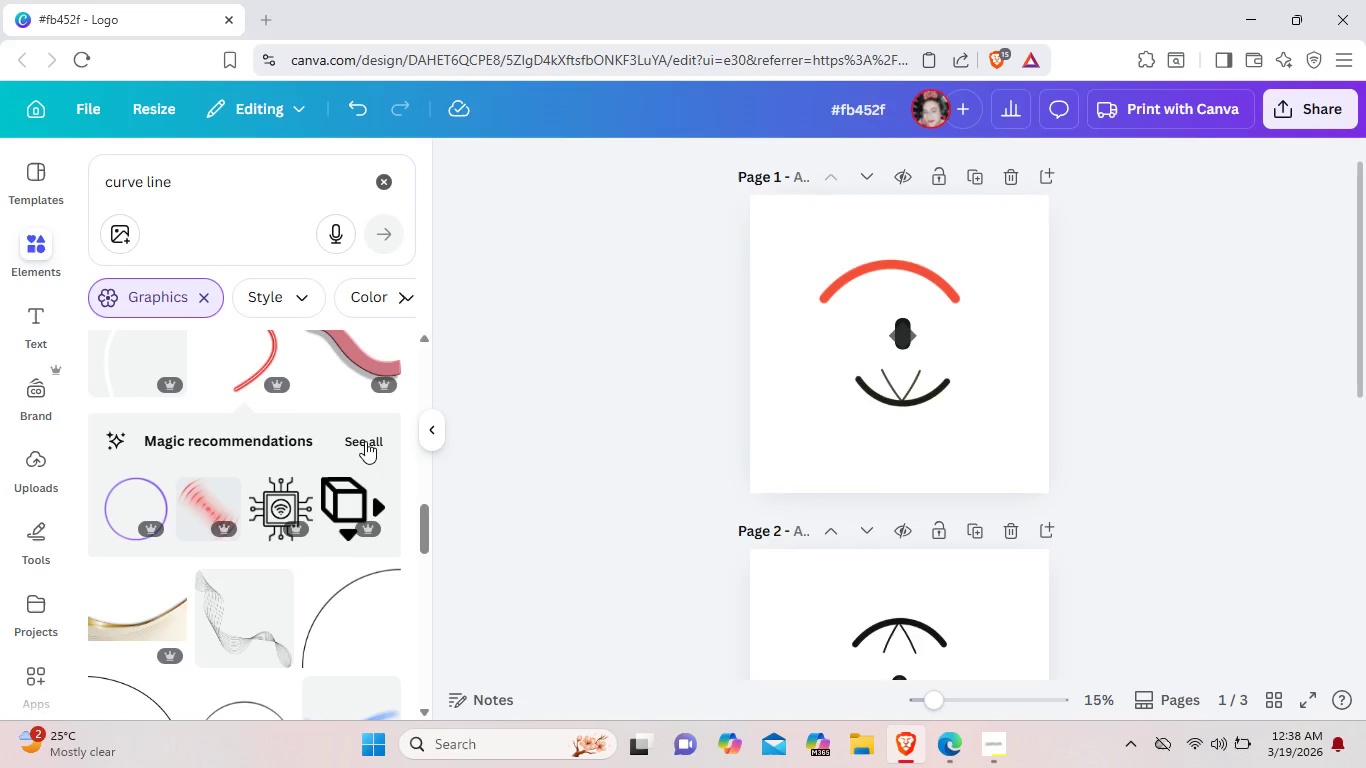 
wait(5.25)
 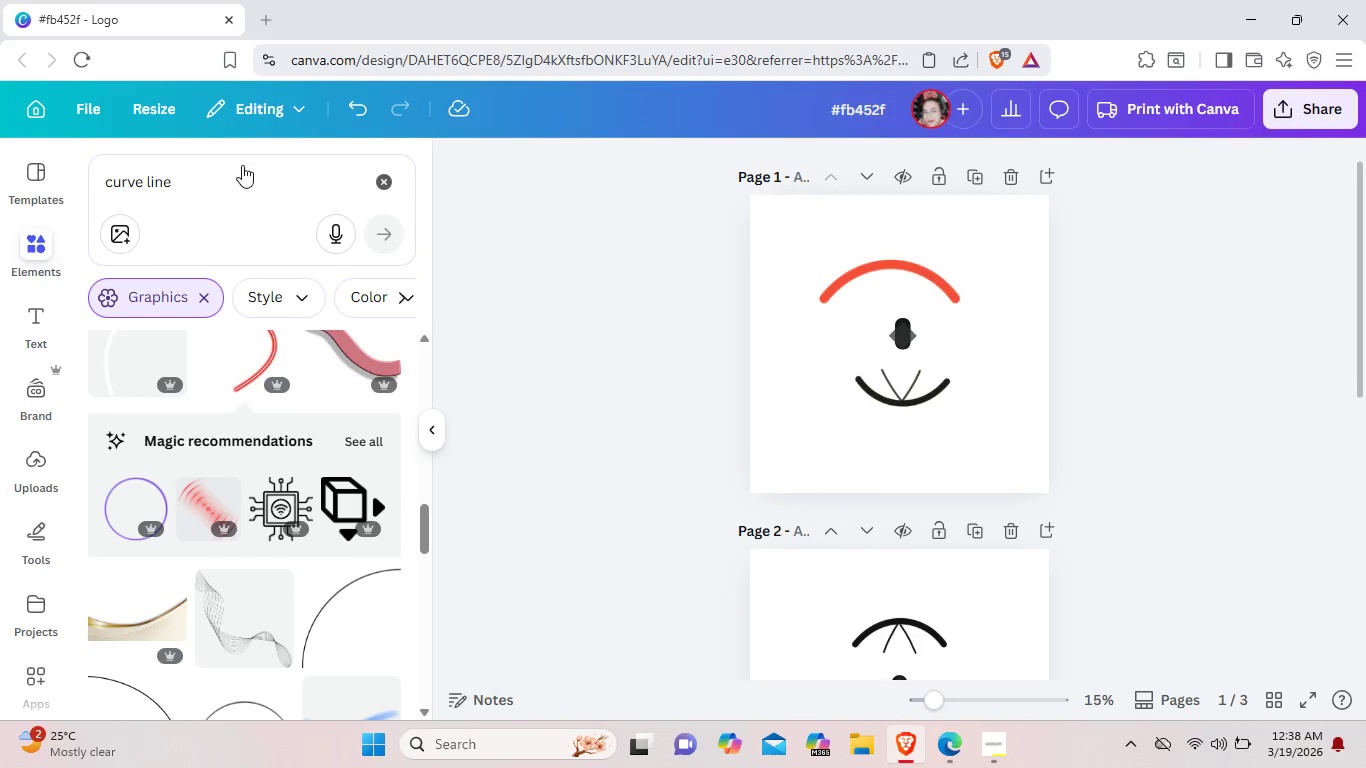 
scroll: coordinate [347, 446], scroll_direction: down, amount: 6.0
 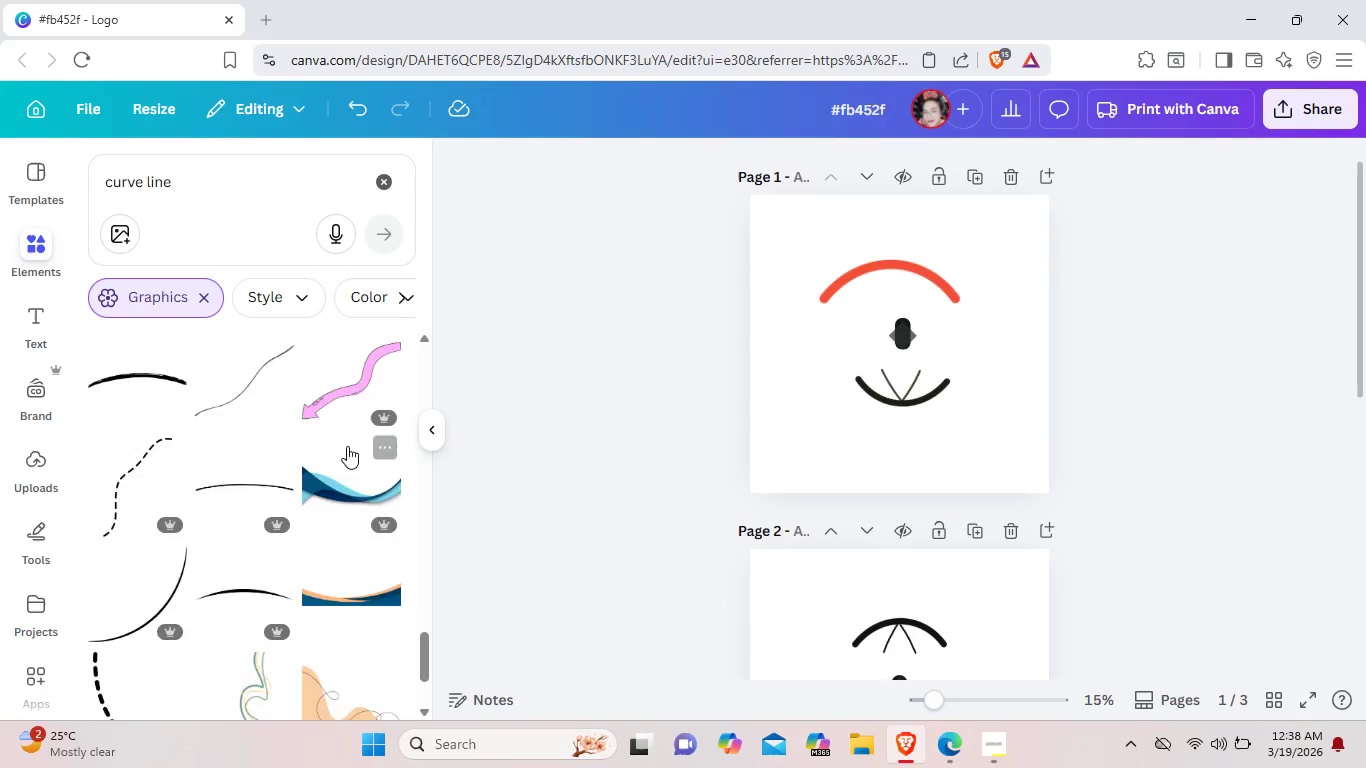 
scroll: coordinate [347, 446], scroll_direction: up, amount: 2.0
 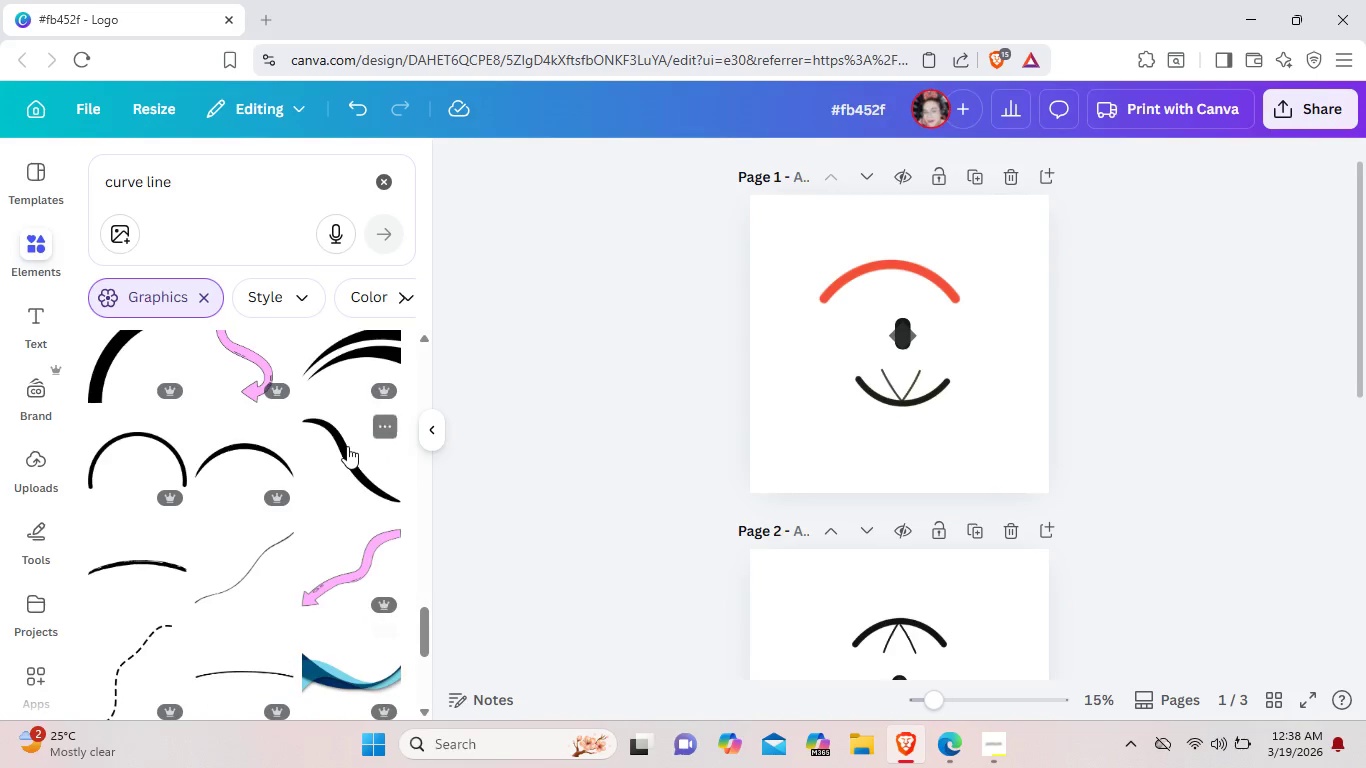 
scroll: coordinate [347, 446], scroll_direction: down, amount: 5.0
 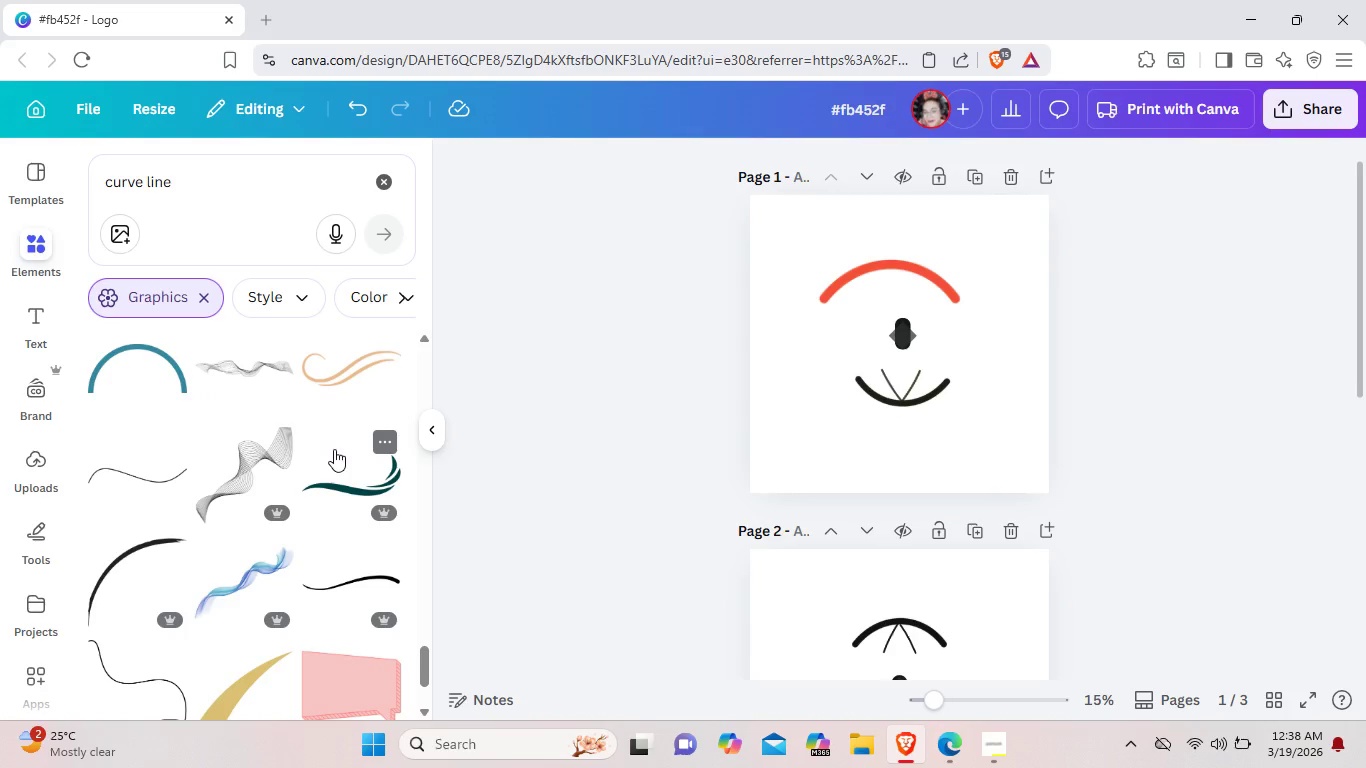 
left_click([151, 370])
 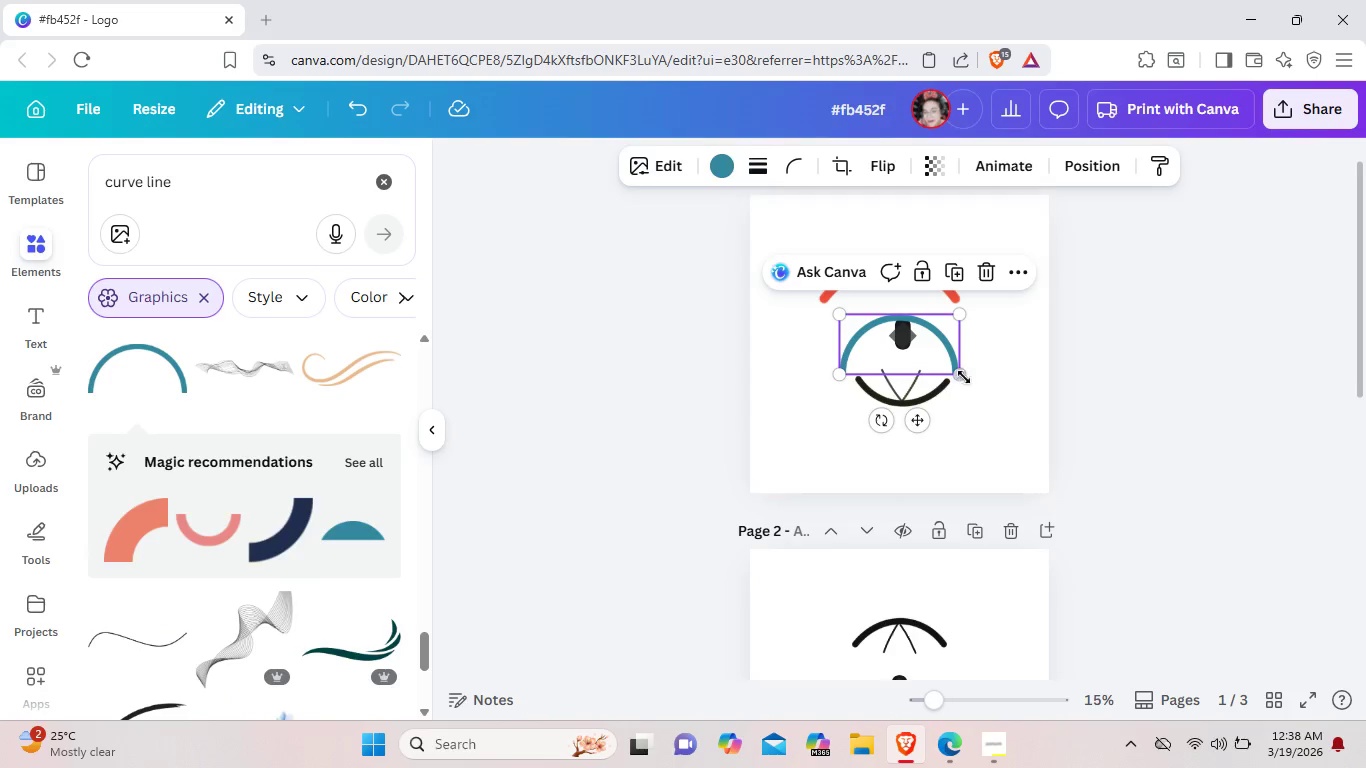 
left_click_drag(start_coordinate=[965, 374], to_coordinate=[941, 359])
 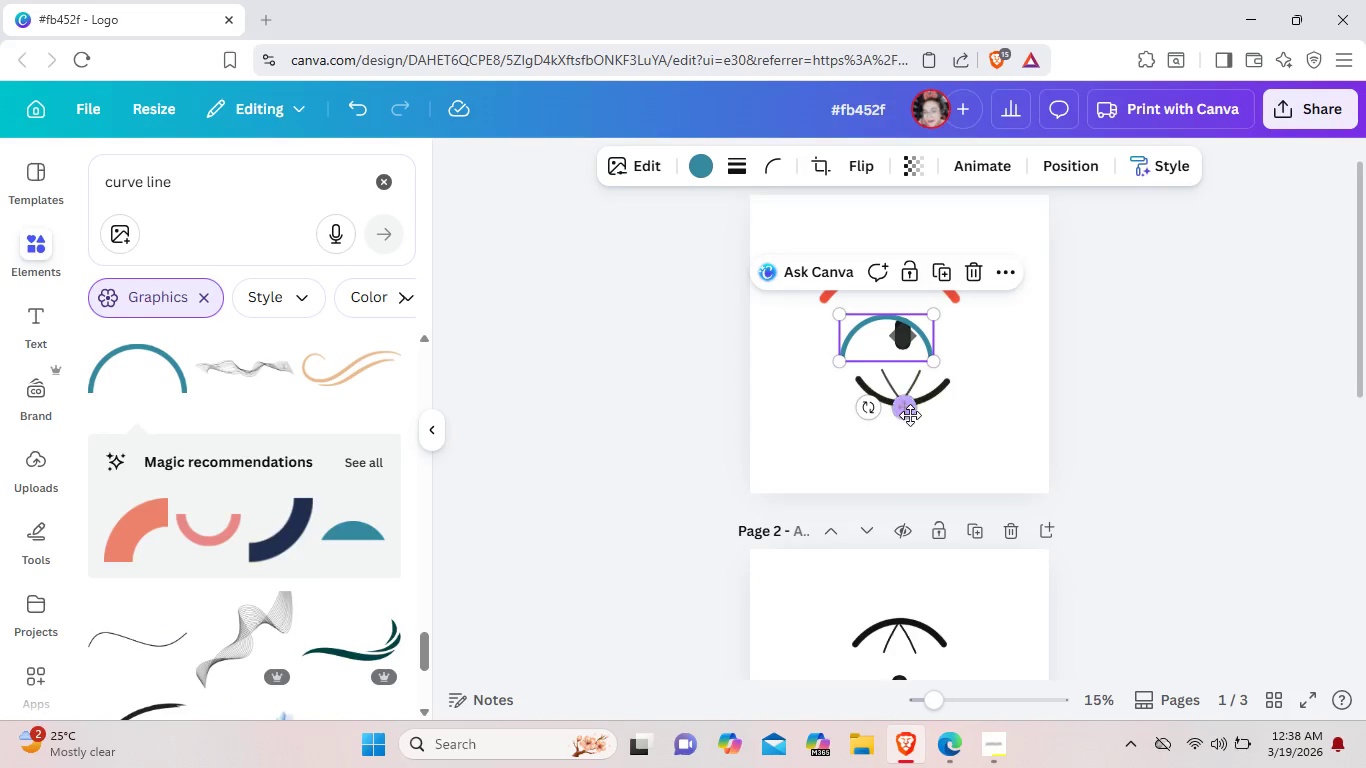 
left_click_drag(start_coordinate=[909, 413], to_coordinate=[914, 365])
 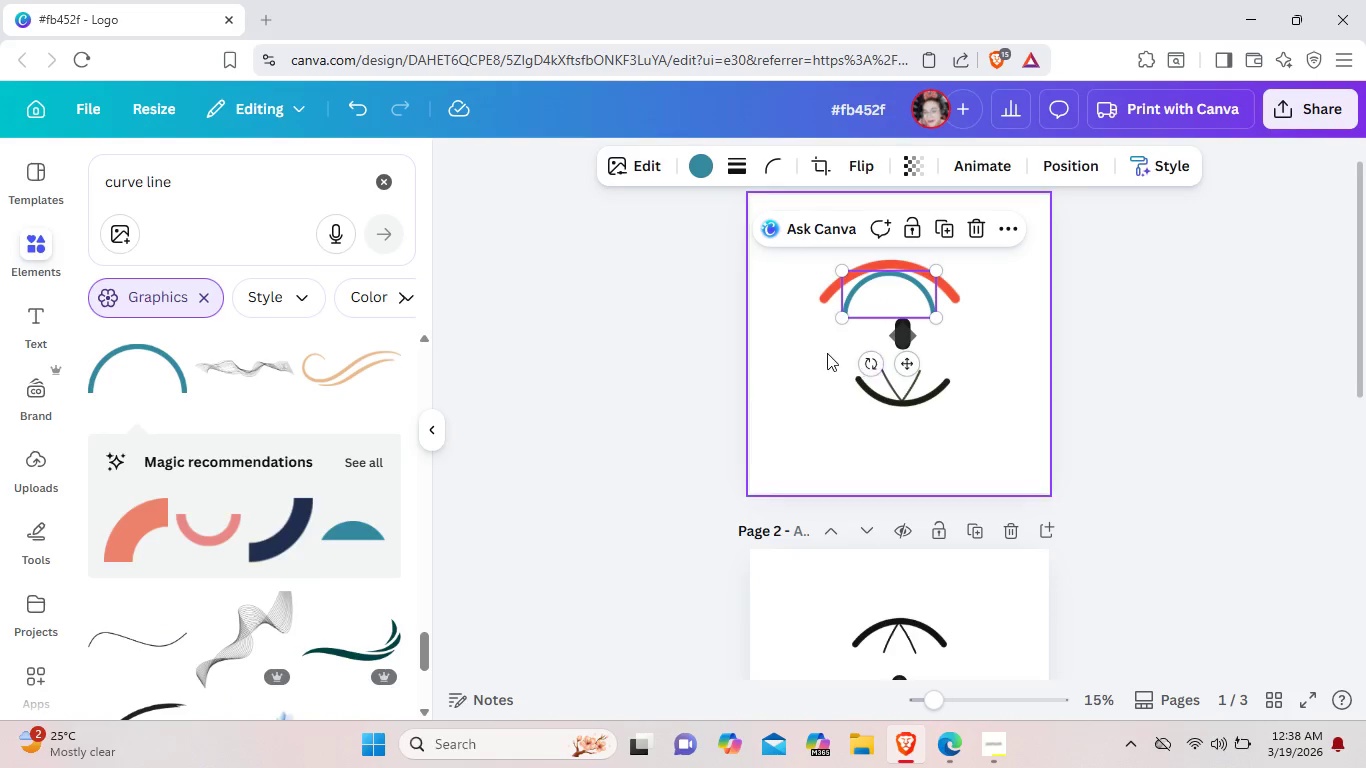 
left_click([827, 353])
 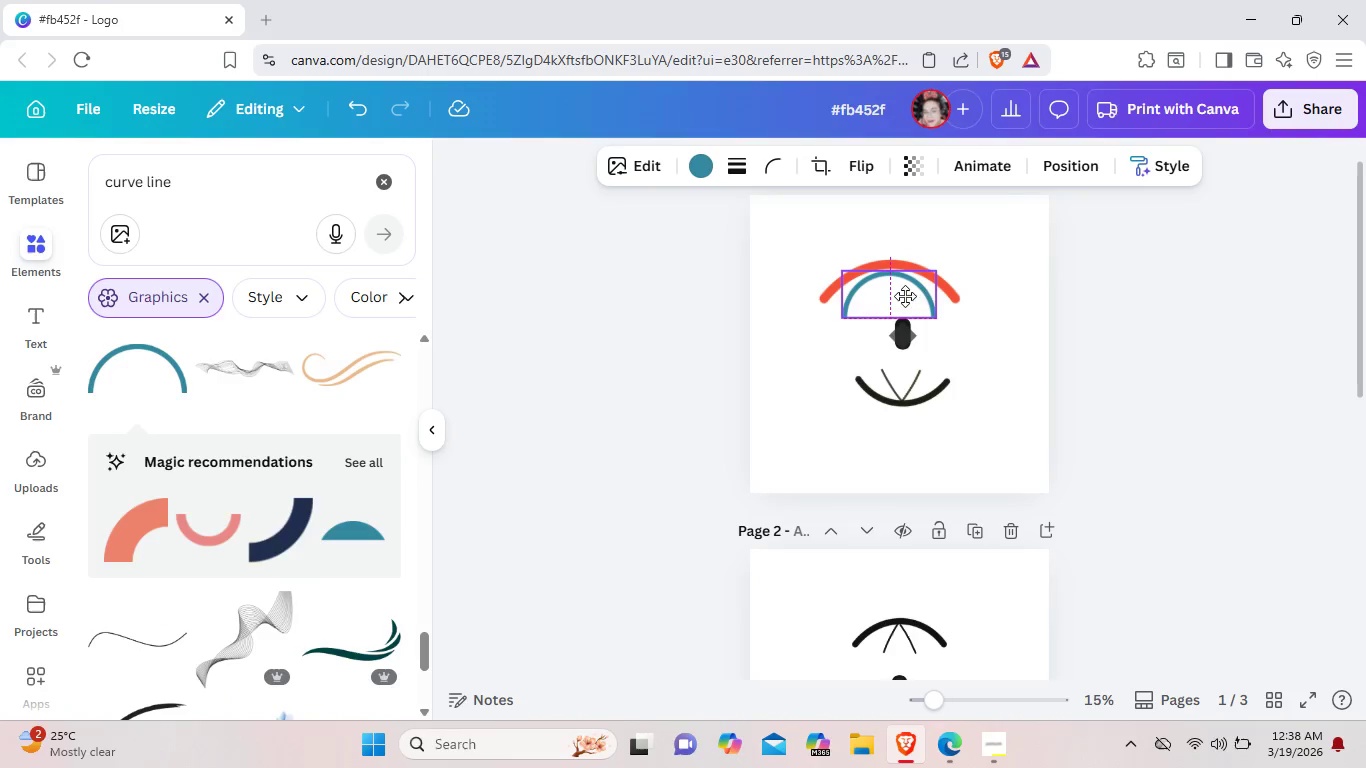 
left_click([1025, 372])
 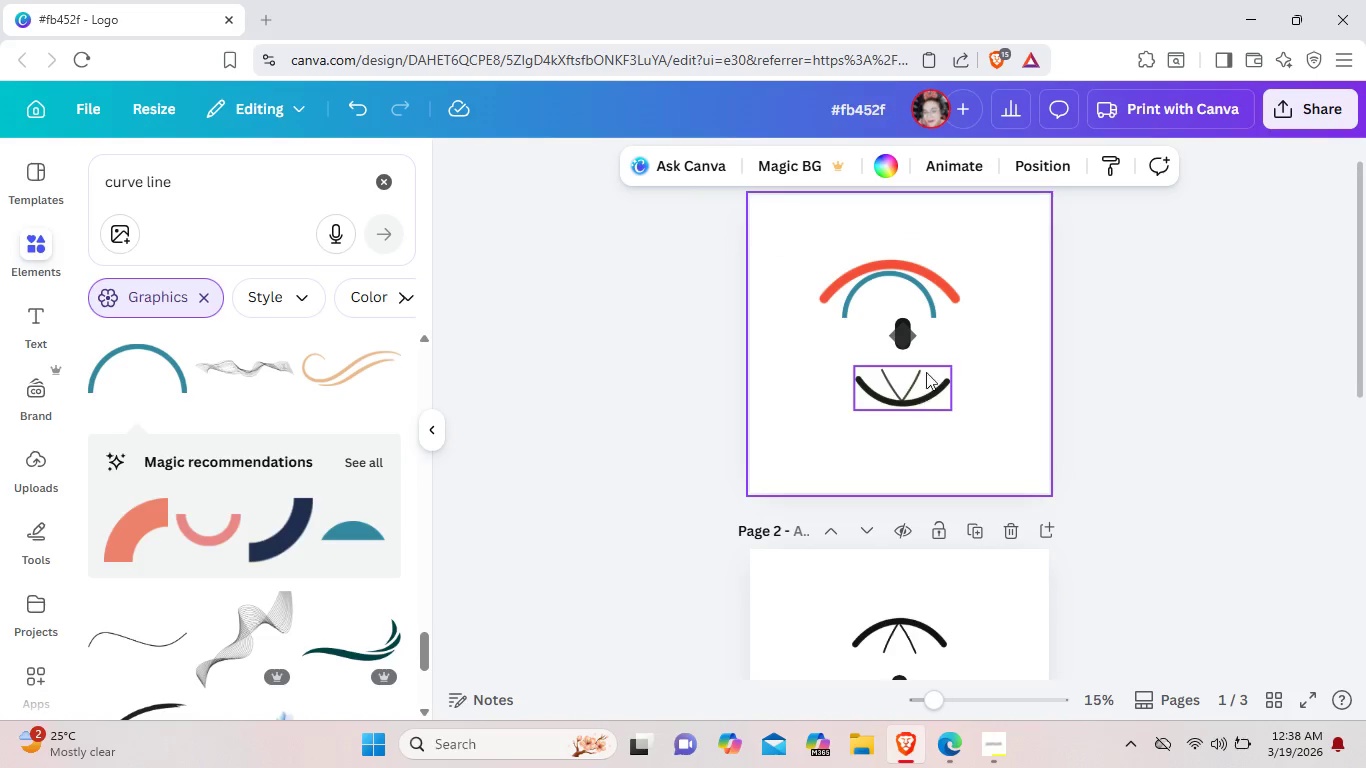 
left_click([913, 300])
 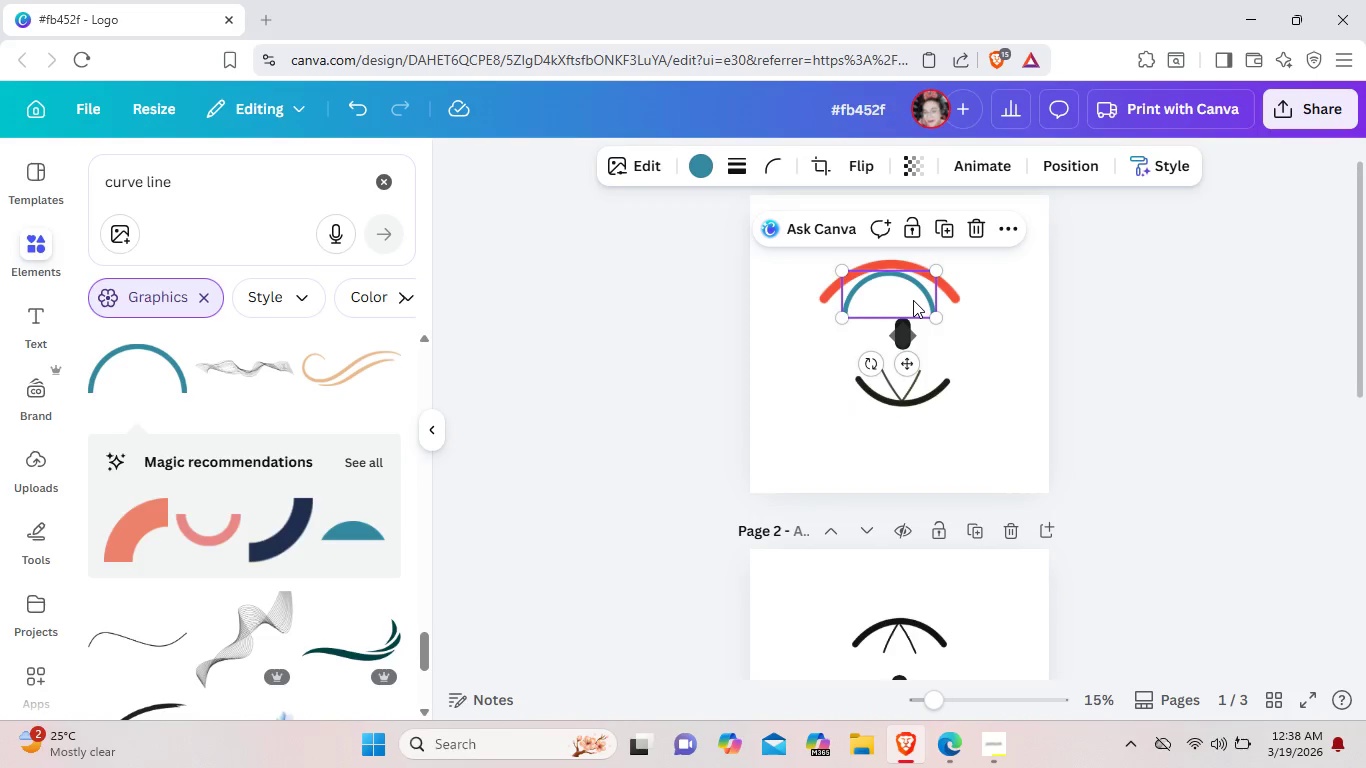 
key(Backspace)
 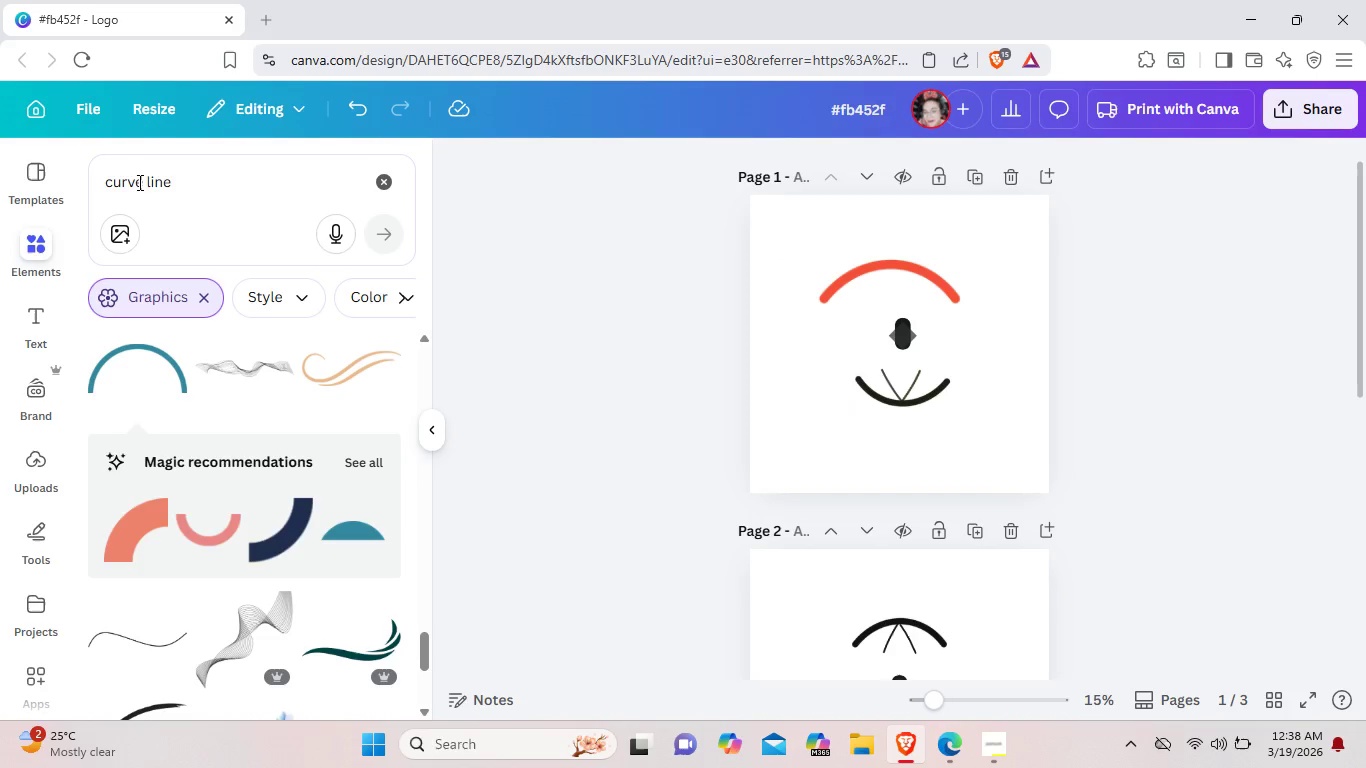 
left_click_drag(start_coordinate=[144, 181], to_coordinate=[92, 179])
 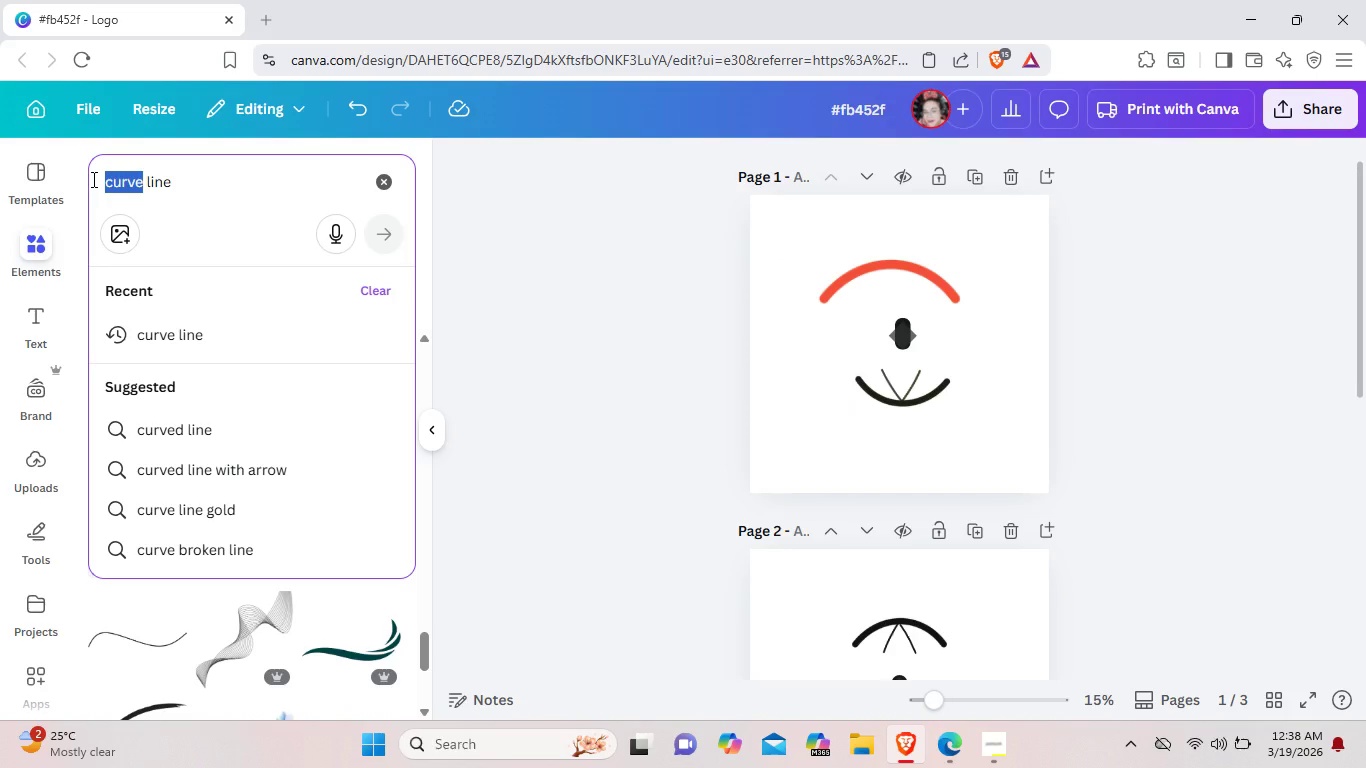 
key(Backspace)
type(letter v)
 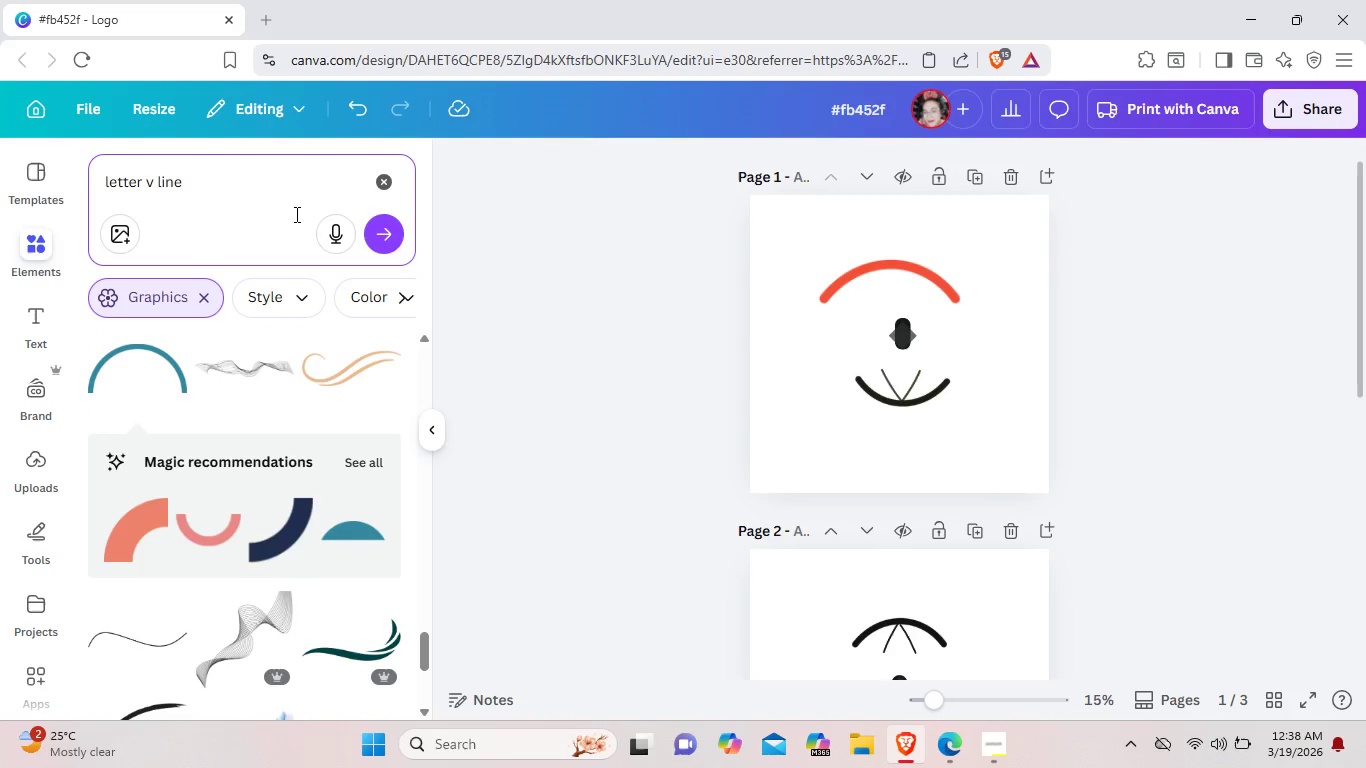 
left_click([389, 226])
 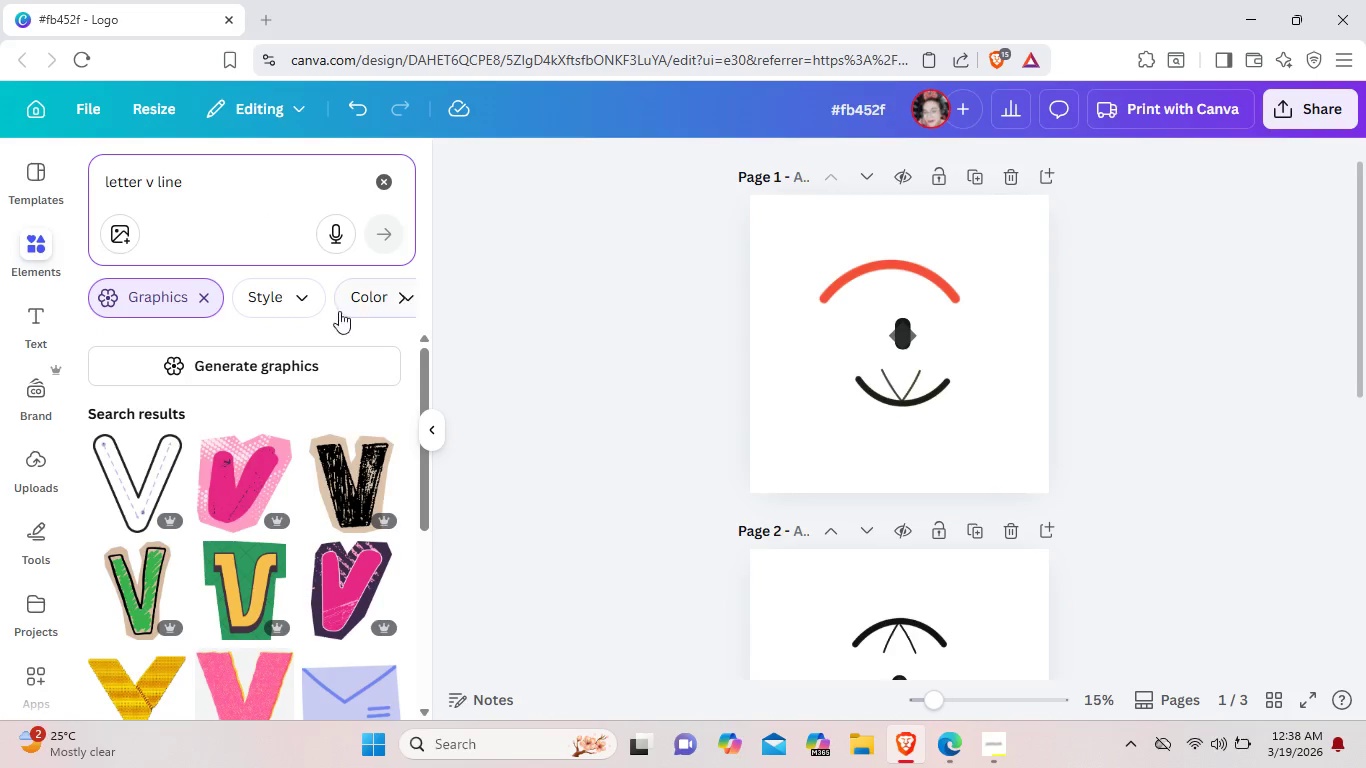 
scroll: coordinate [270, 417], scroll_direction: down, amount: 16.0
 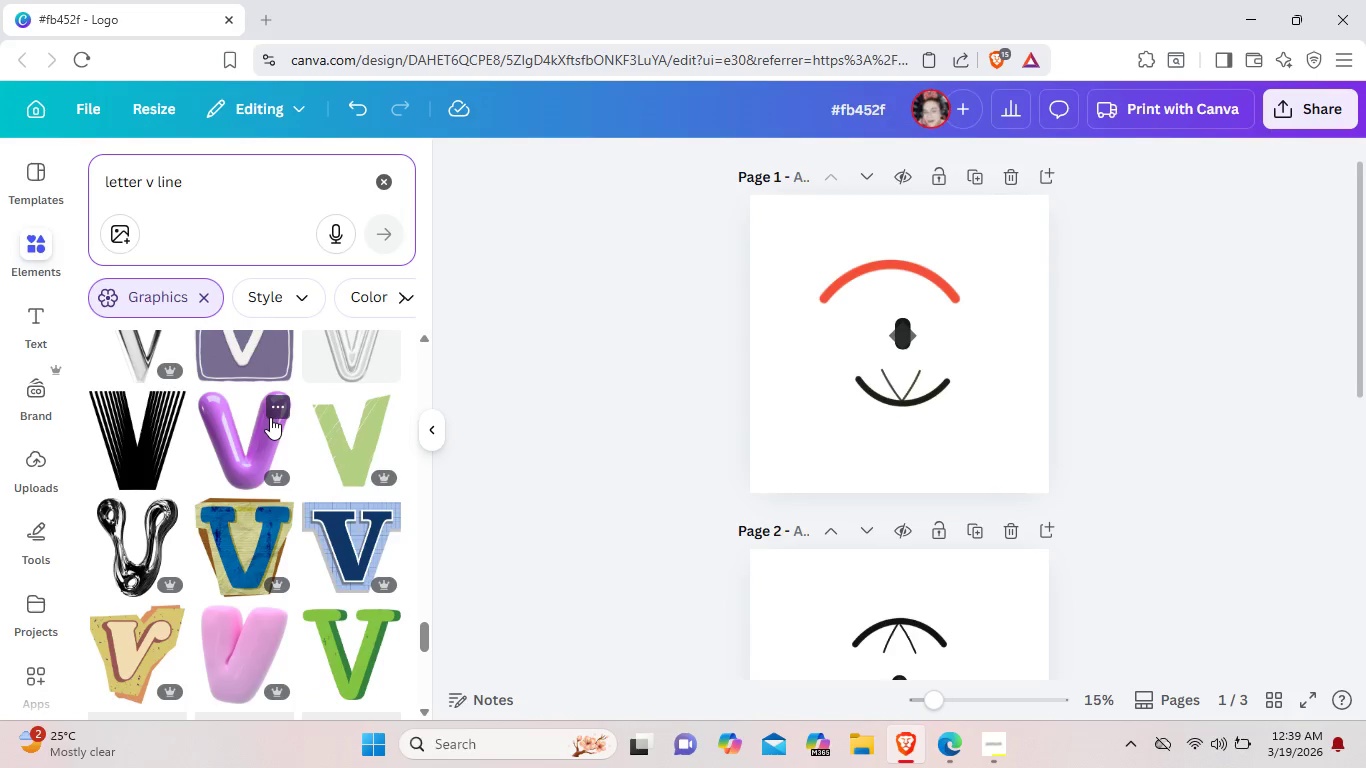 
scroll: coordinate [270, 417], scroll_direction: down, amount: 12.0
 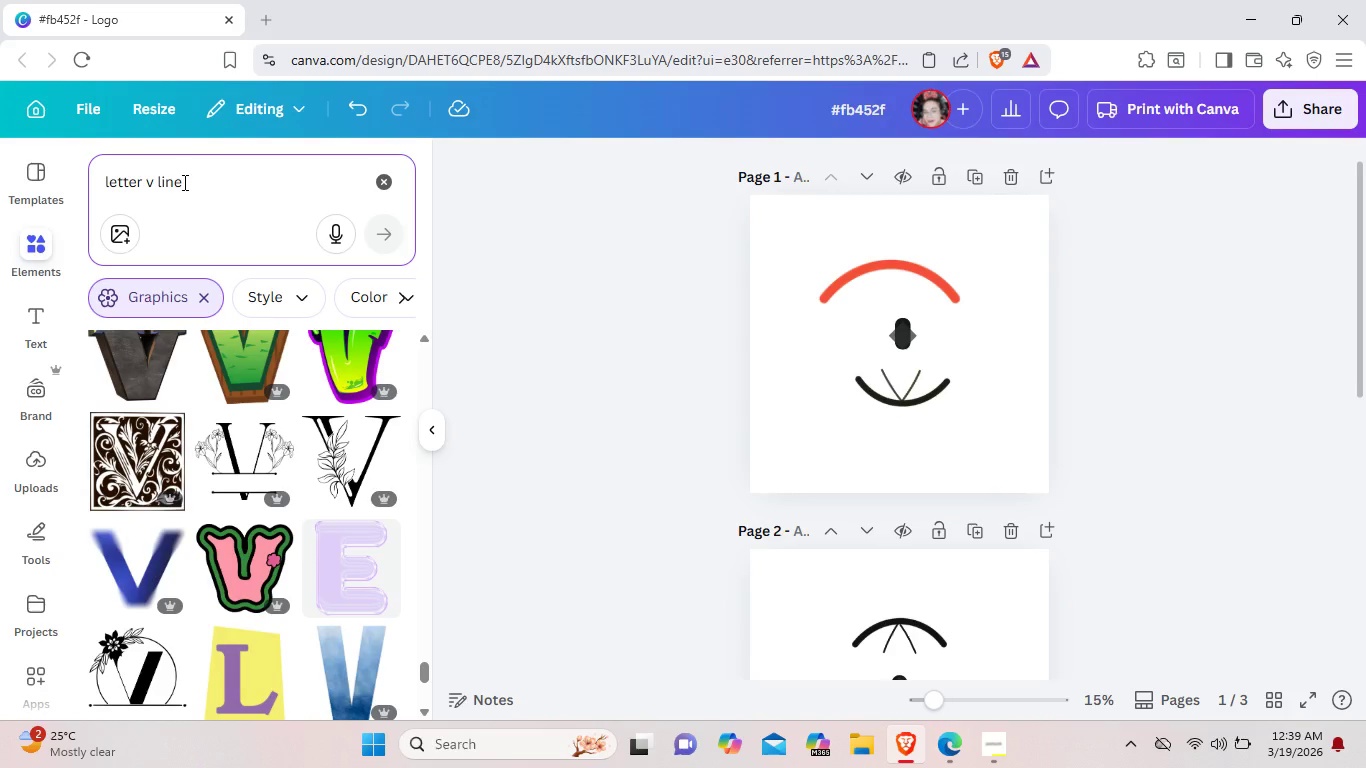 
wait(5.8)
 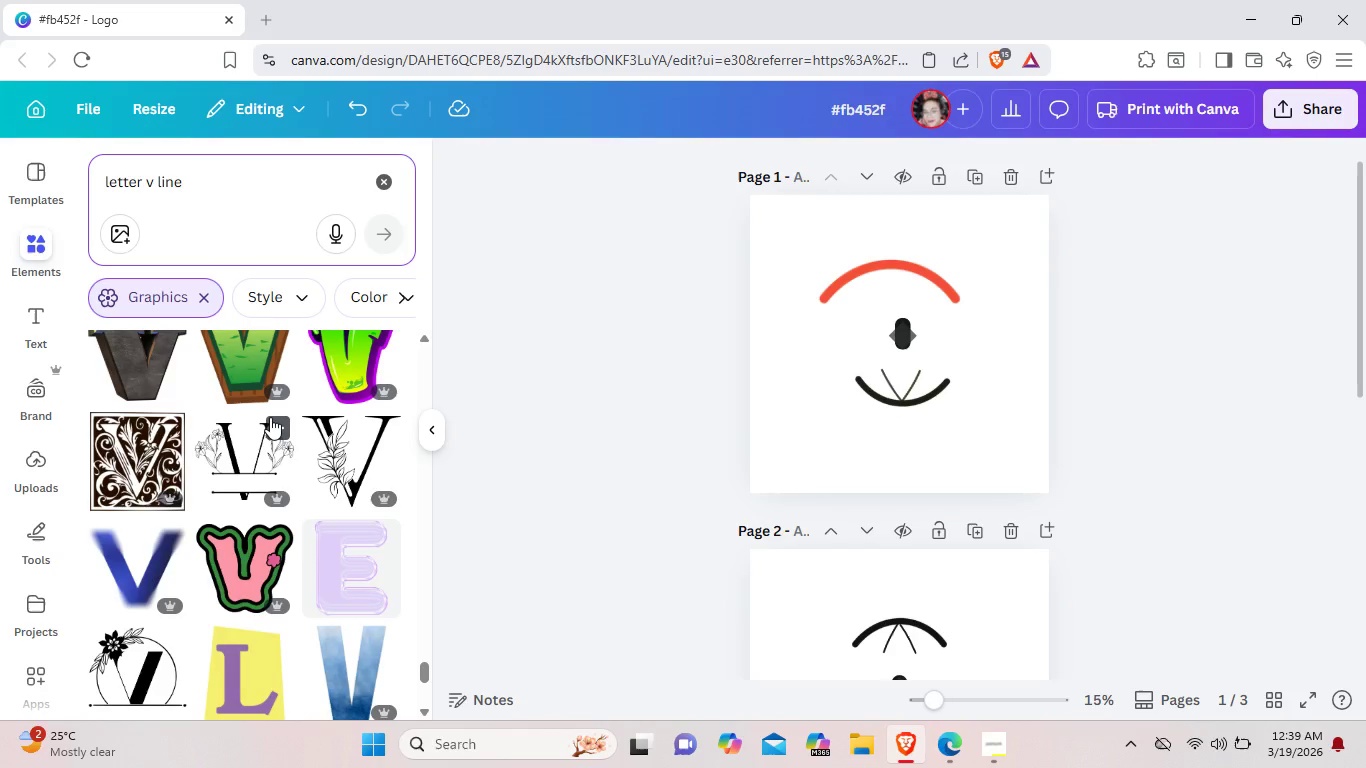 
left_click([189, 186])
 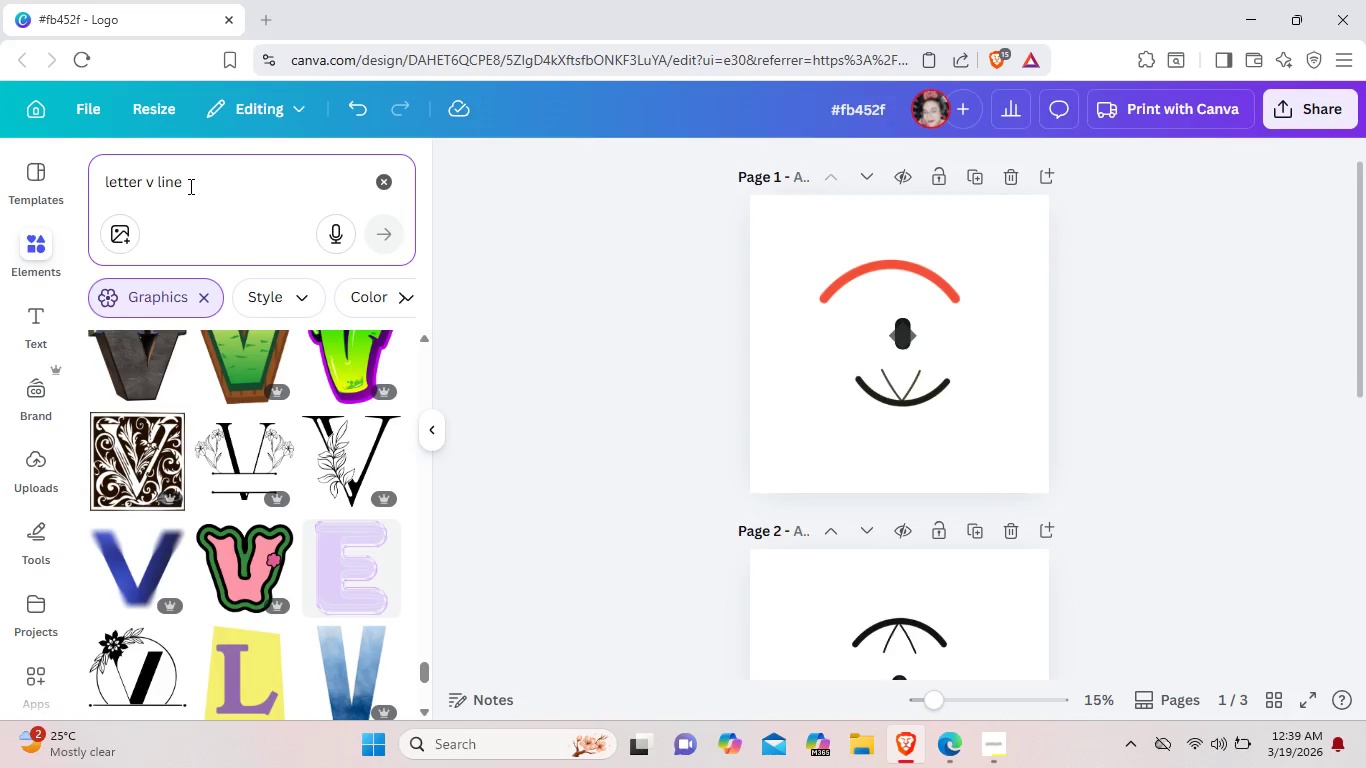 
type( shape)
 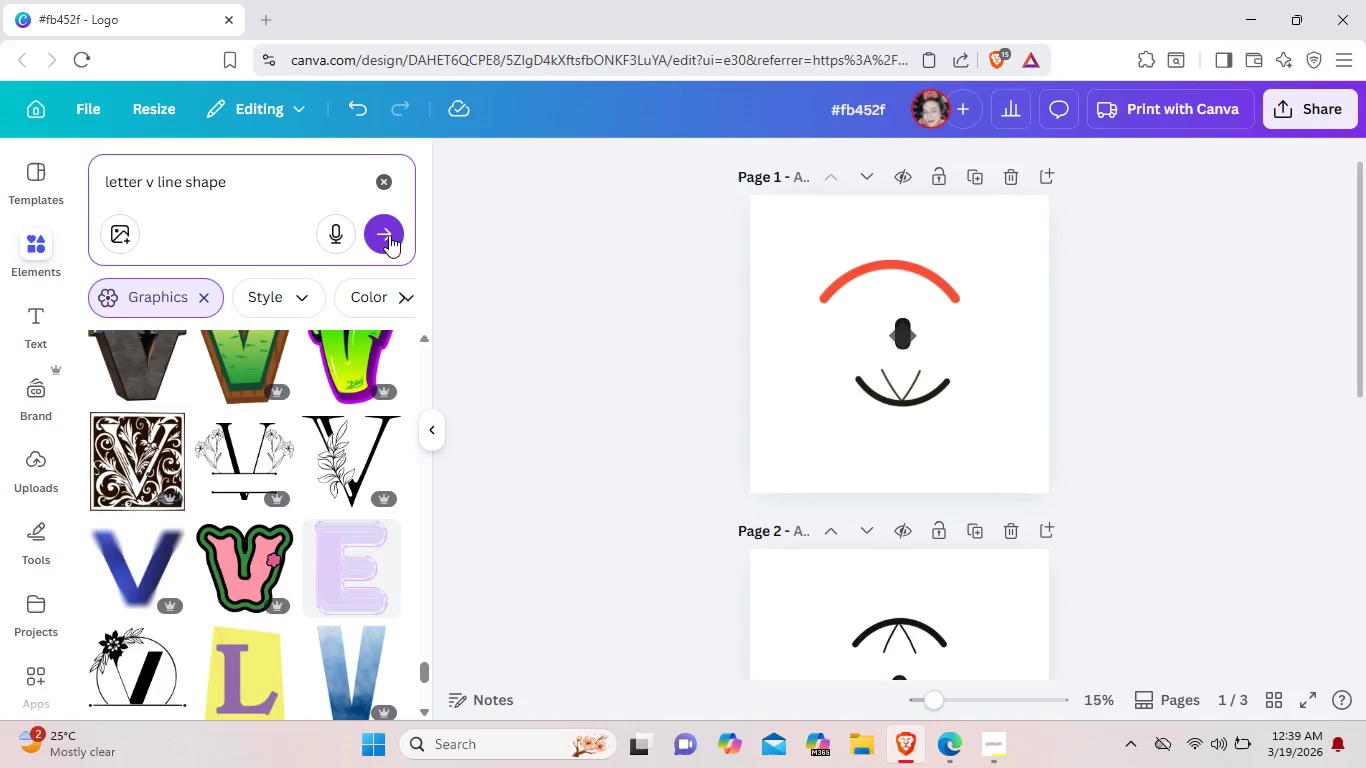 
left_click([389, 235])
 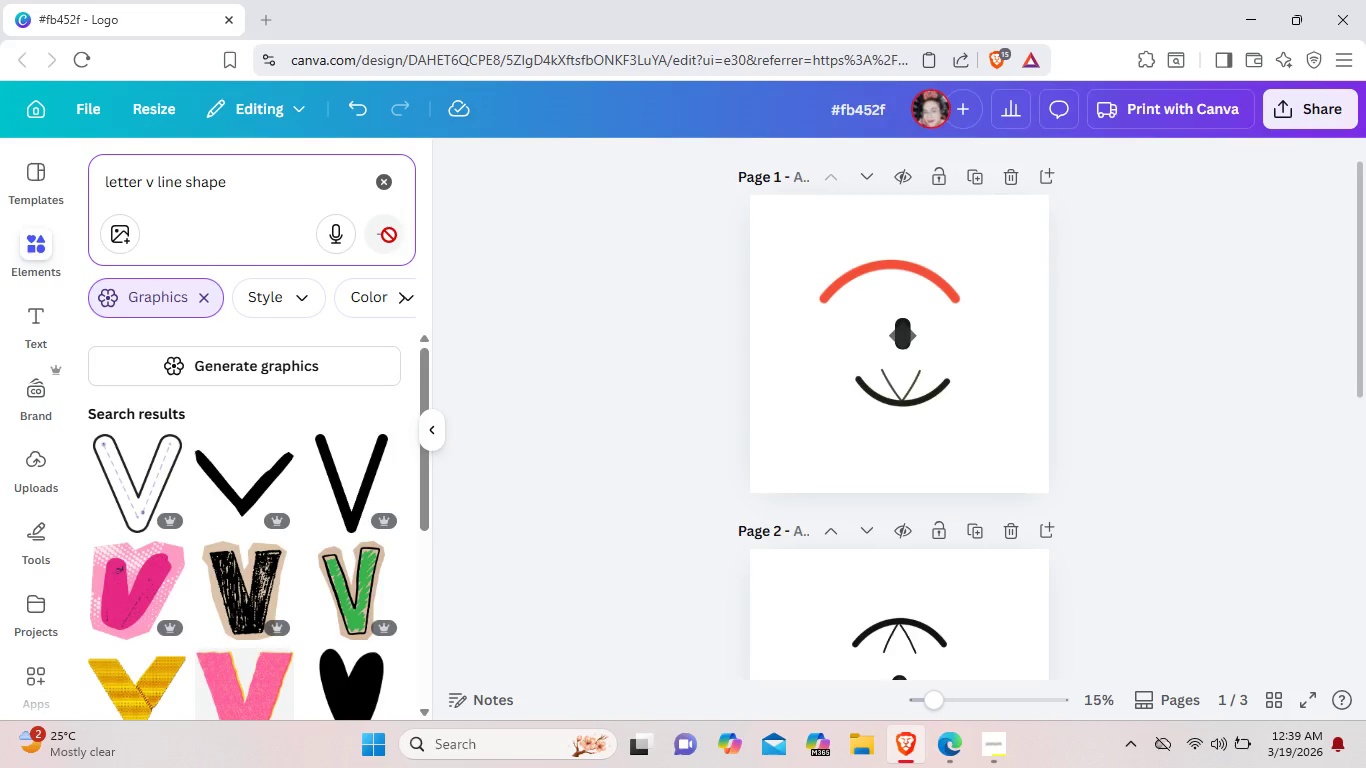 
scroll: coordinate [233, 434], scroll_direction: down, amount: 2.0
 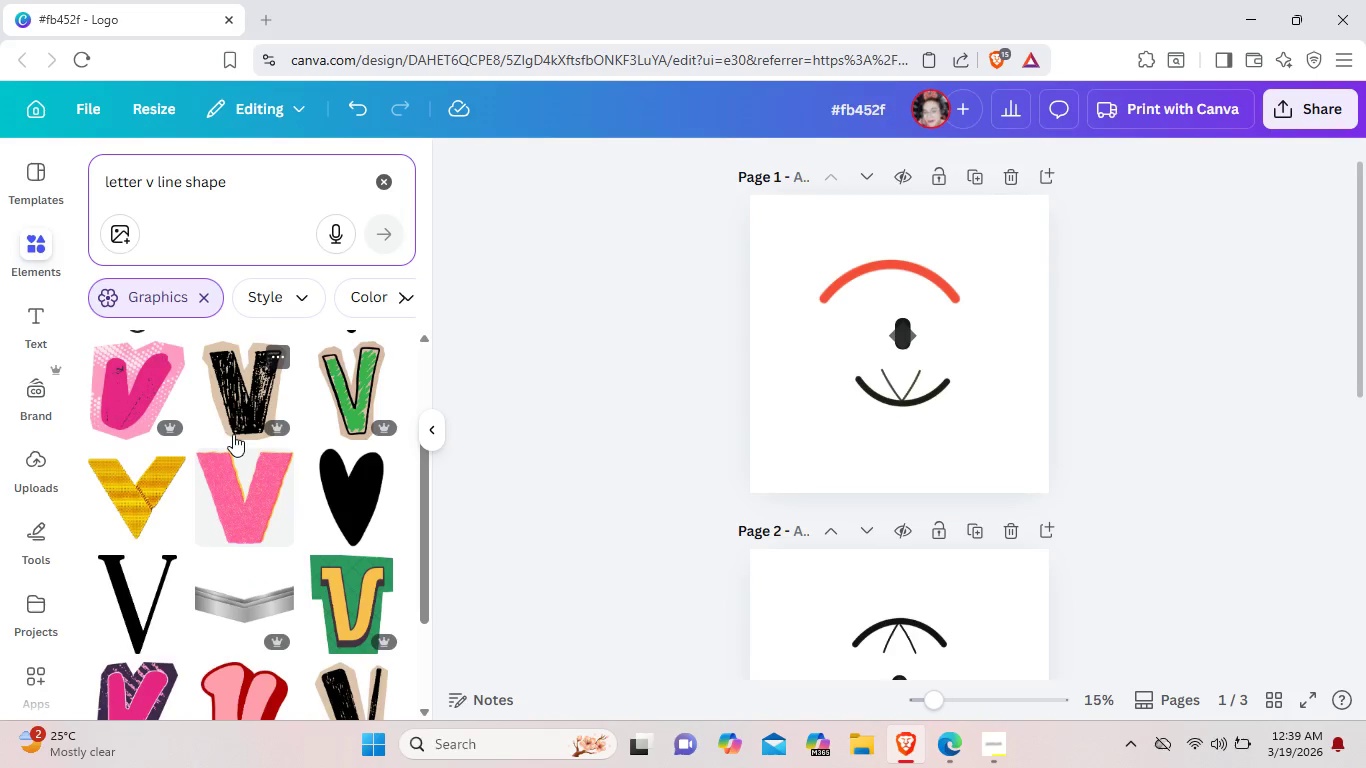 
scroll: coordinate [233, 434], scroll_direction: up, amount: 2.0
 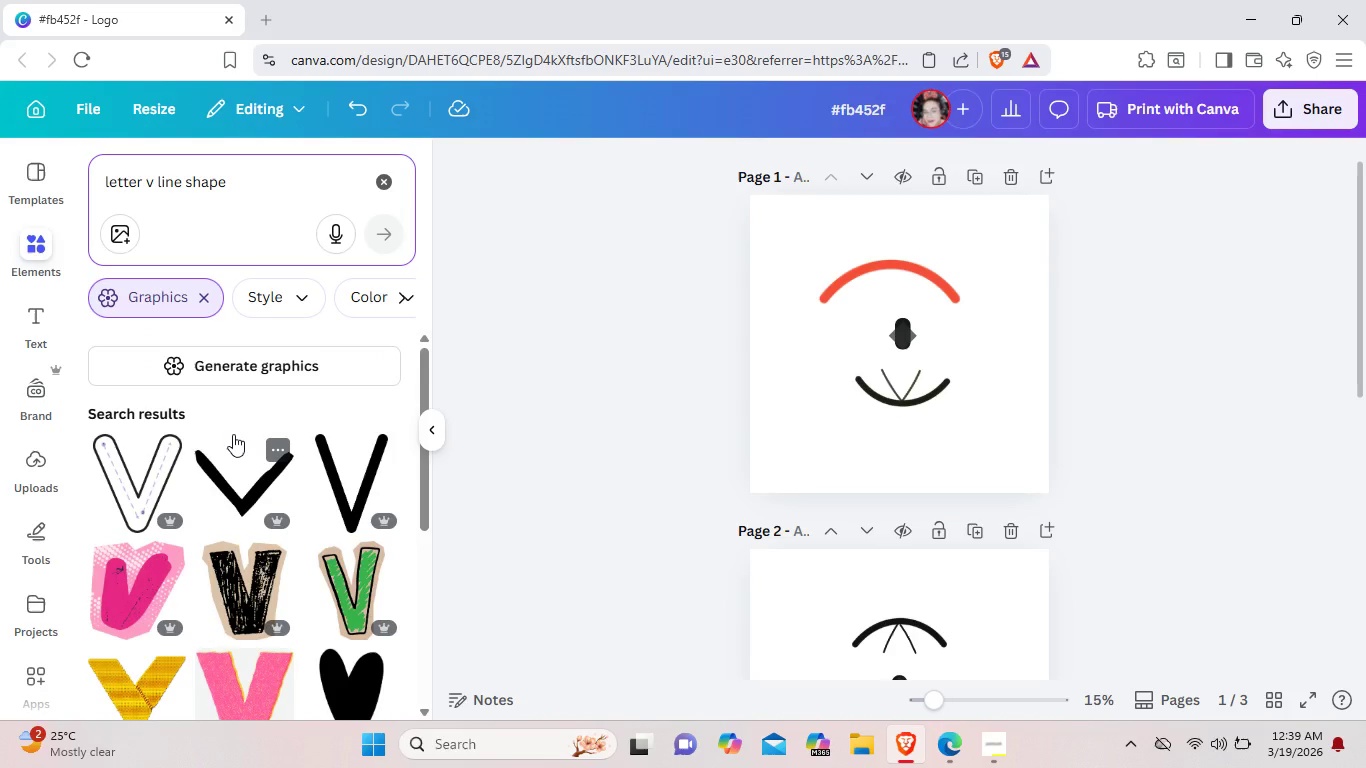 
scroll: coordinate [132, 434], scroll_direction: down, amount: 14.0
 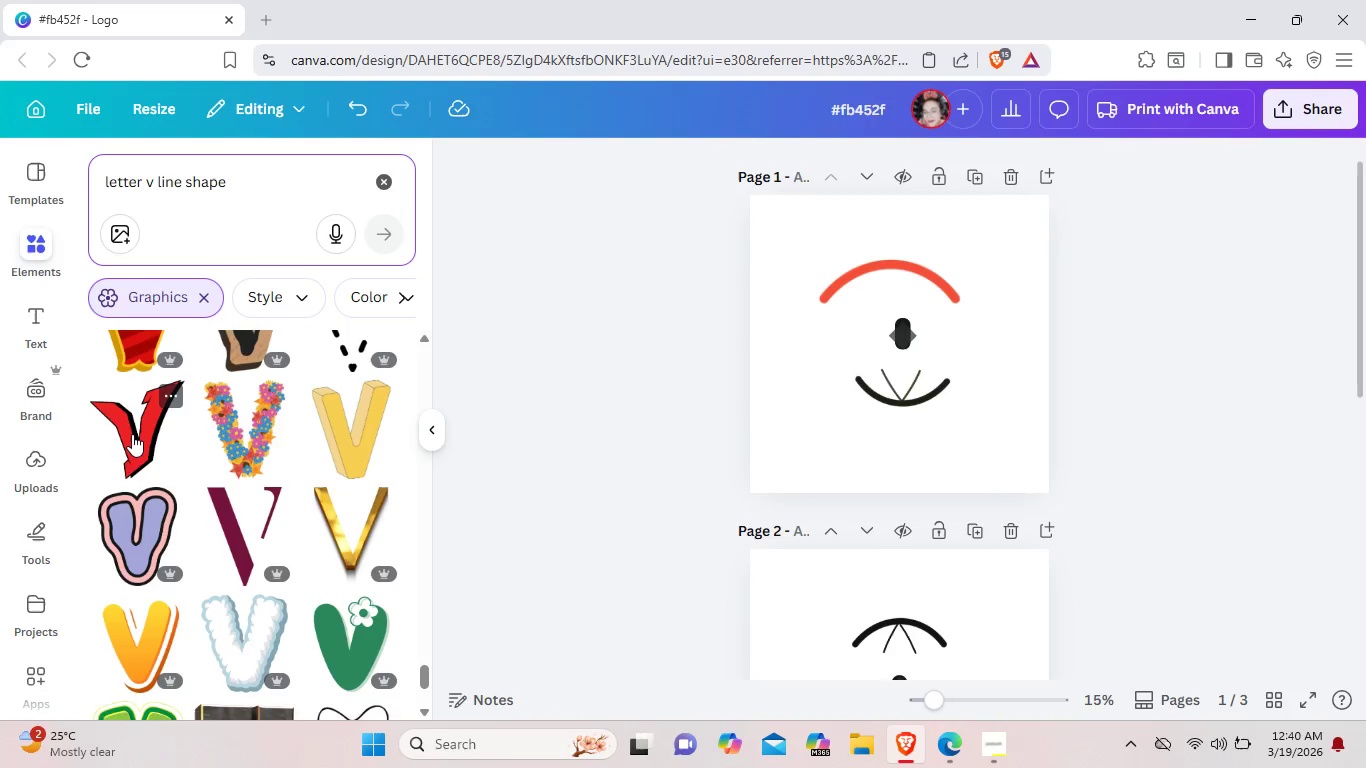 
scroll: coordinate [132, 434], scroll_direction: up, amount: 17.0
 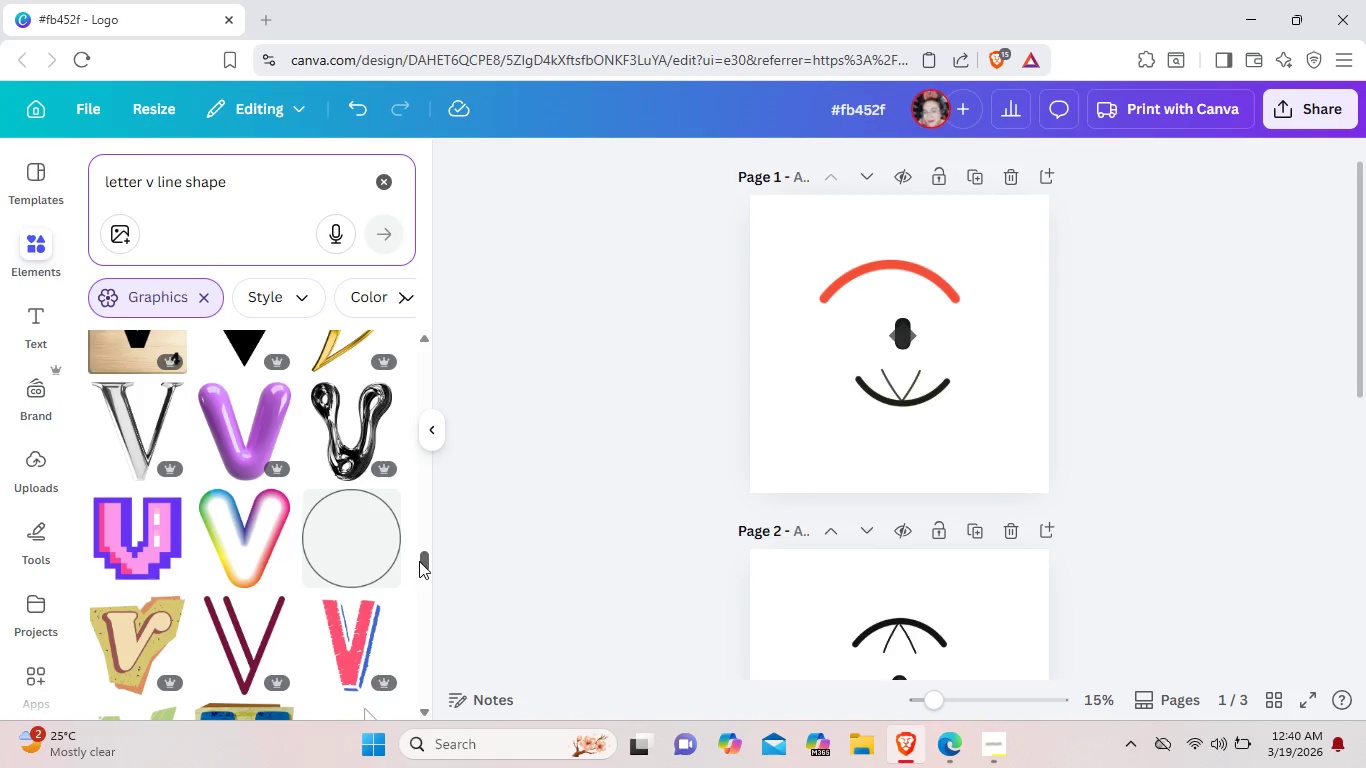 
left_click_drag(start_coordinate=[421, 562], to_coordinate=[435, 342])
 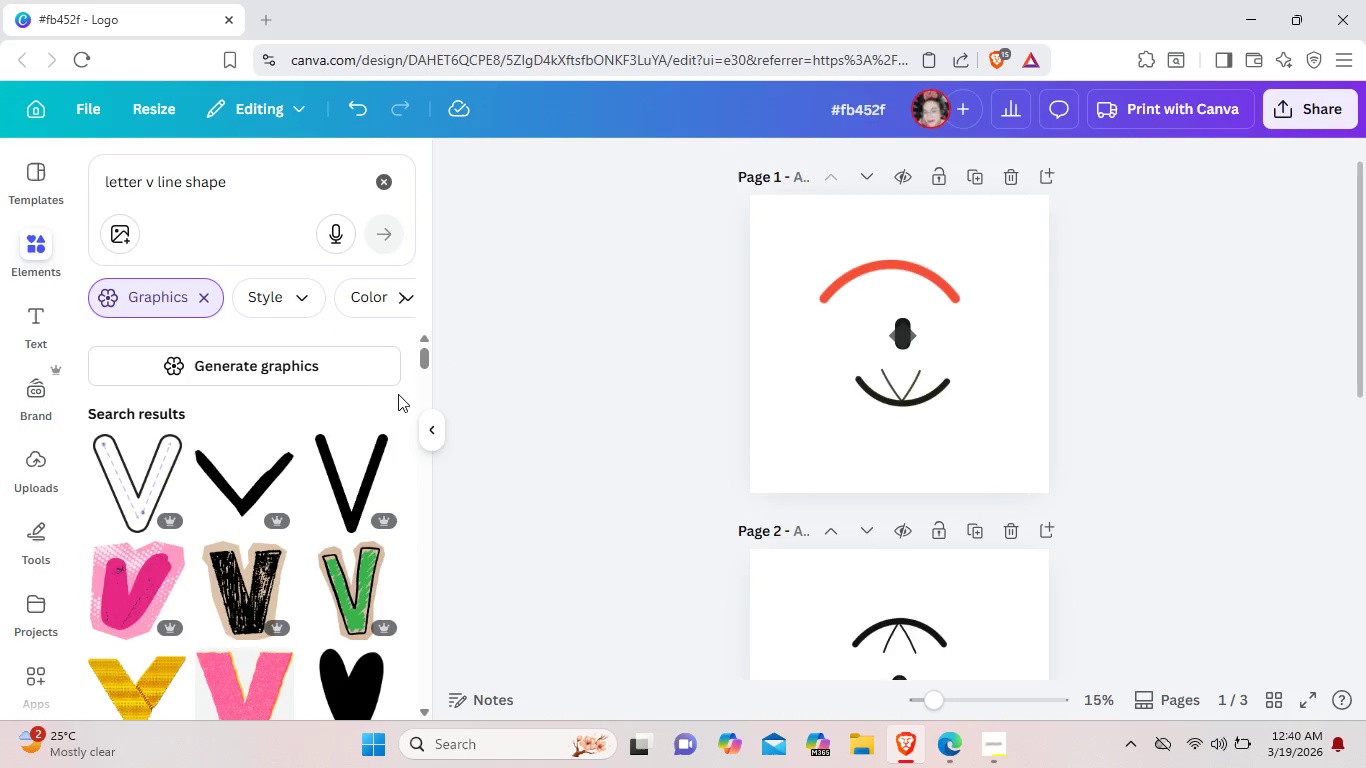 
left_click([350, 463])
 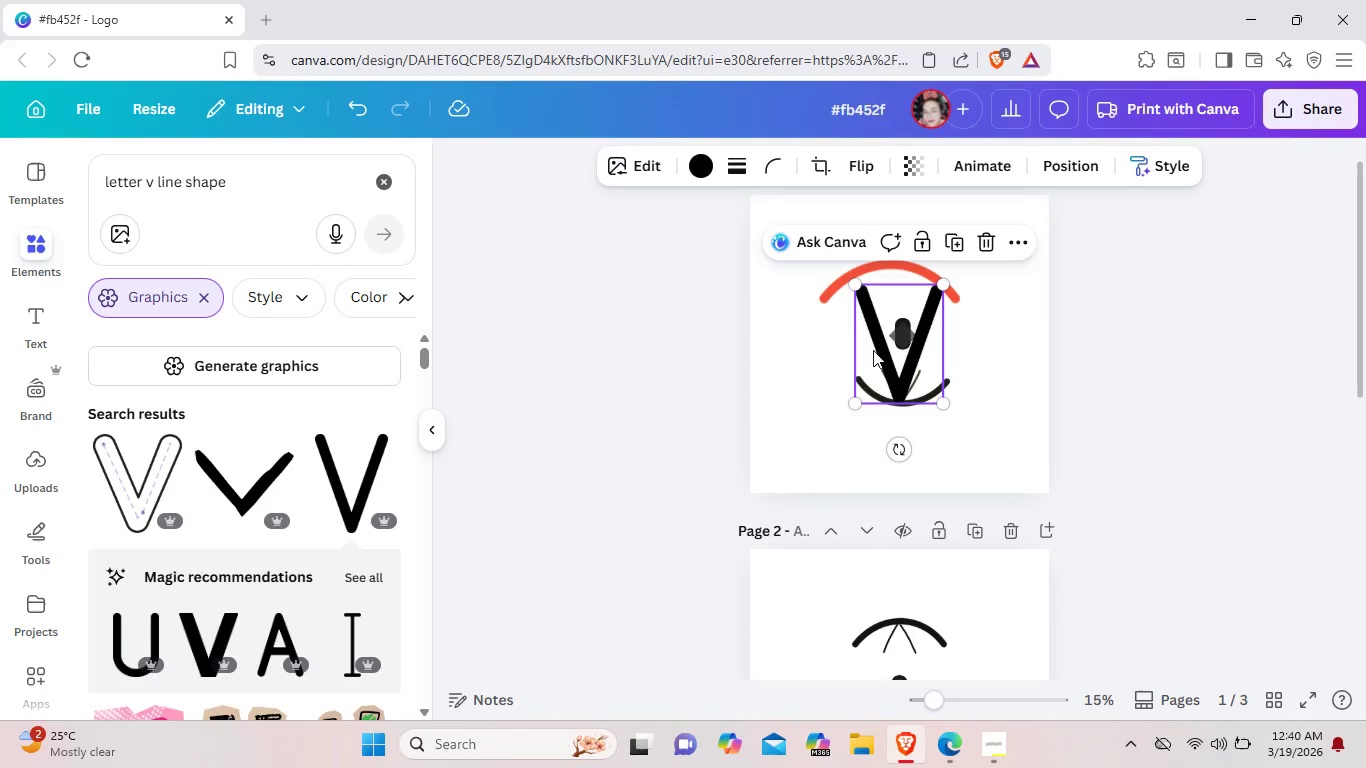 
wait(5.89)
 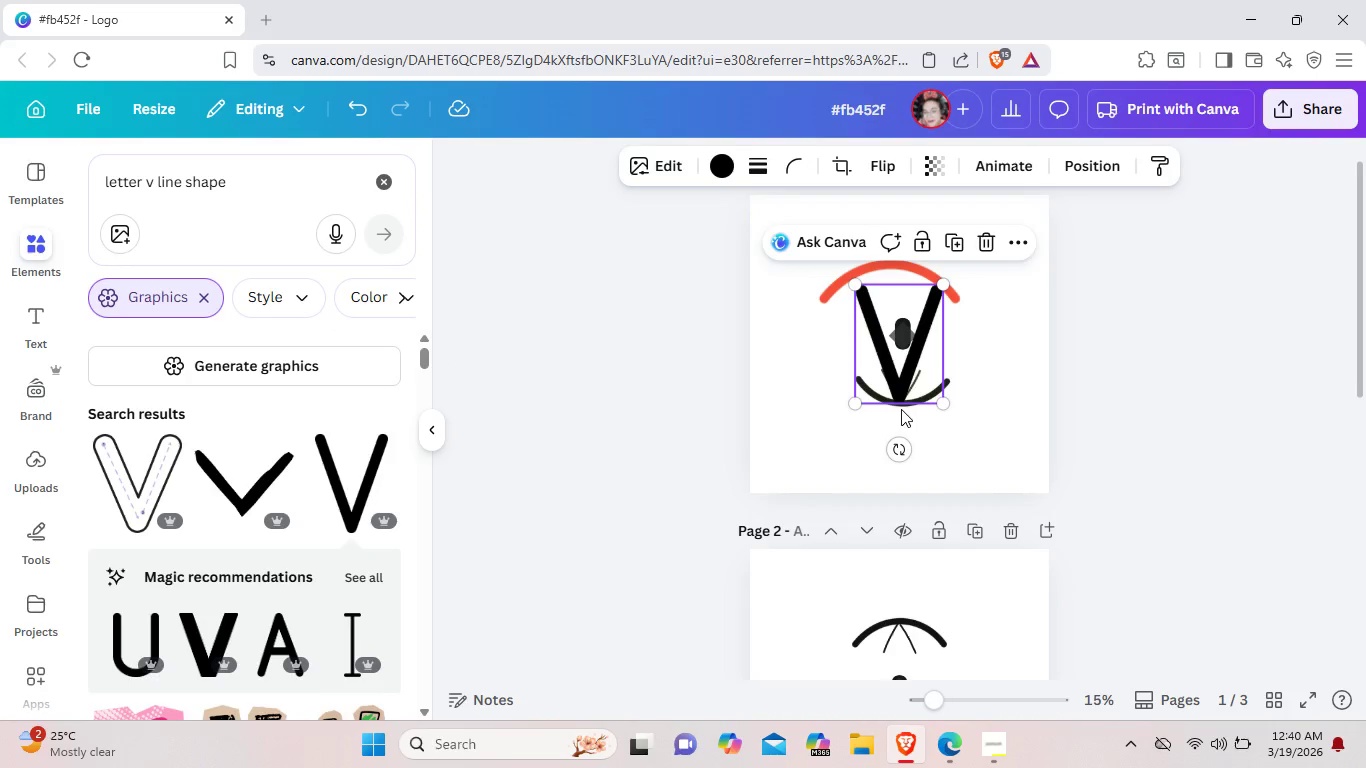 
left_click_drag(start_coordinate=[889, 449], to_coordinate=[907, 286])
 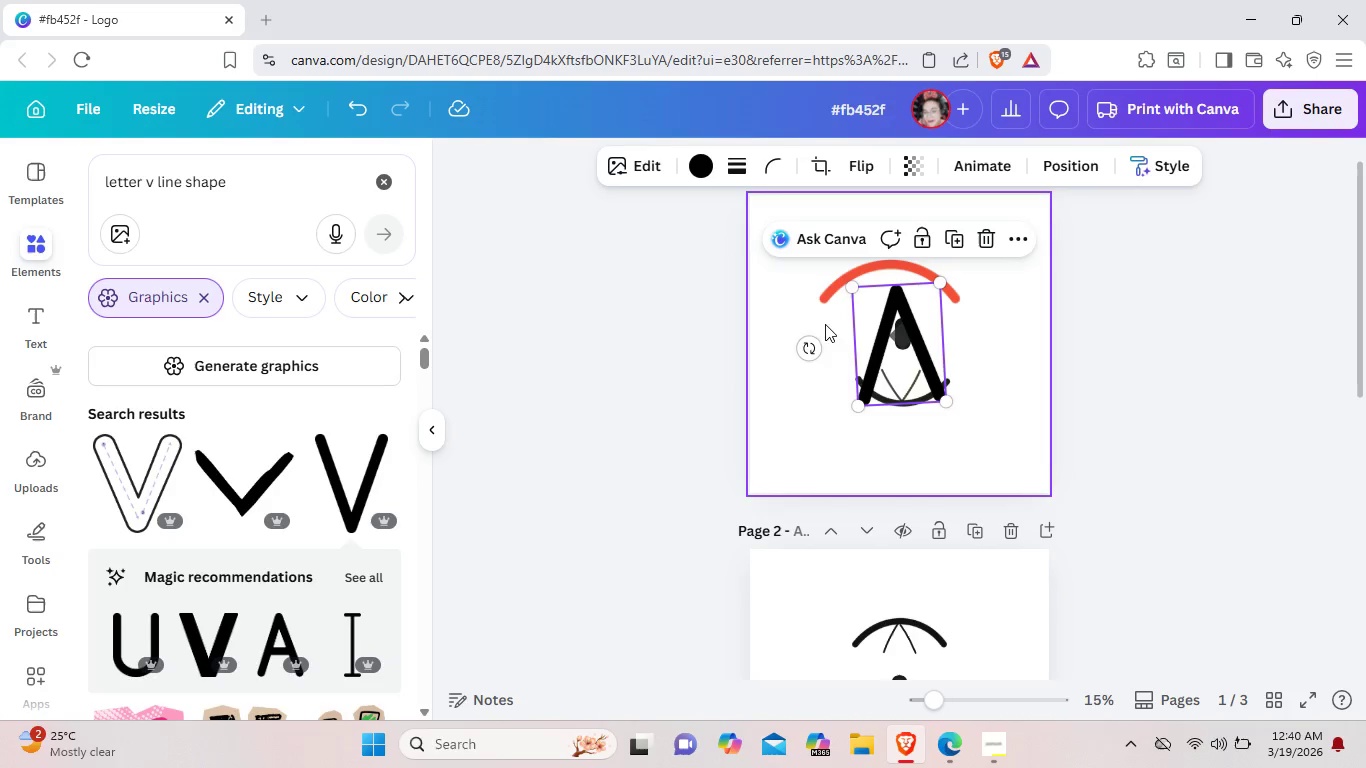 
left_click_drag(start_coordinate=[808, 346], to_coordinate=[808, 341])
 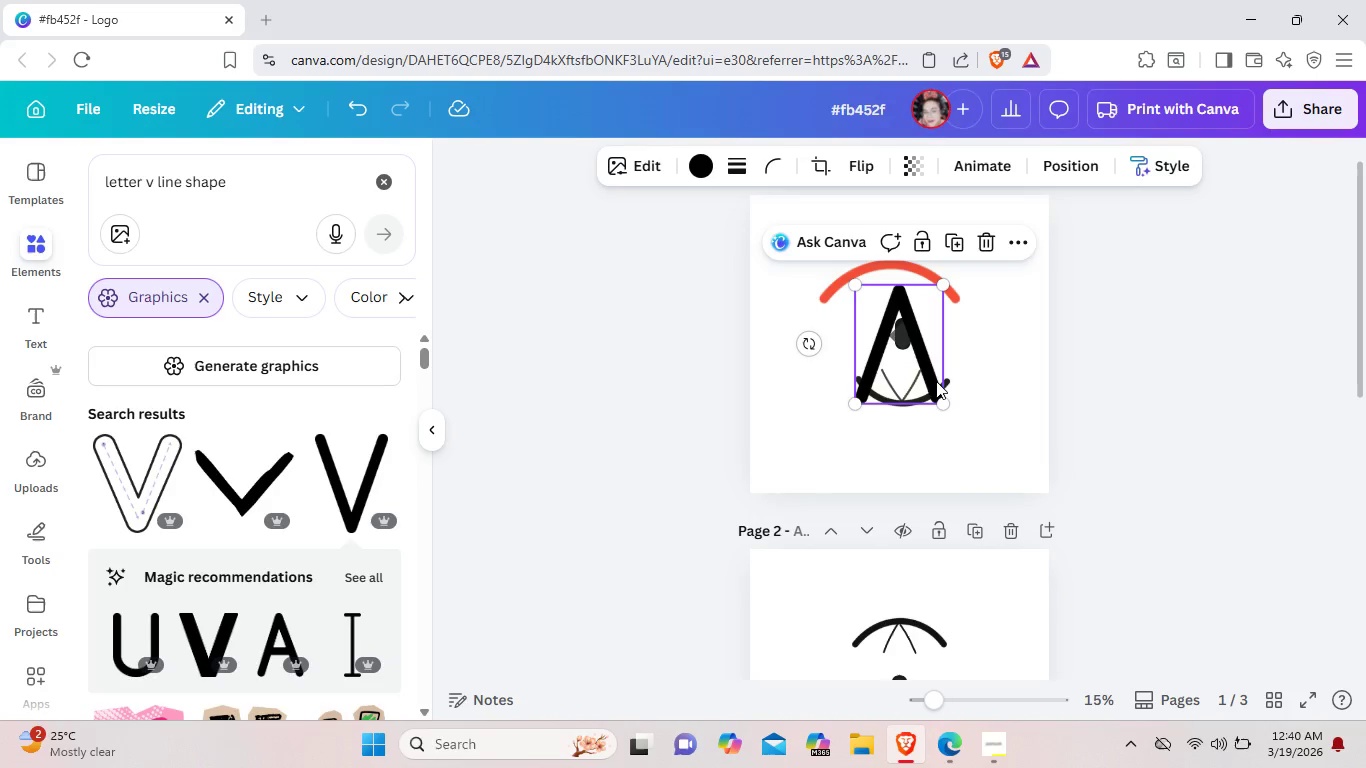 
left_click_drag(start_coordinate=[936, 379], to_coordinate=[933, 315])
 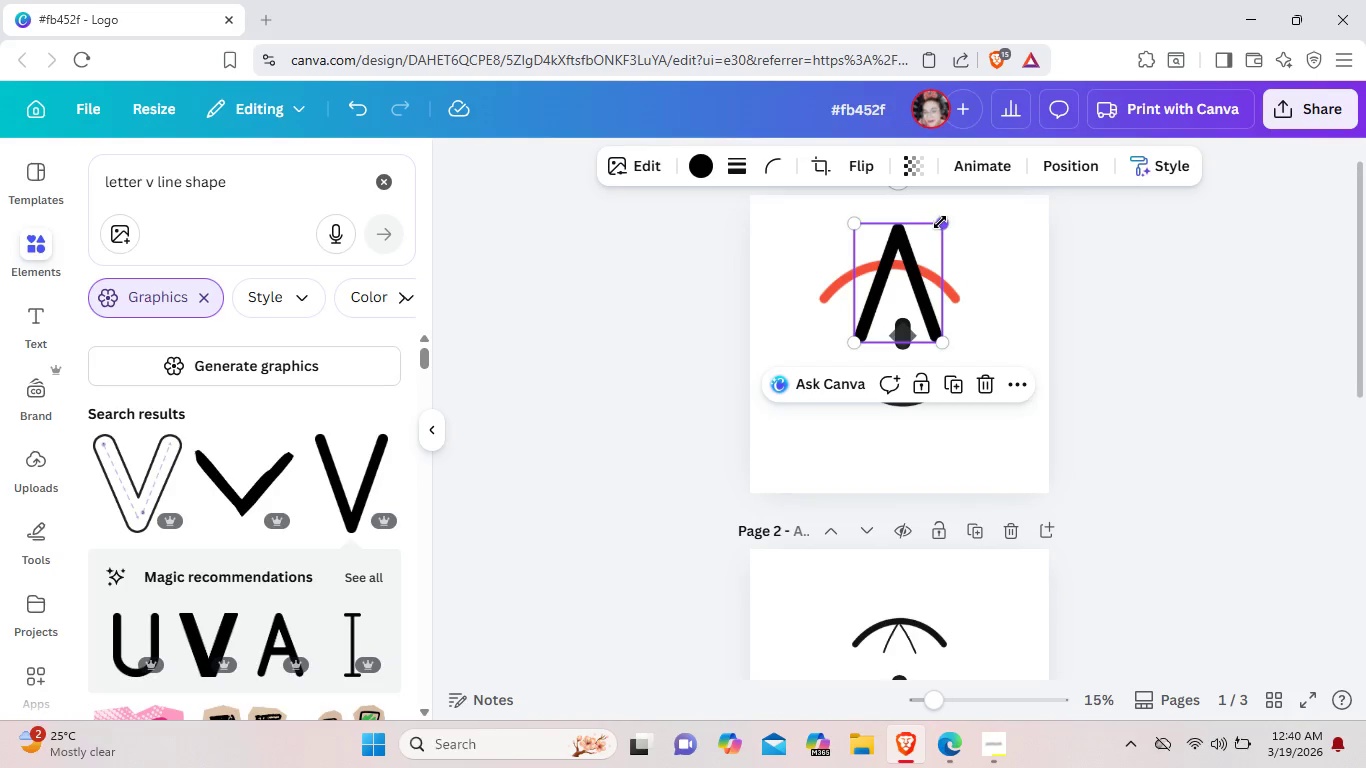 
left_click_drag(start_coordinate=[940, 222], to_coordinate=[931, 286])
 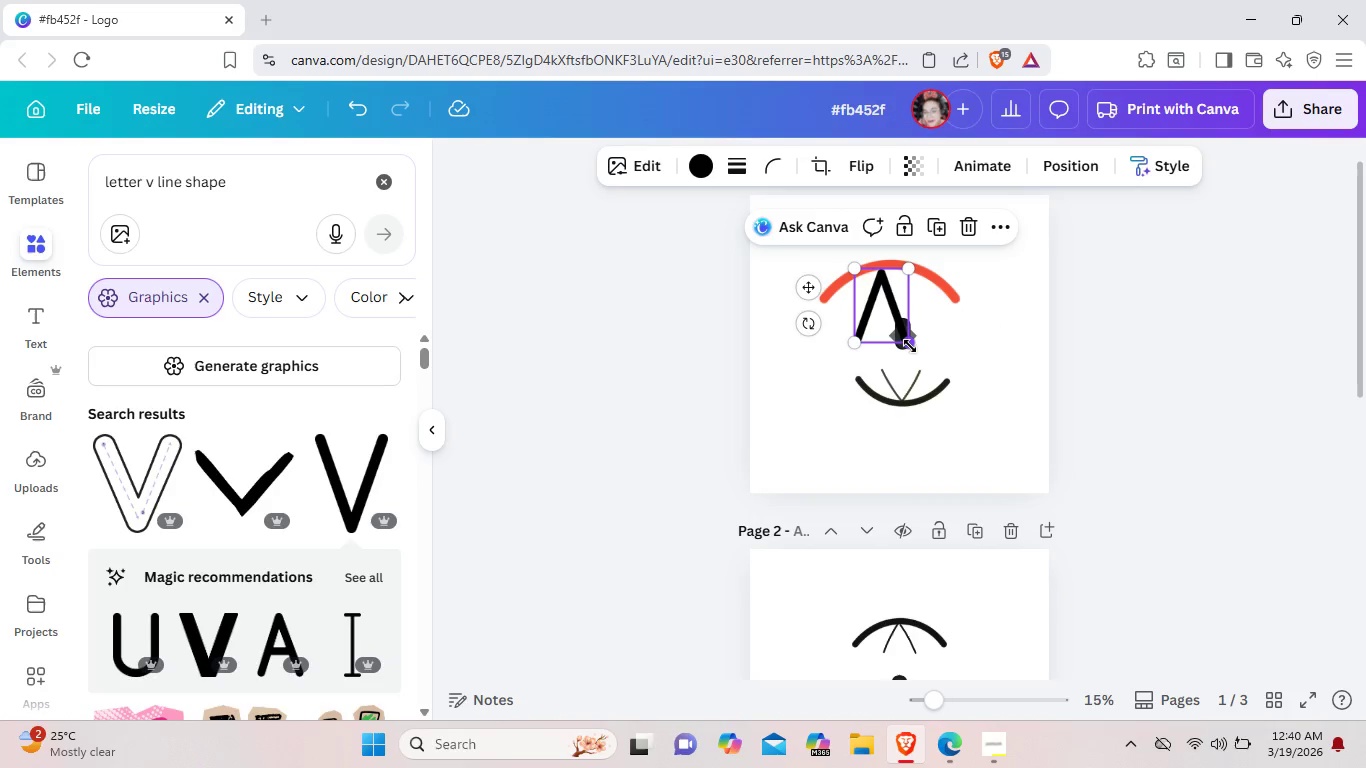 
left_click_drag(start_coordinate=[910, 345], to_coordinate=[945, 350])
 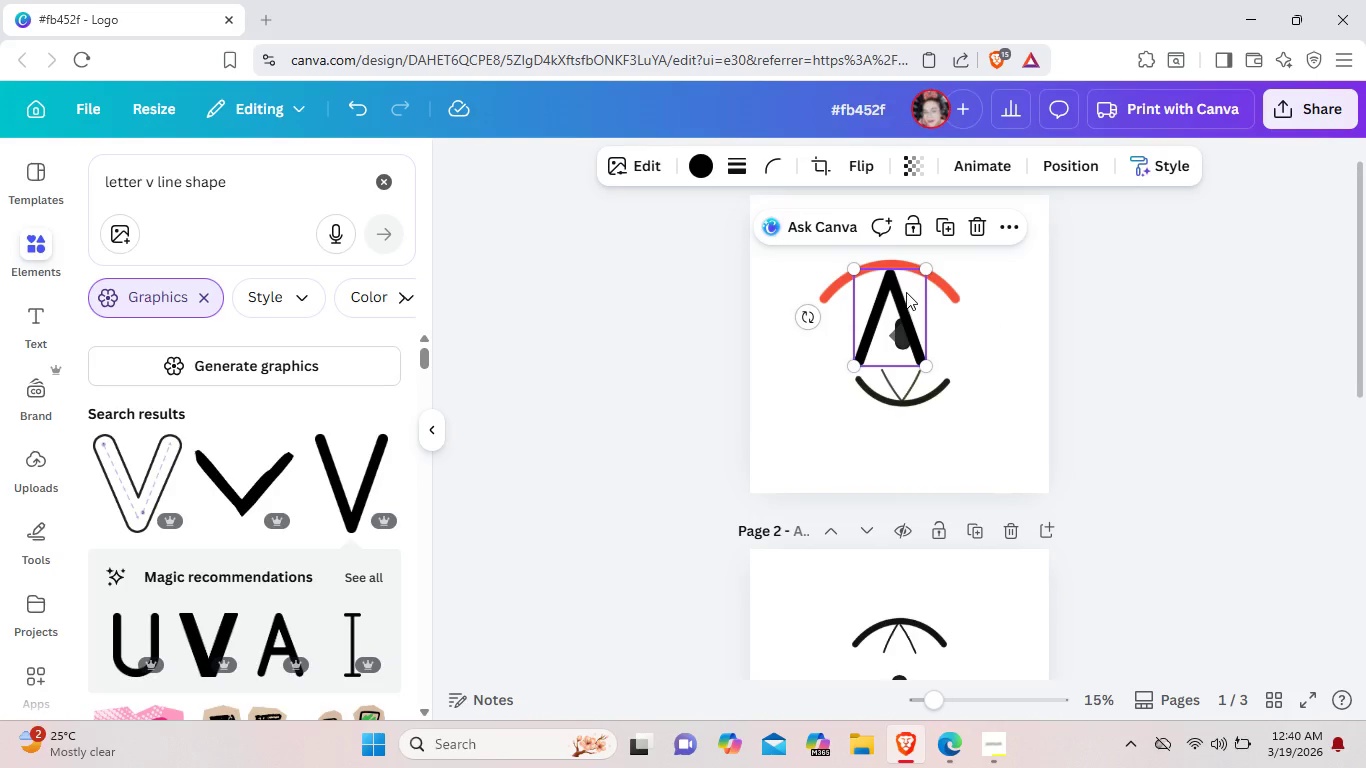 
left_click_drag(start_coordinate=[906, 292], to_coordinate=[903, 256])
 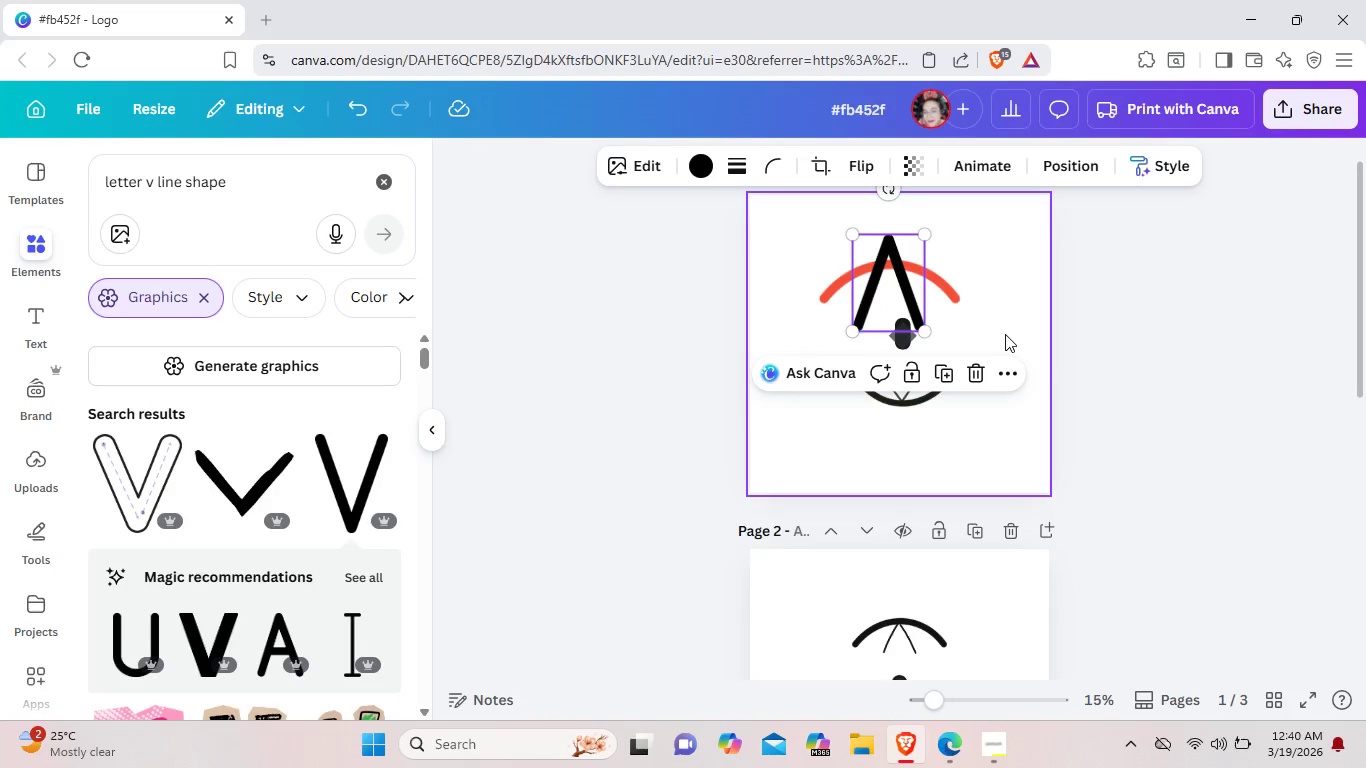 
left_click([1005, 334])
 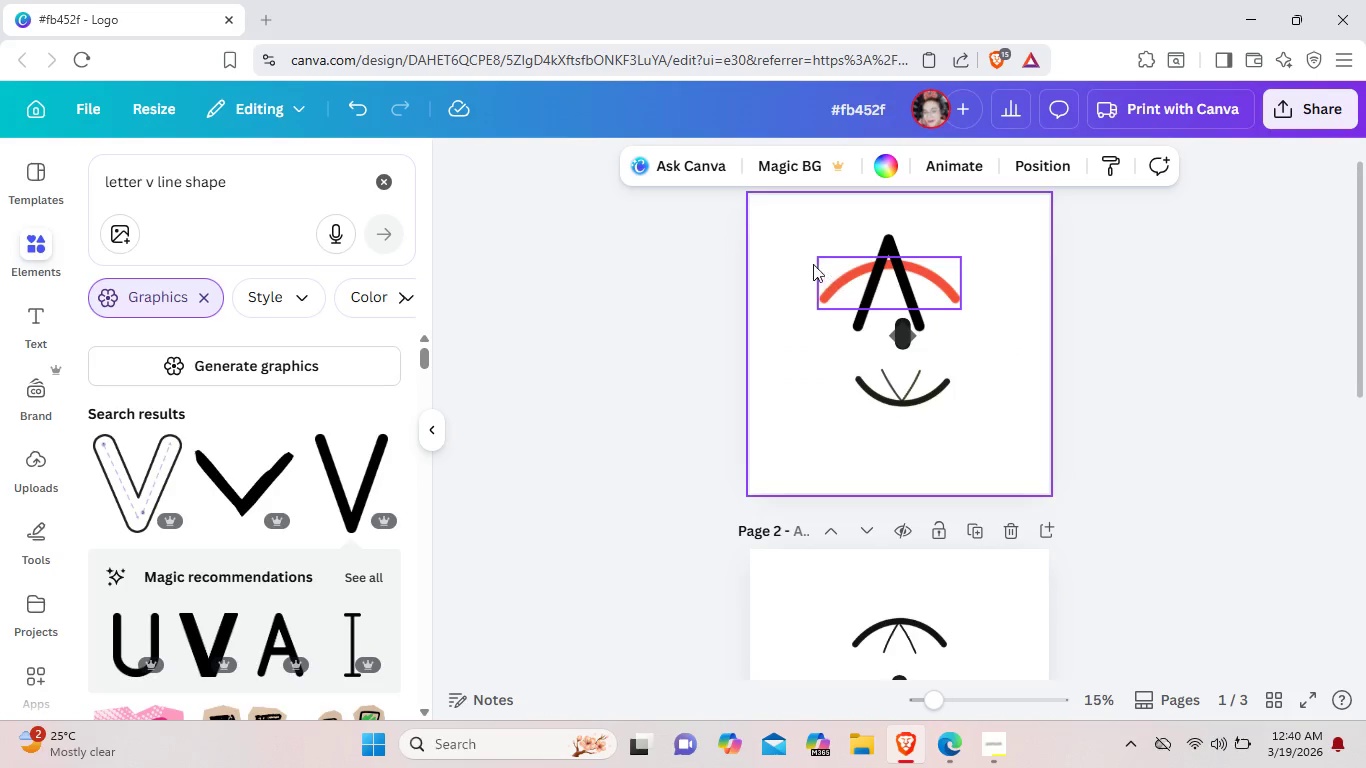 
left_click([862, 288])
 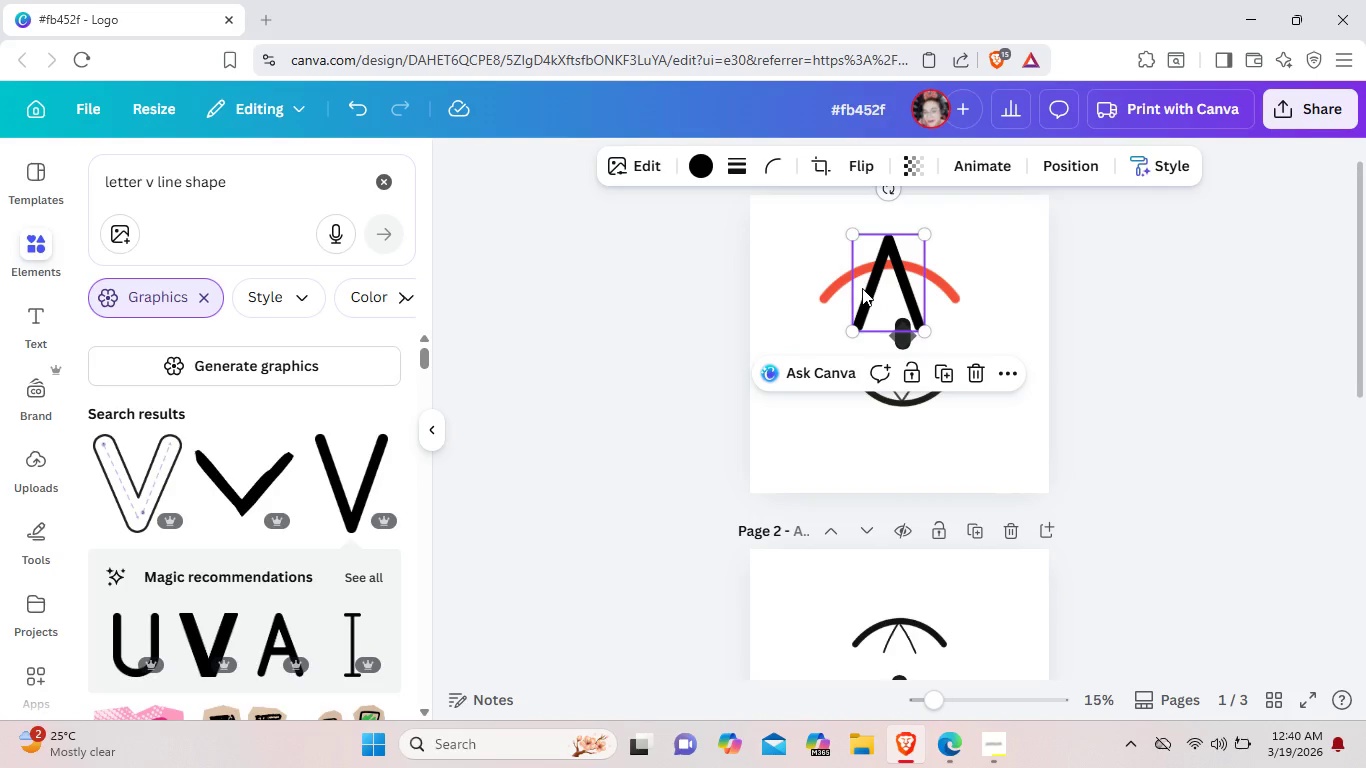 
key(Backspace)
 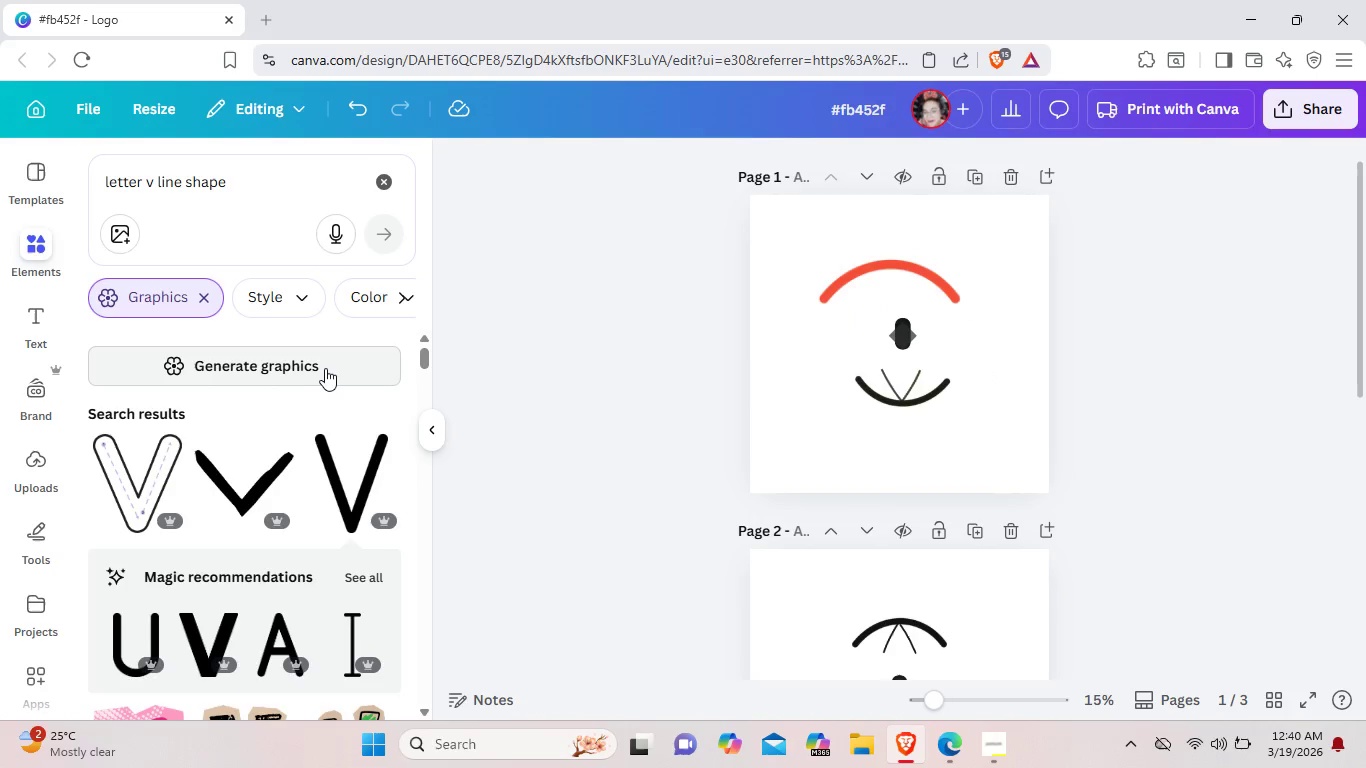 
left_click([326, 367])
 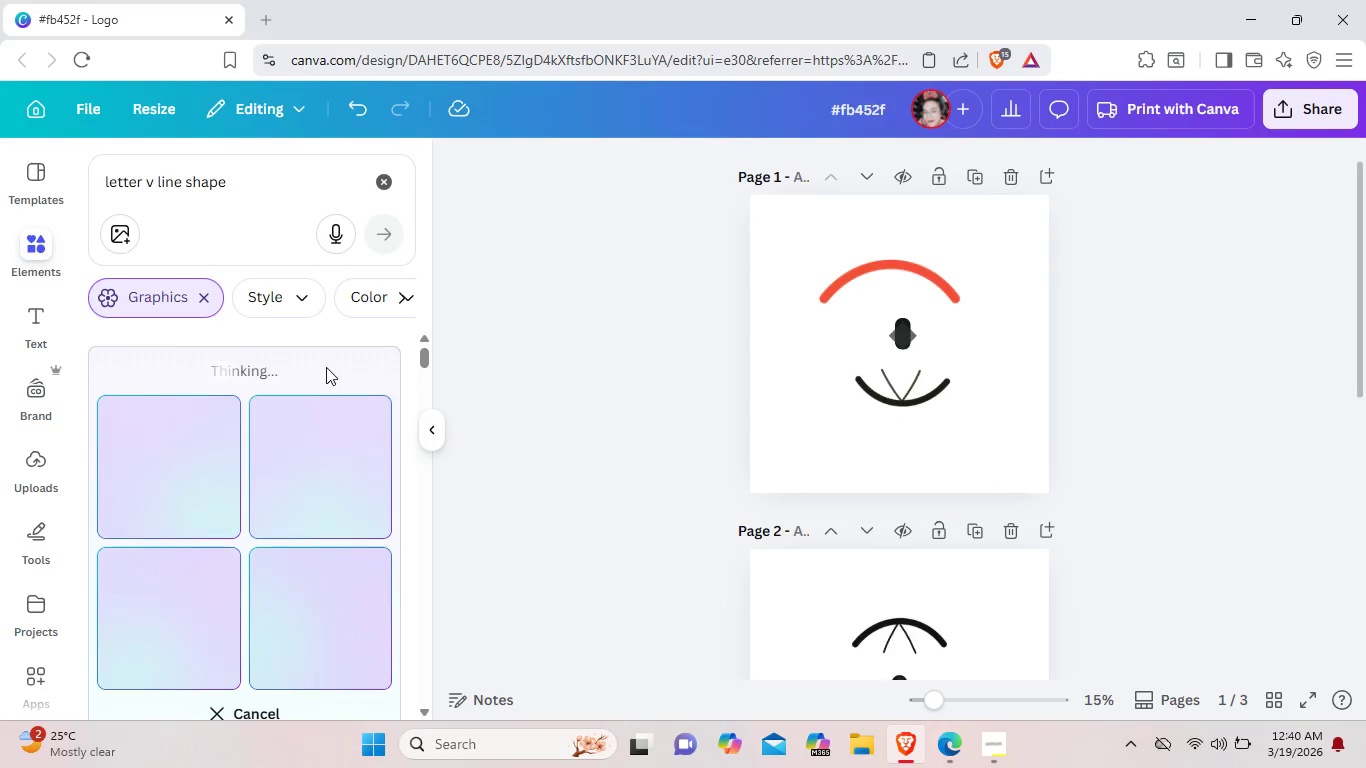 
wait(9.14)
 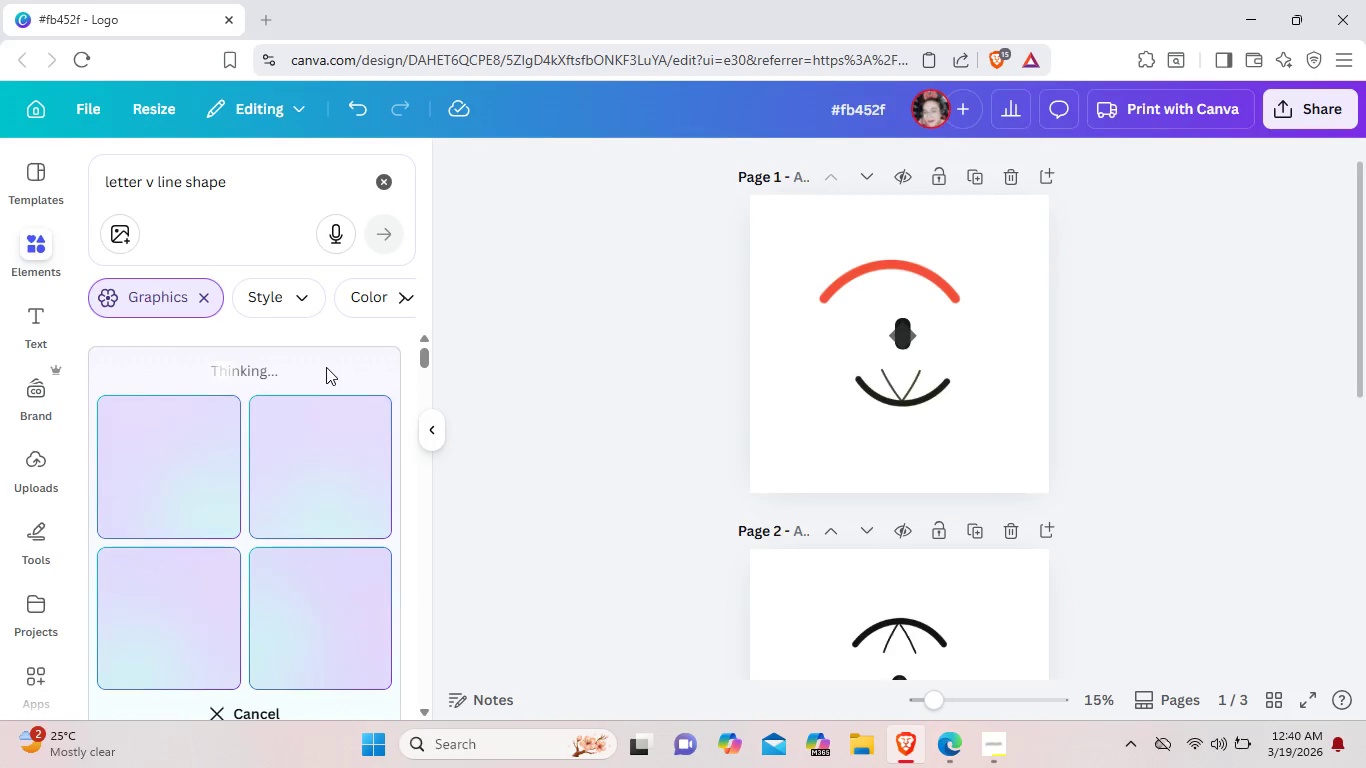 
left_click_drag(start_coordinate=[856, 276], to_coordinate=[866, 275])
 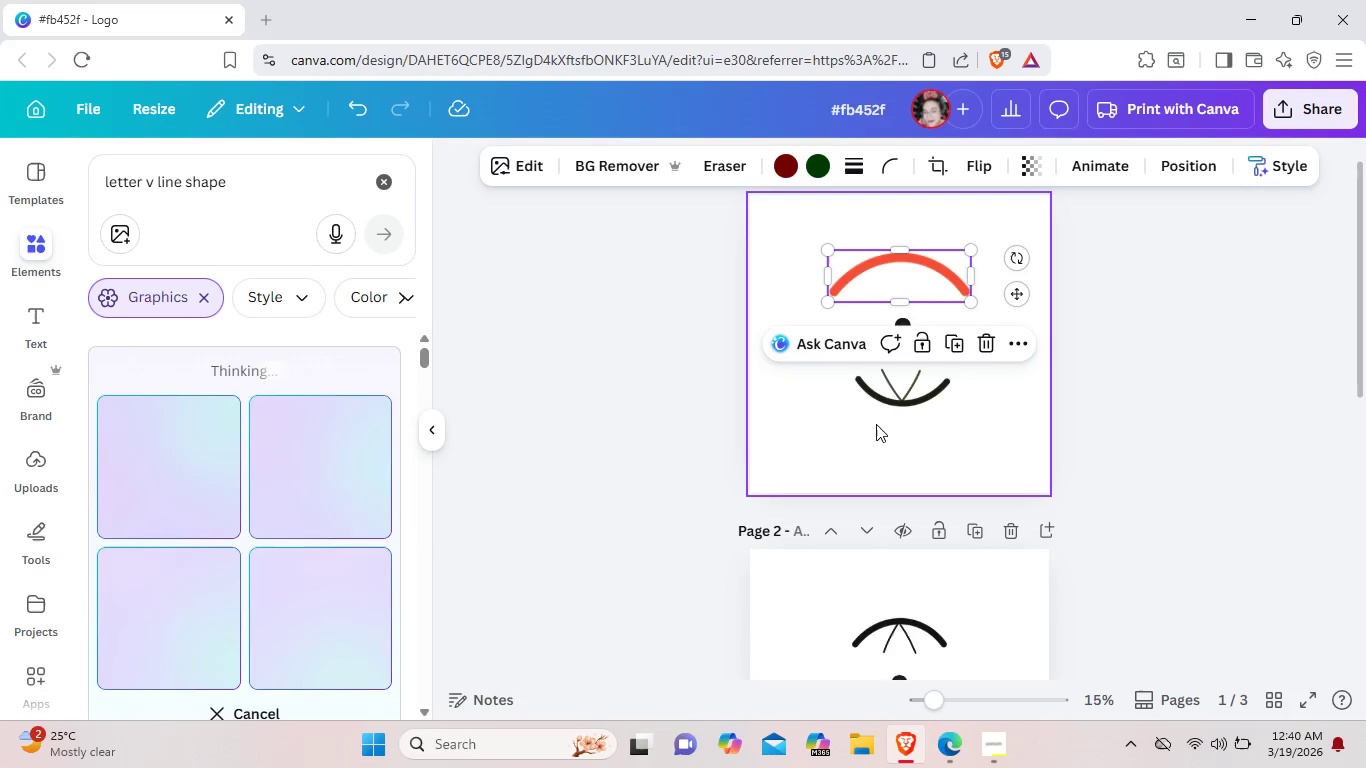 
left_click([876, 424])
 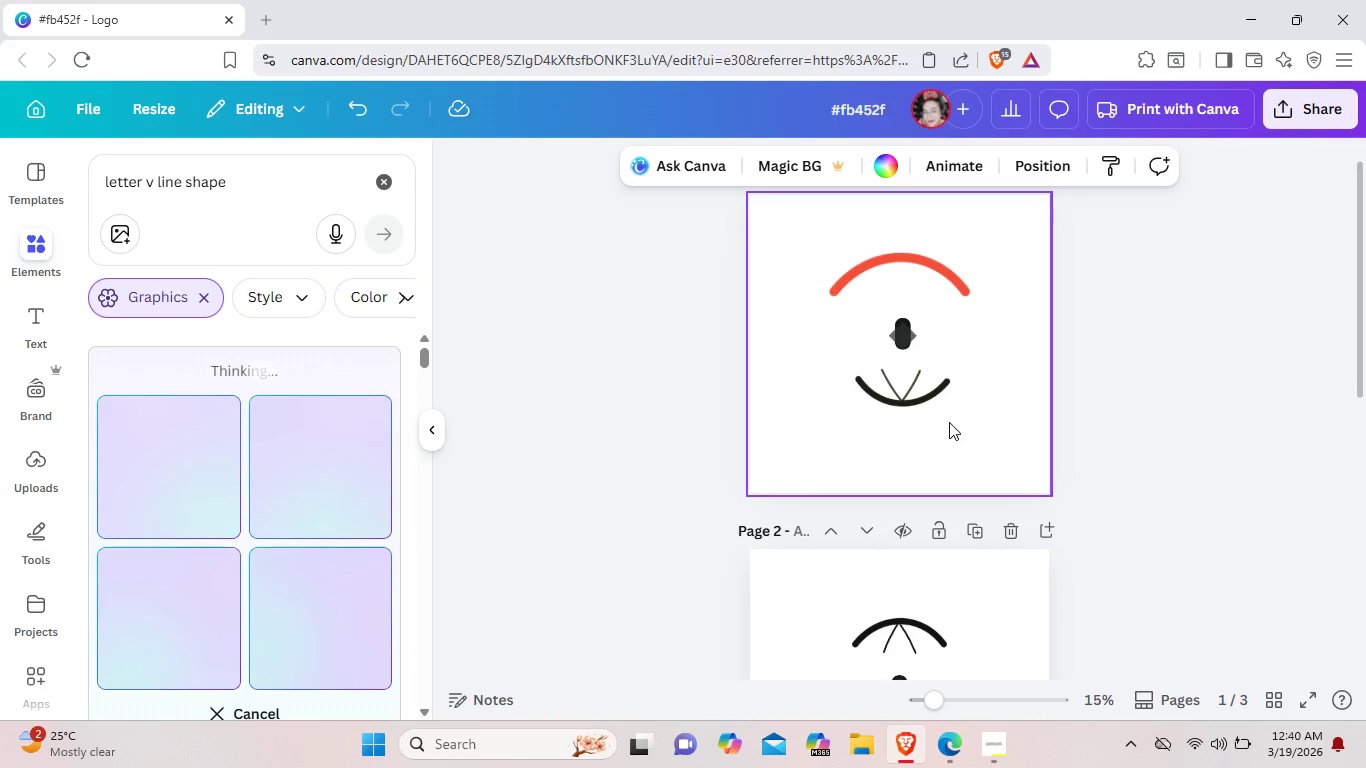 
left_click_drag(start_coordinate=[964, 407], to_coordinate=[906, 366])
 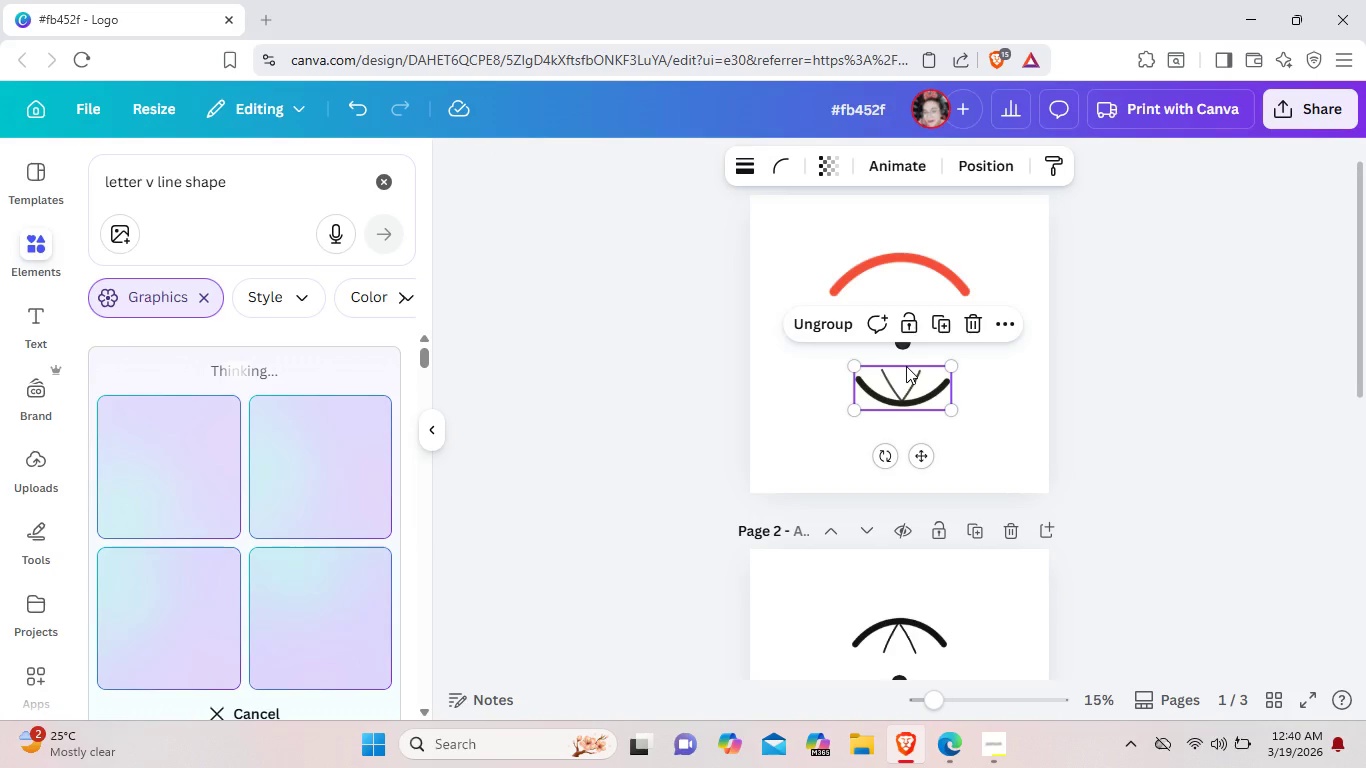 
left_click([906, 366])
 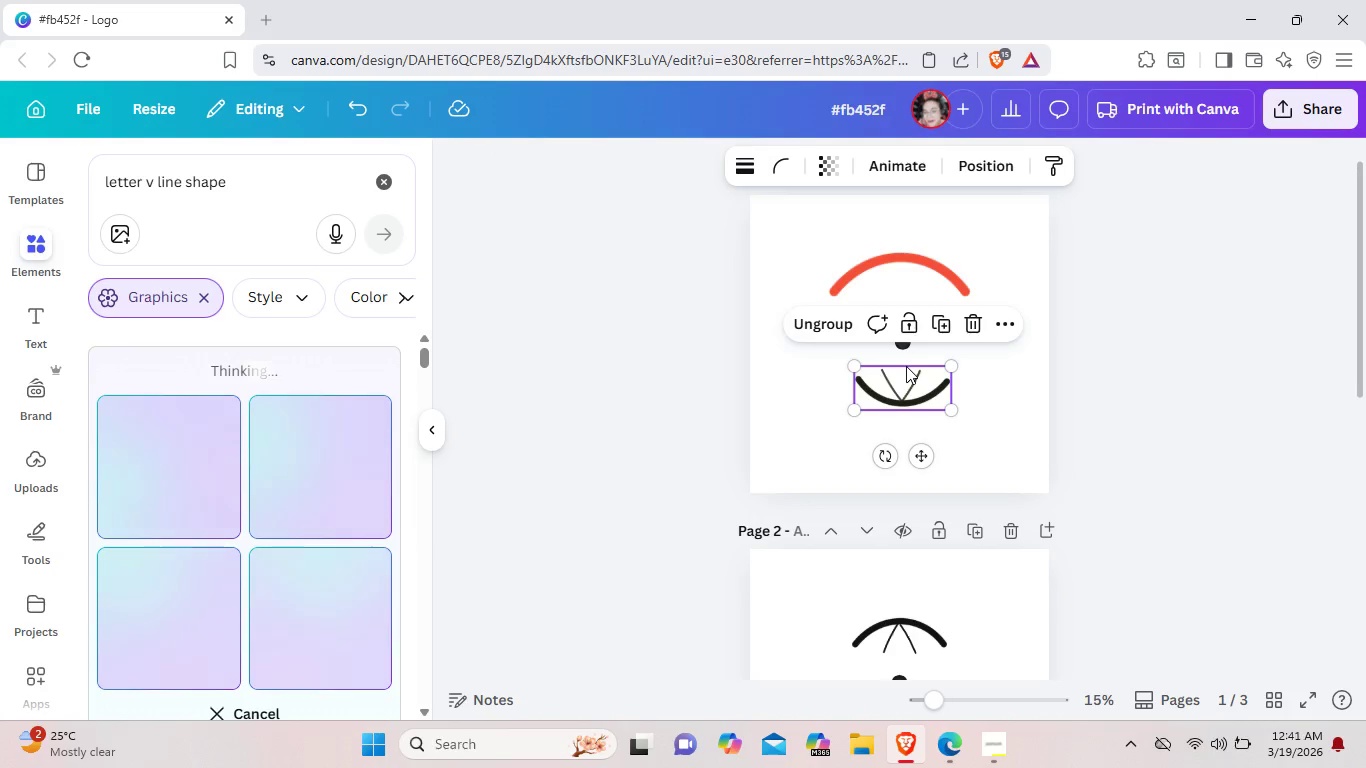 
left_click([906, 366])
 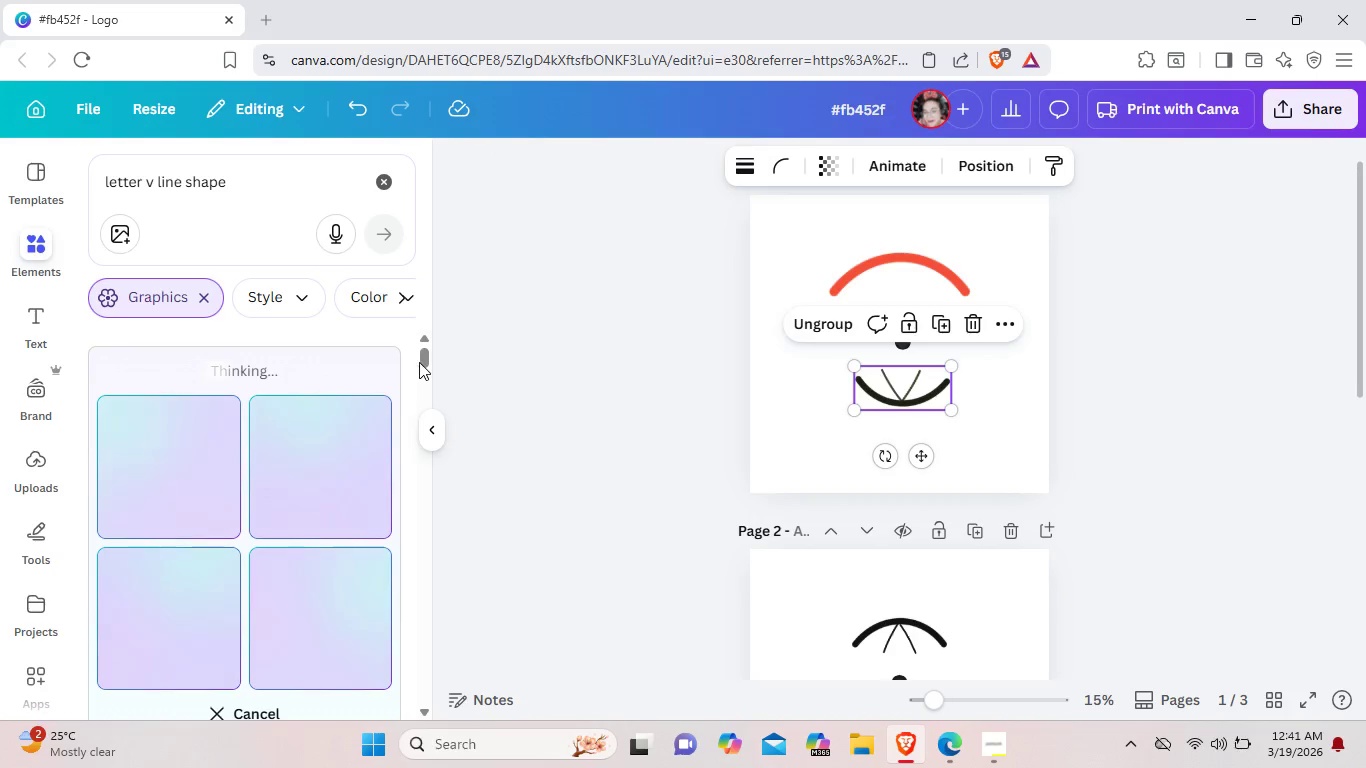 
left_click_drag(start_coordinate=[420, 359], to_coordinate=[415, 360])
 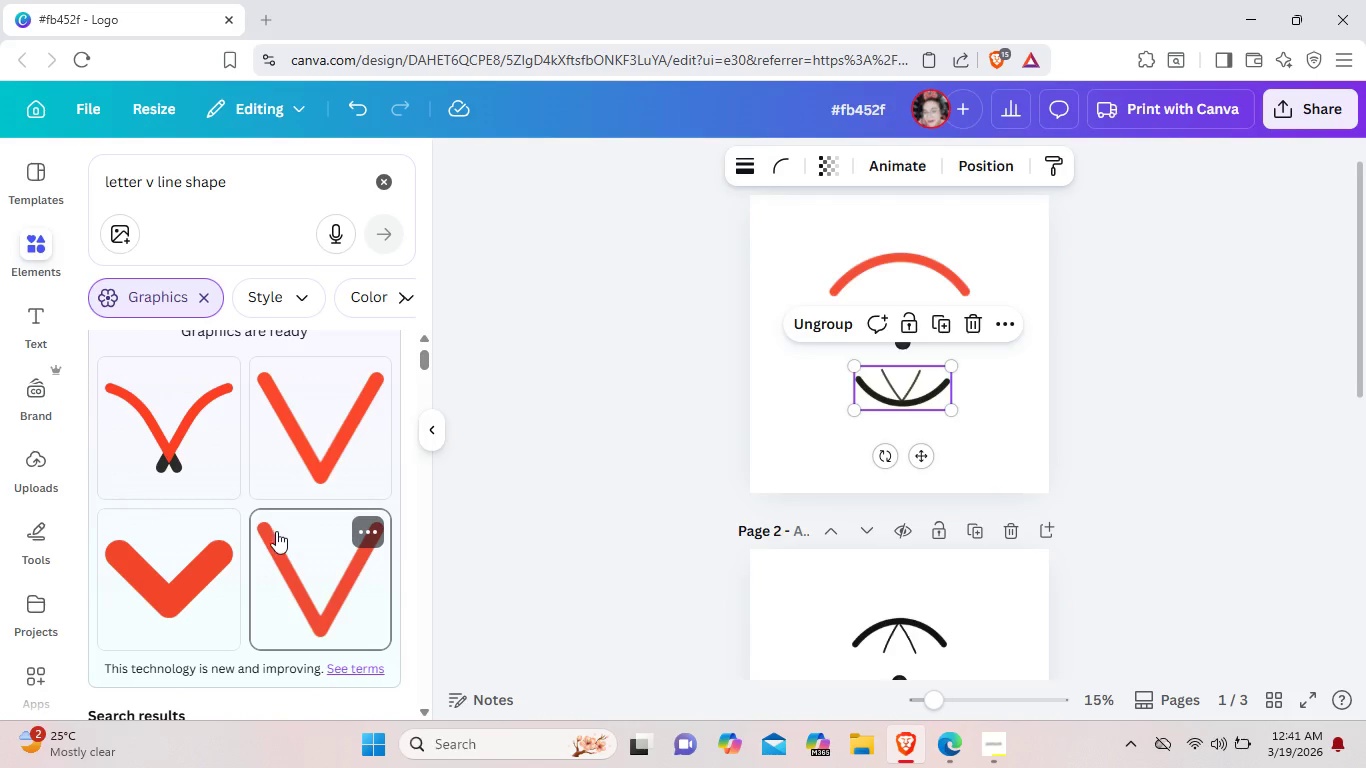 
left_click([202, 565])
 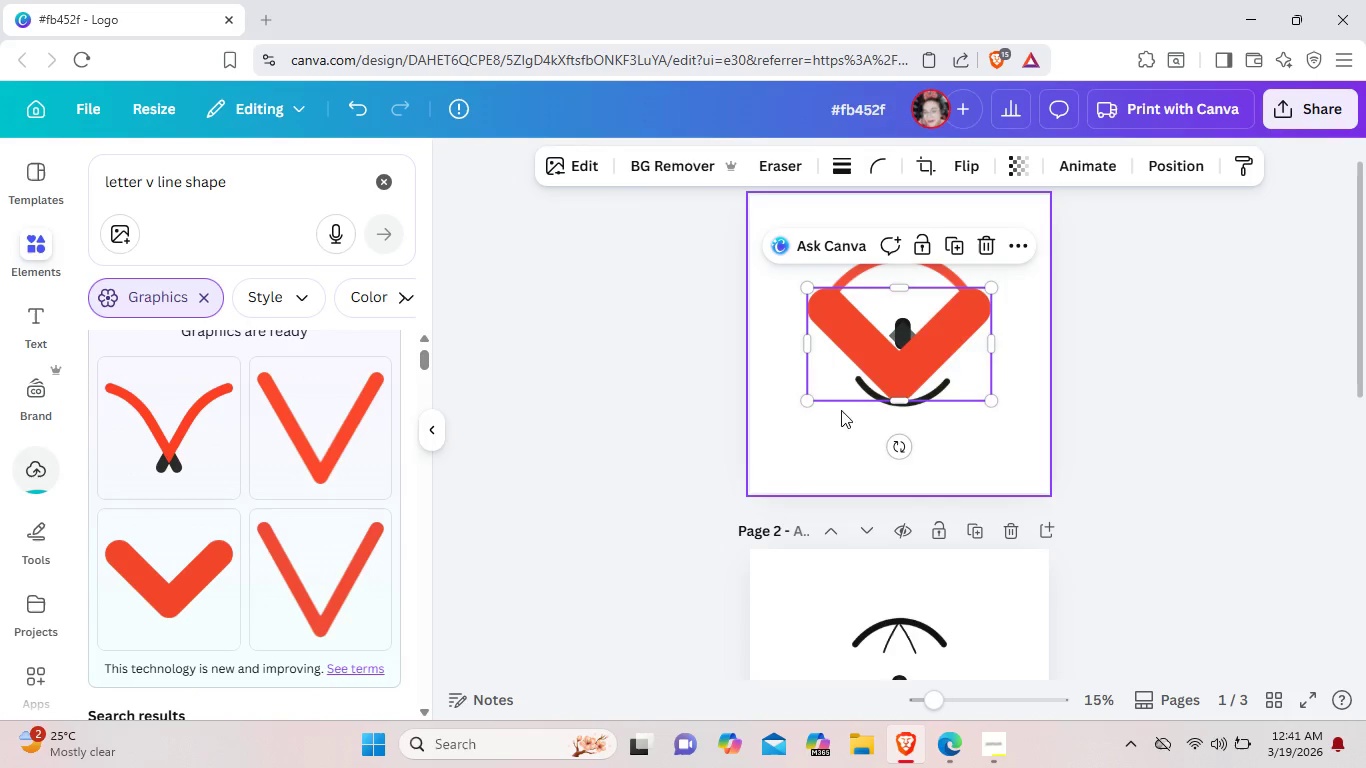 
left_click_drag(start_coordinate=[896, 443], to_coordinate=[904, 283])
 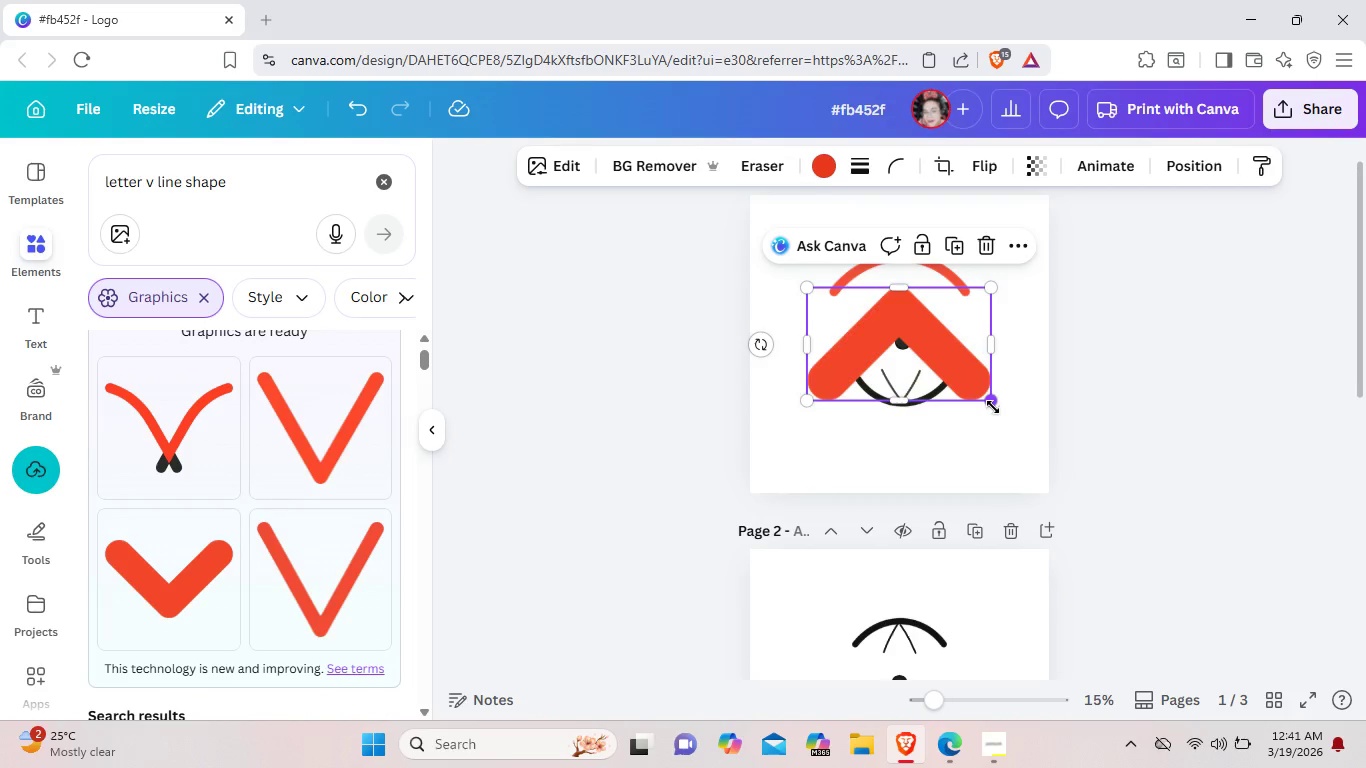 
left_click_drag(start_coordinate=[993, 407], to_coordinate=[908, 317])
 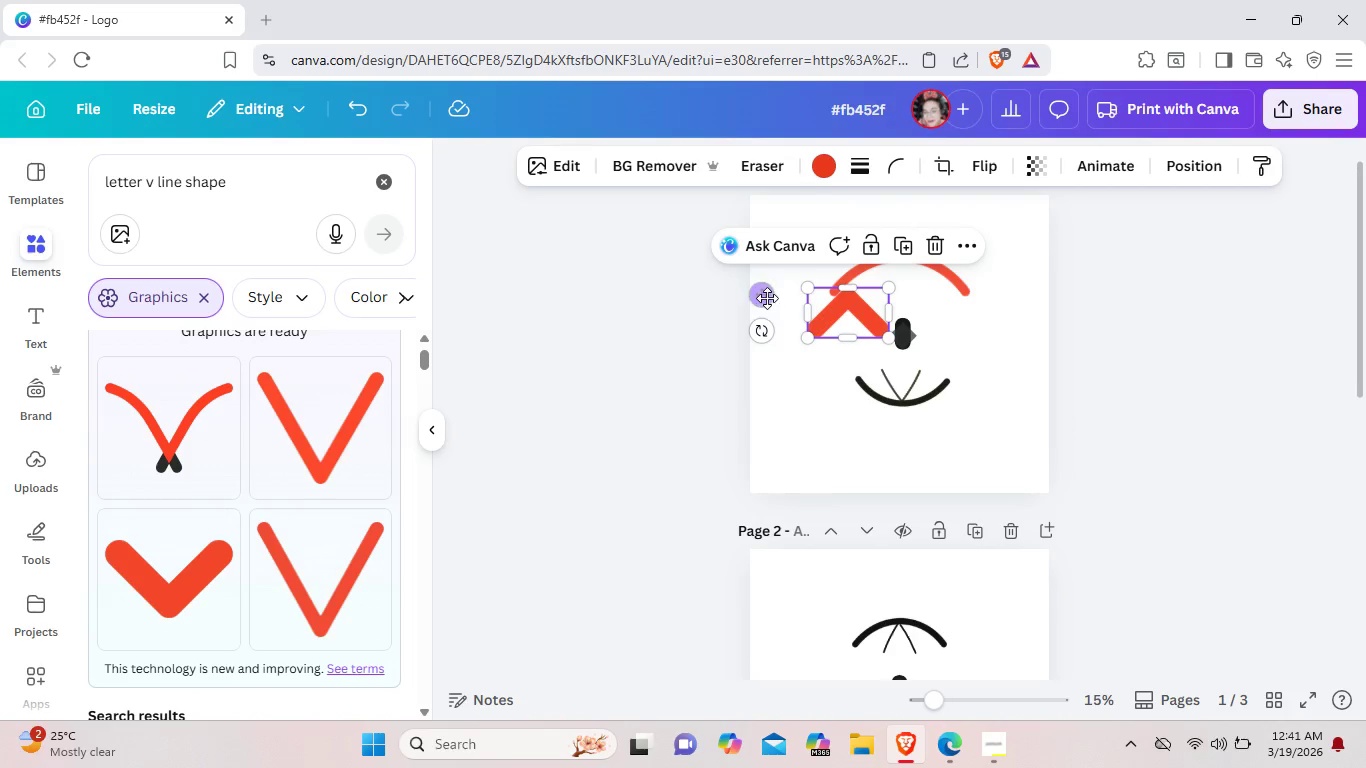 
left_click_drag(start_coordinate=[762, 297], to_coordinate=[814, 267])
 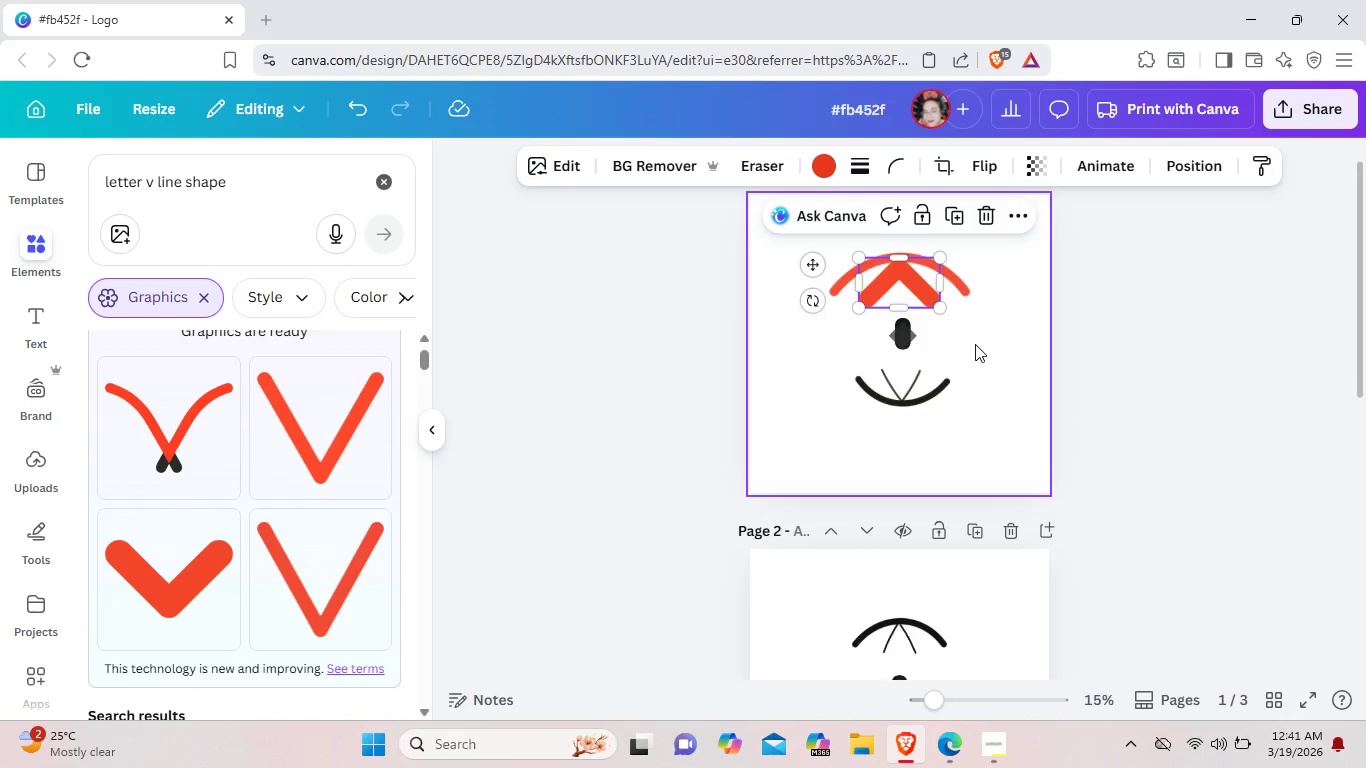 
left_click([975, 344])
 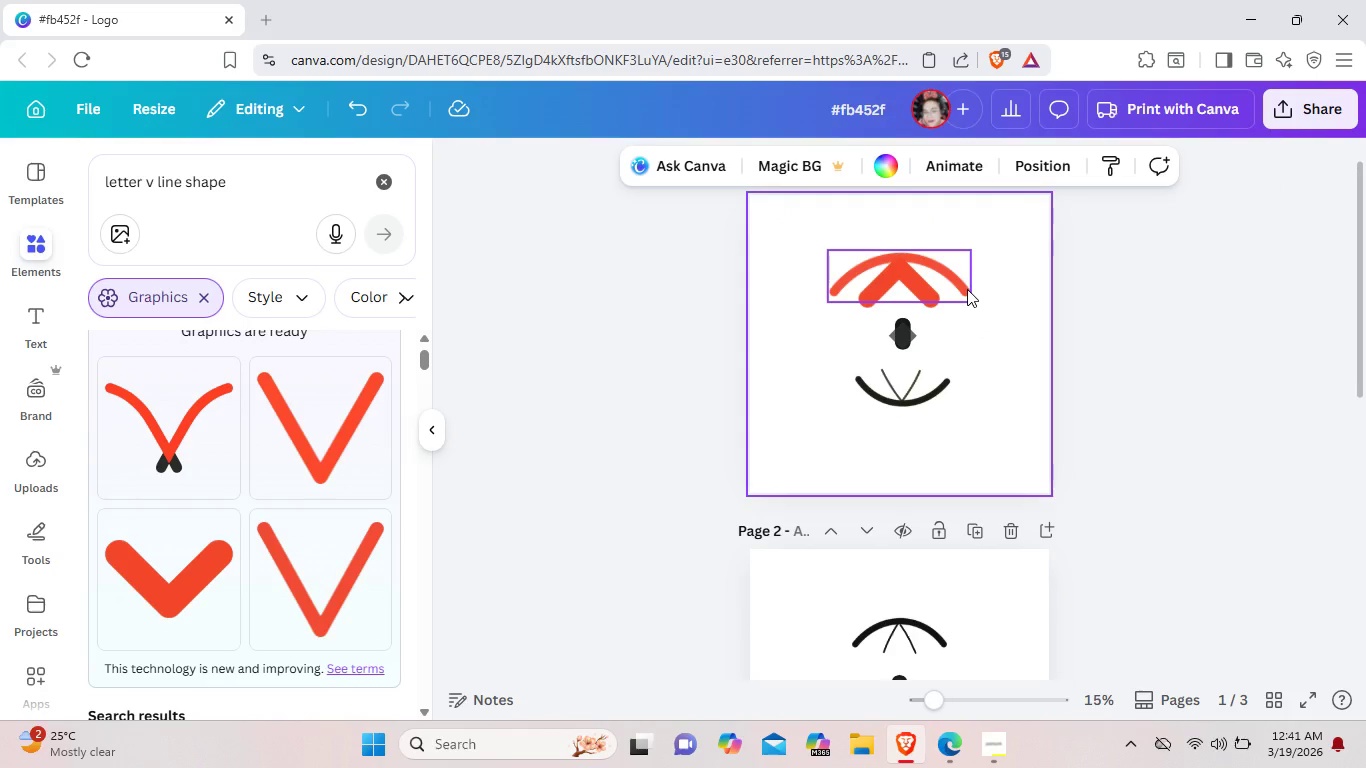 
left_click([967, 289])
 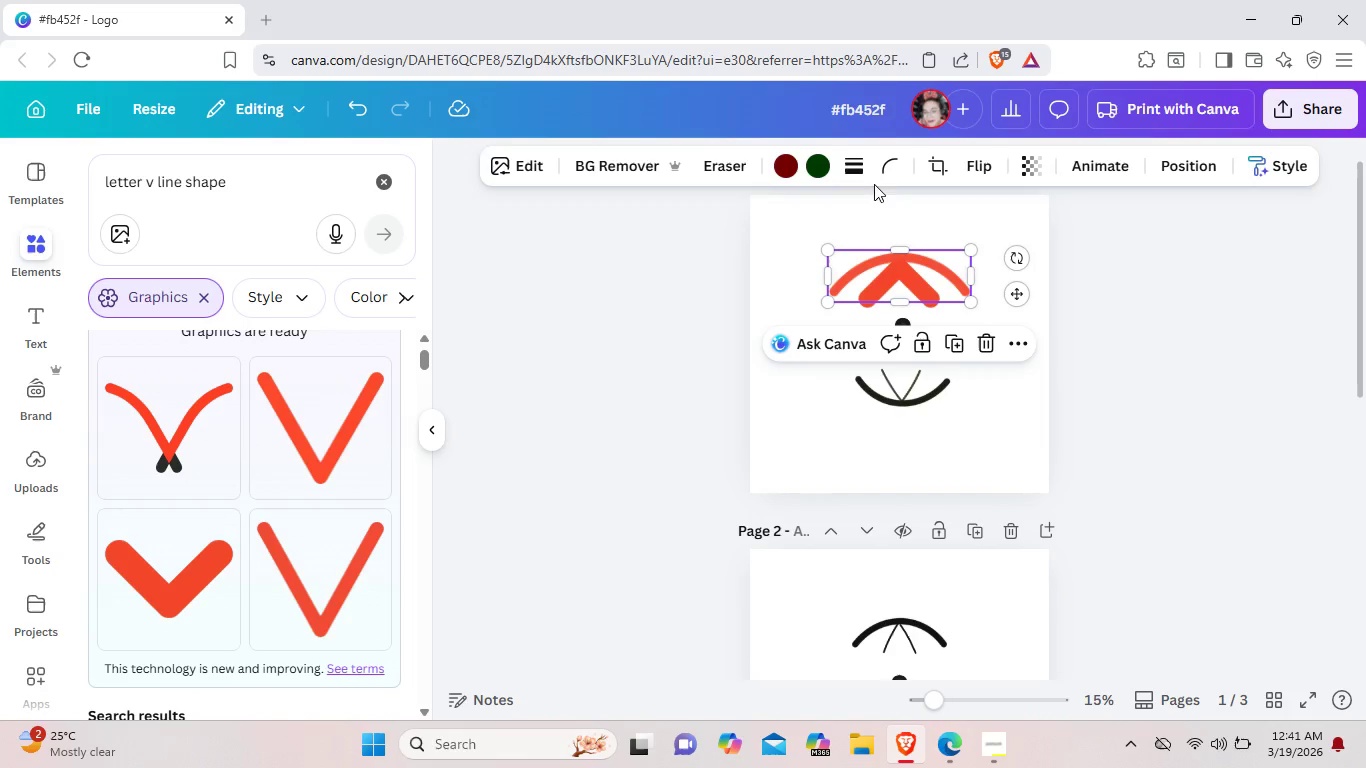 
left_click([856, 167])
 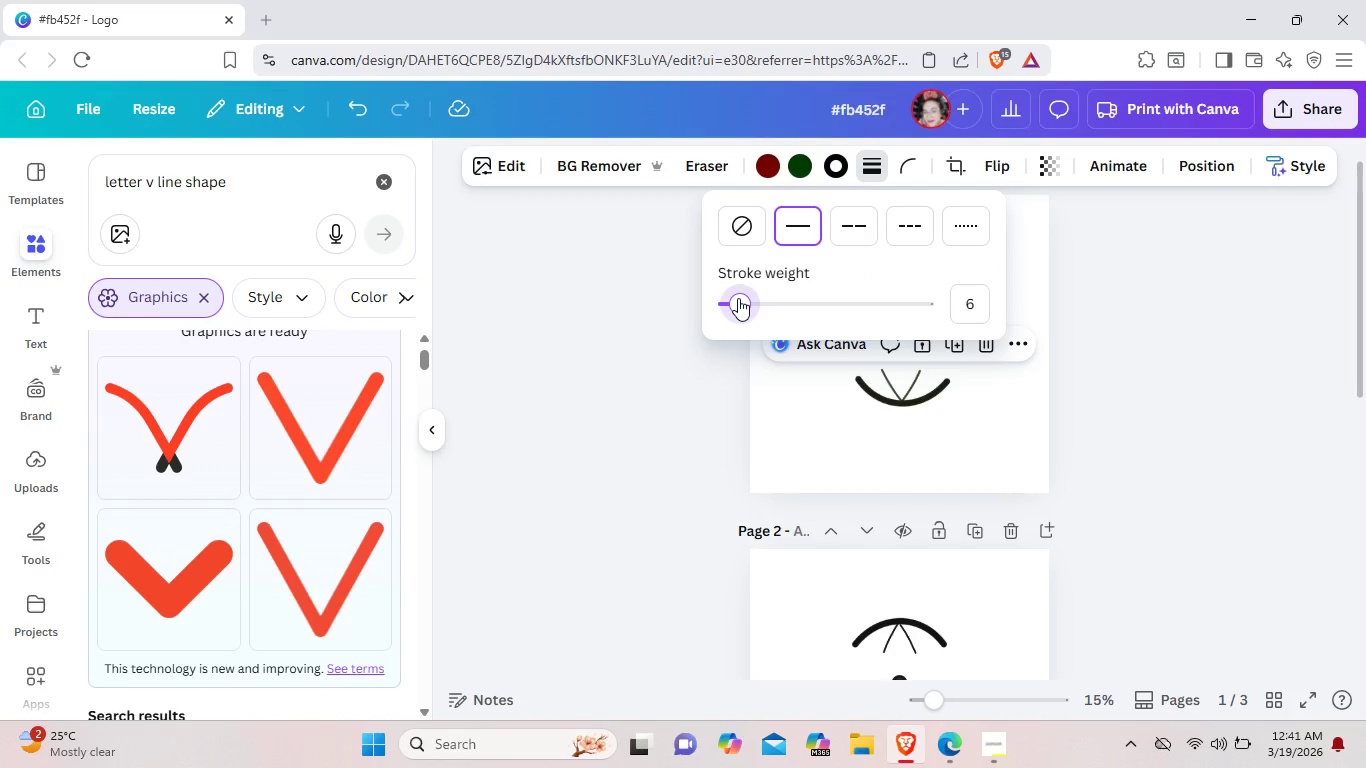 
left_click([738, 298])
 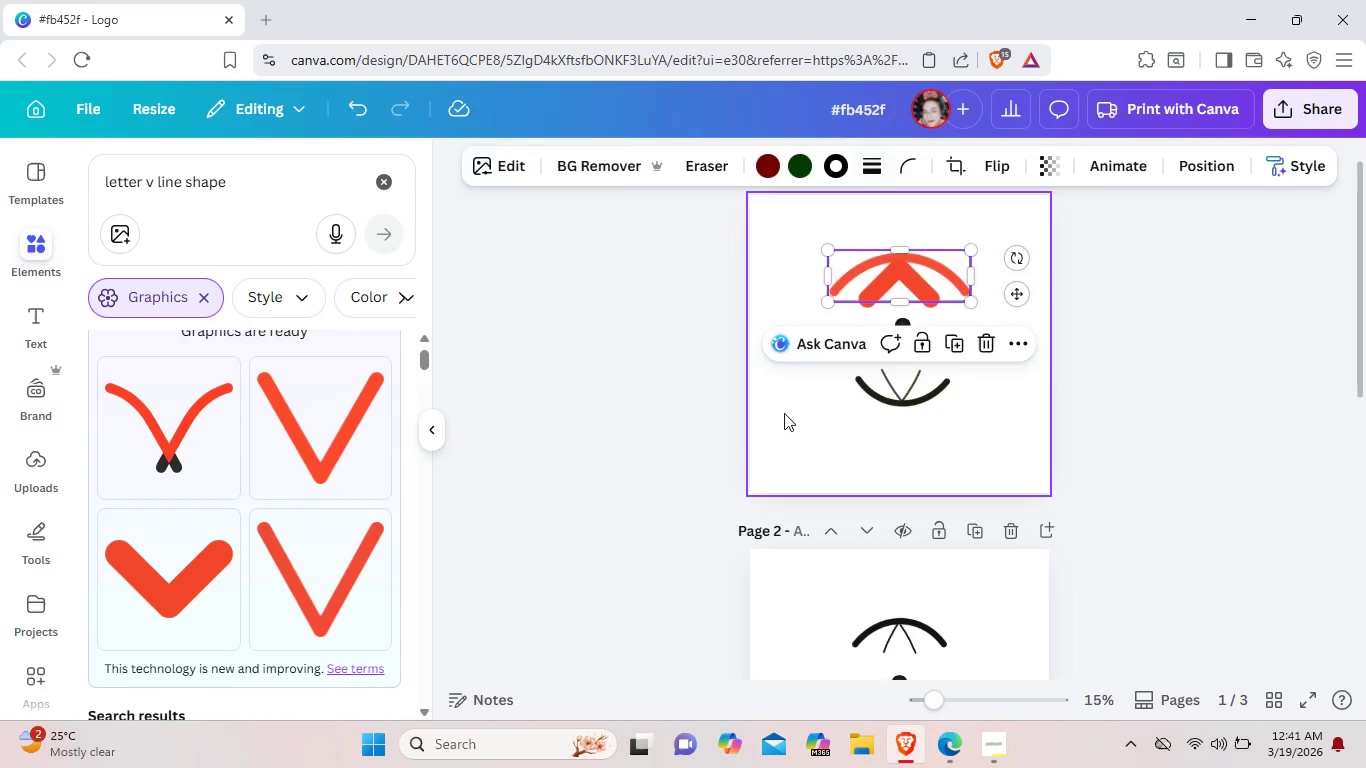 
left_click([784, 413])
 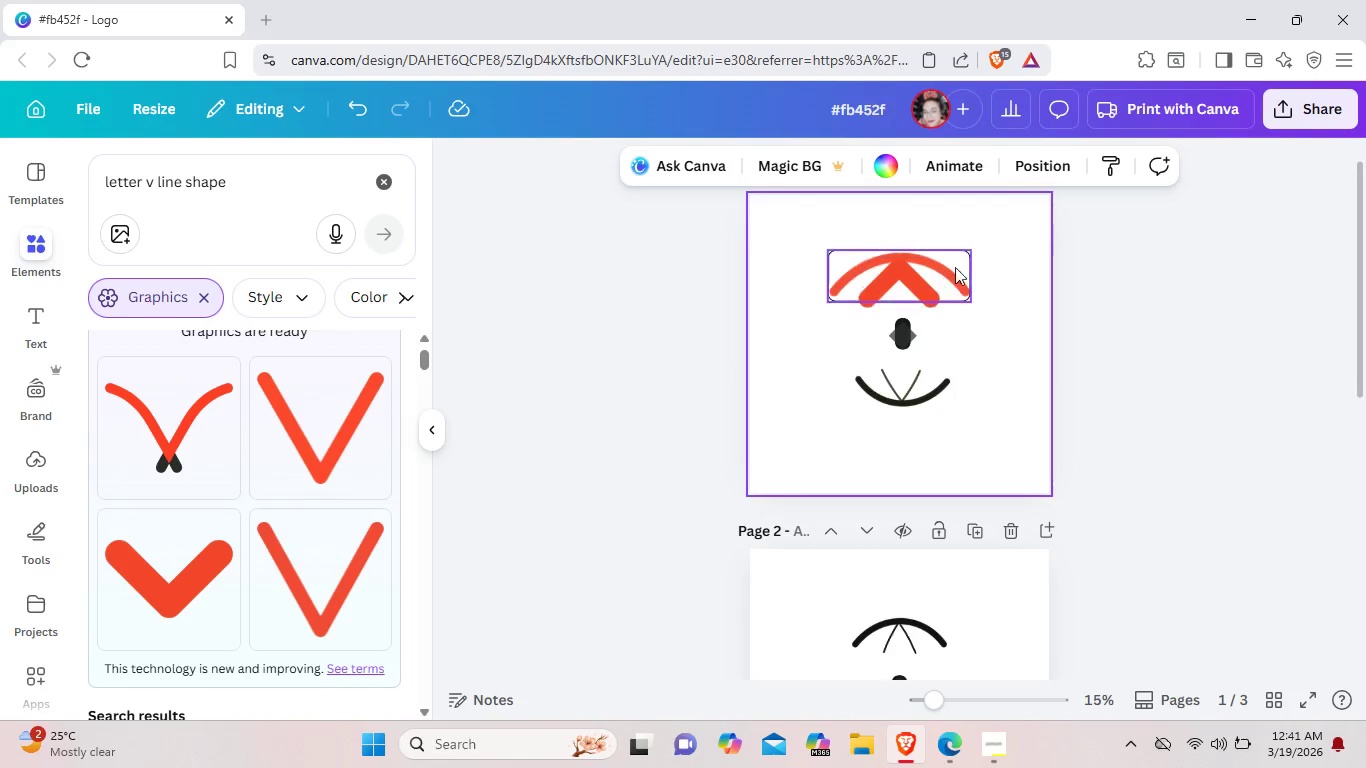 
left_click([960, 264])
 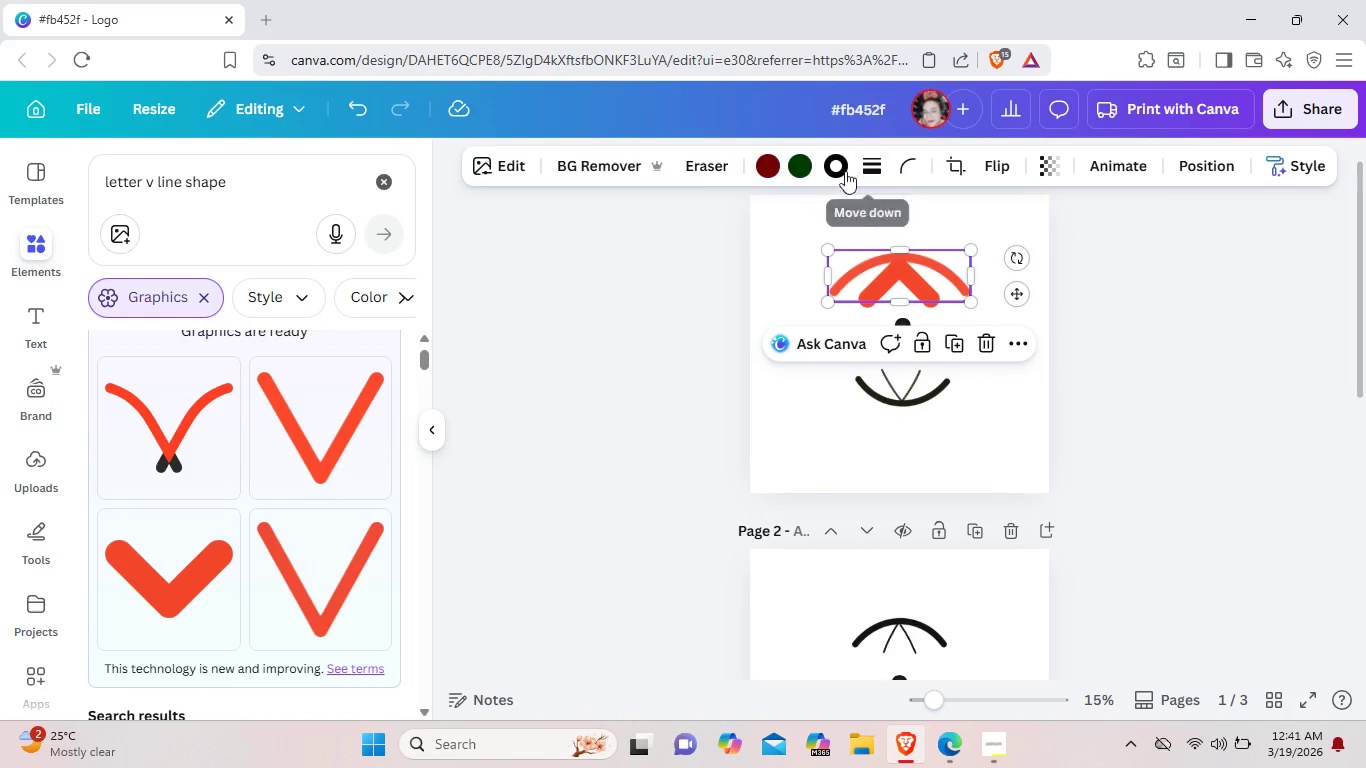 
left_click([836, 166])
 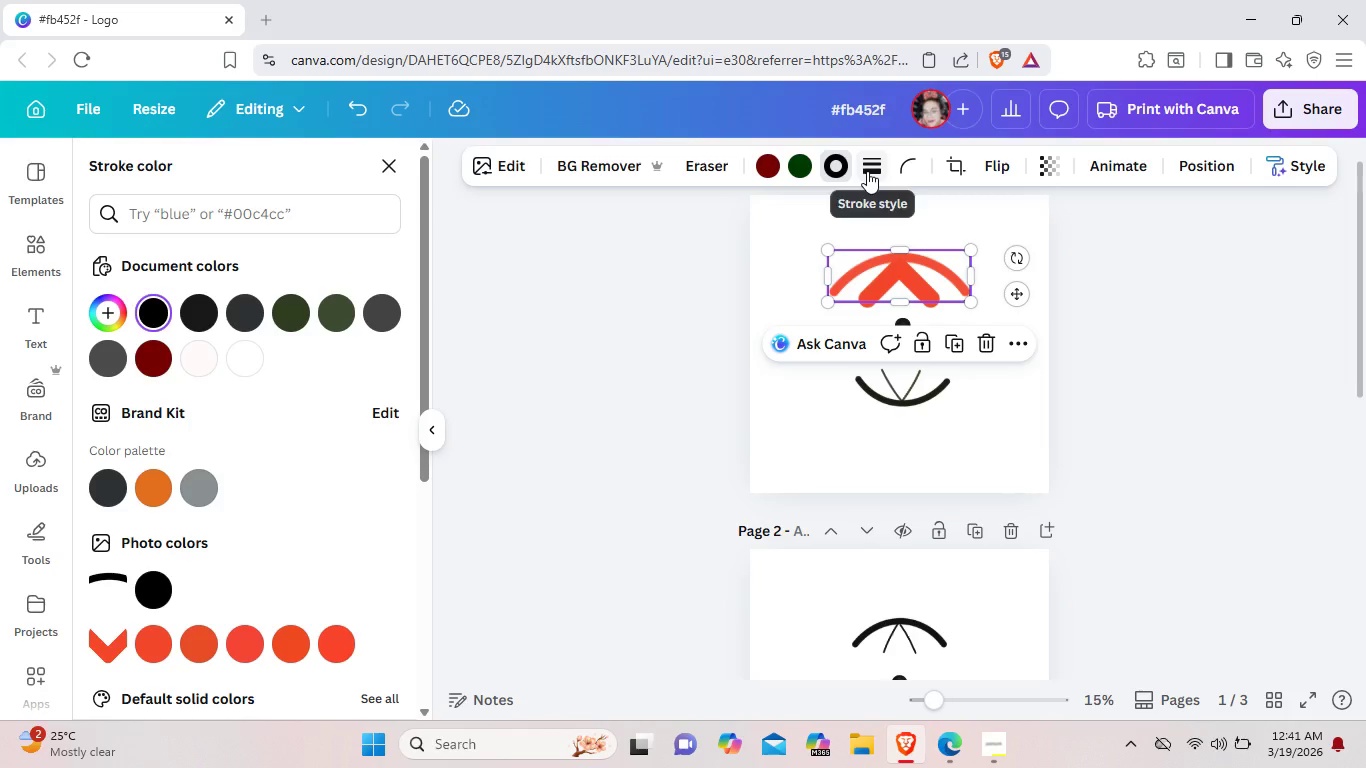 
left_click([867, 171])
 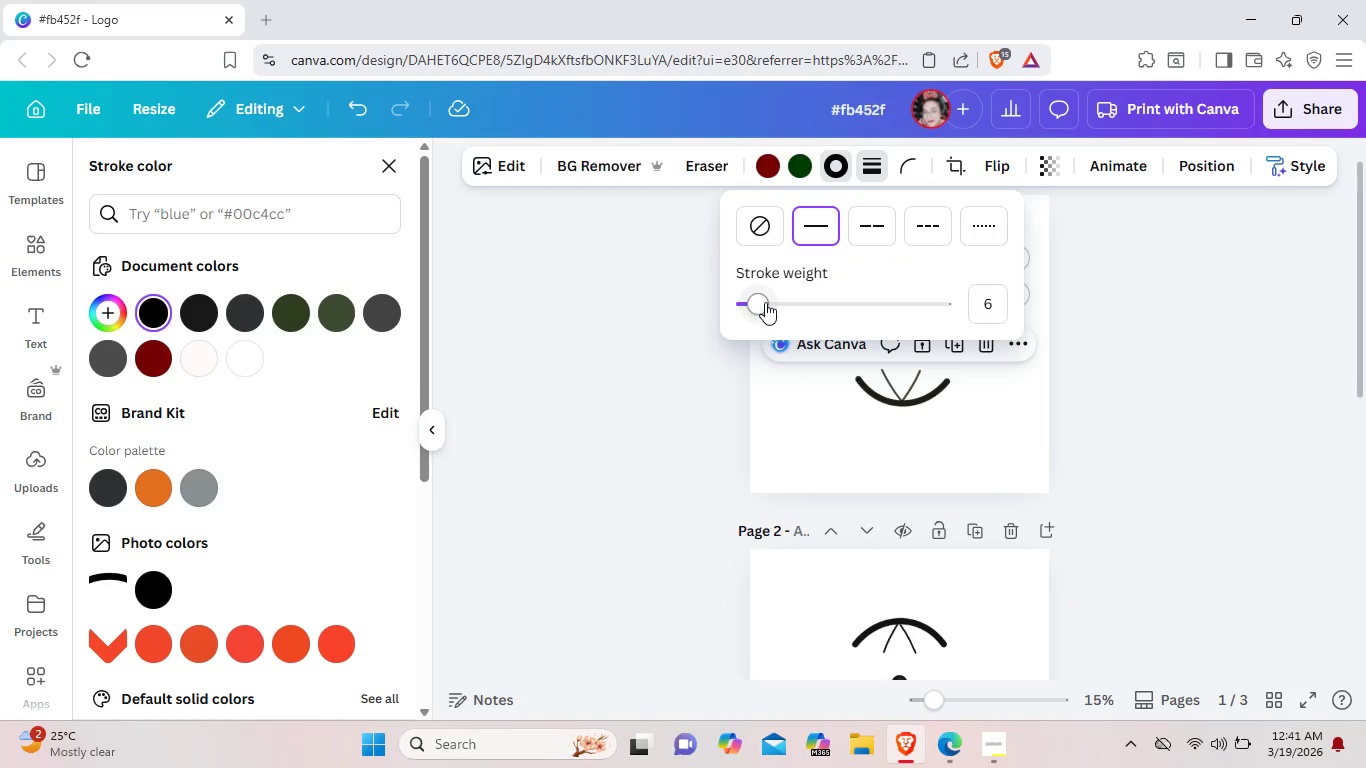 
left_click_drag(start_coordinate=[767, 300], to_coordinate=[726, 303])
 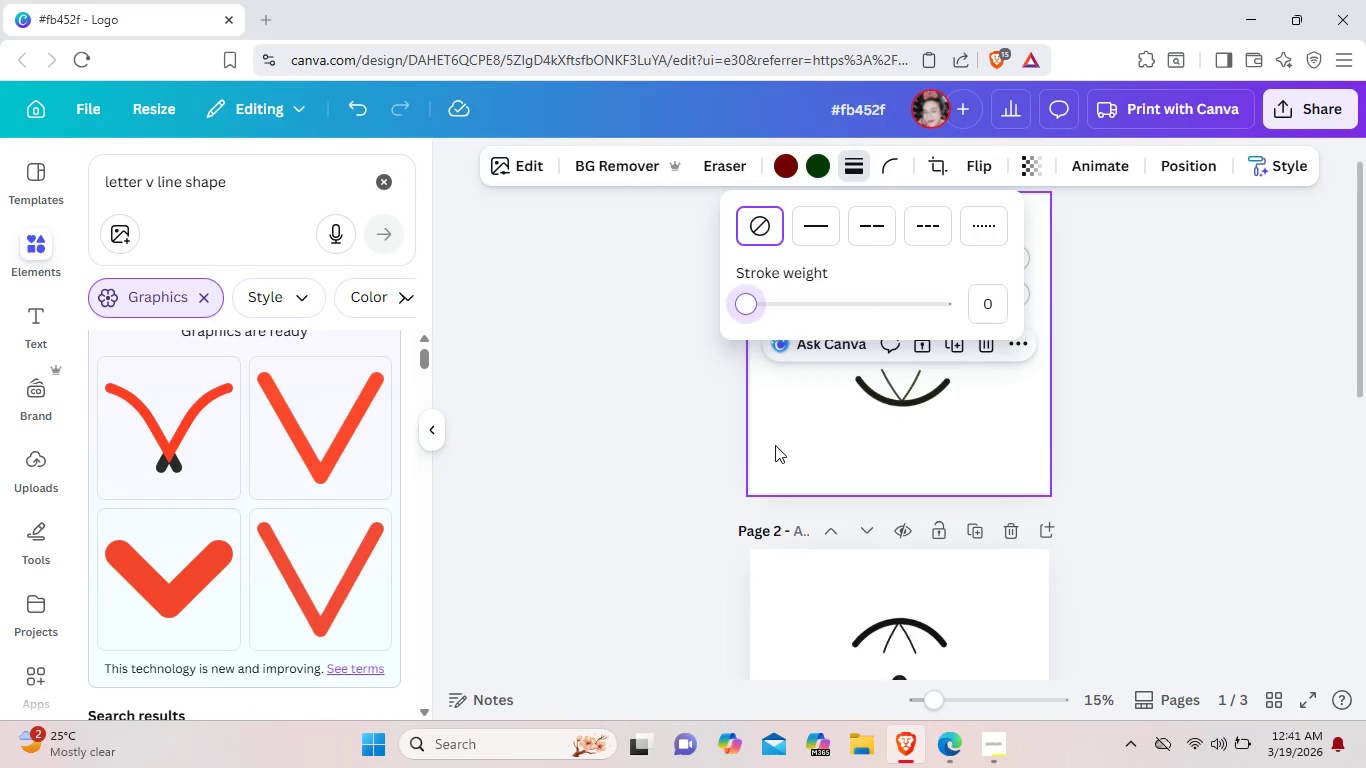 
left_click([775, 445])
 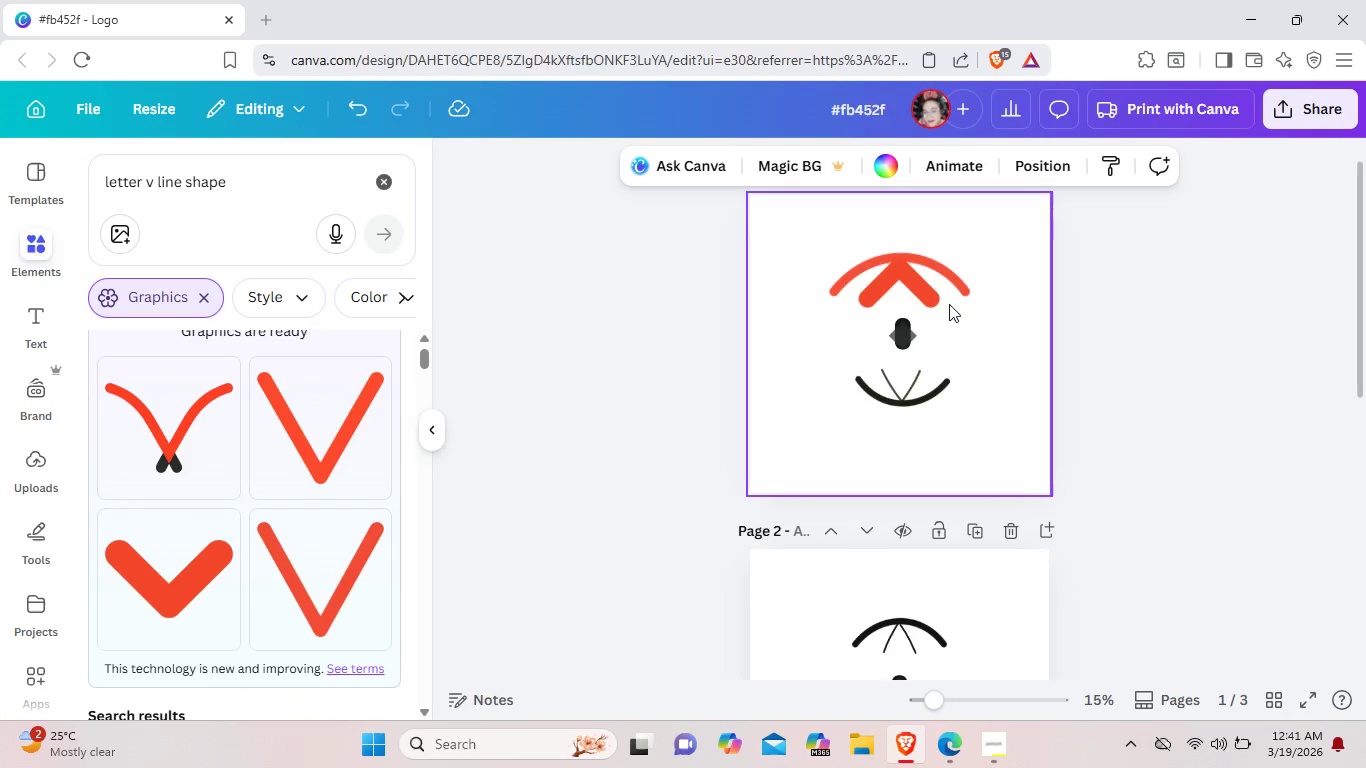 
left_click([928, 298])
 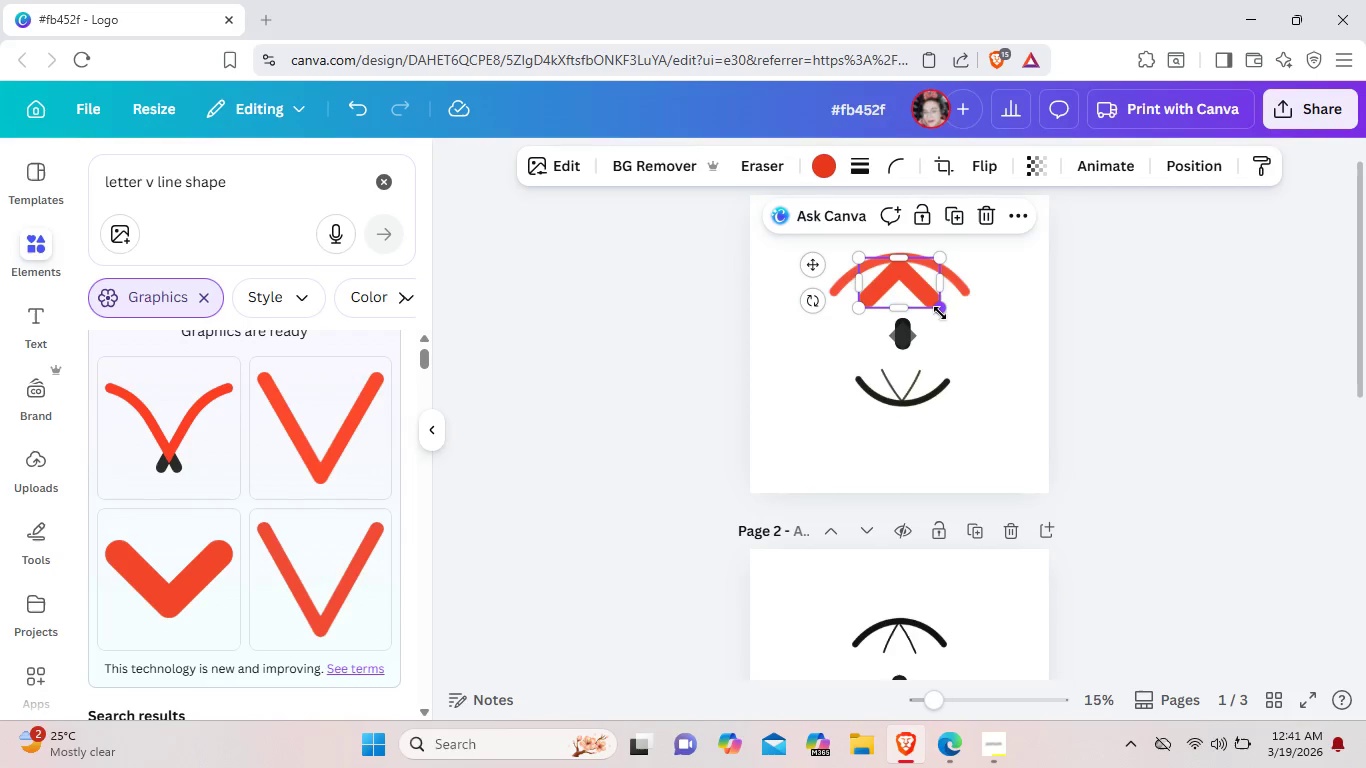 
wait(6.11)
 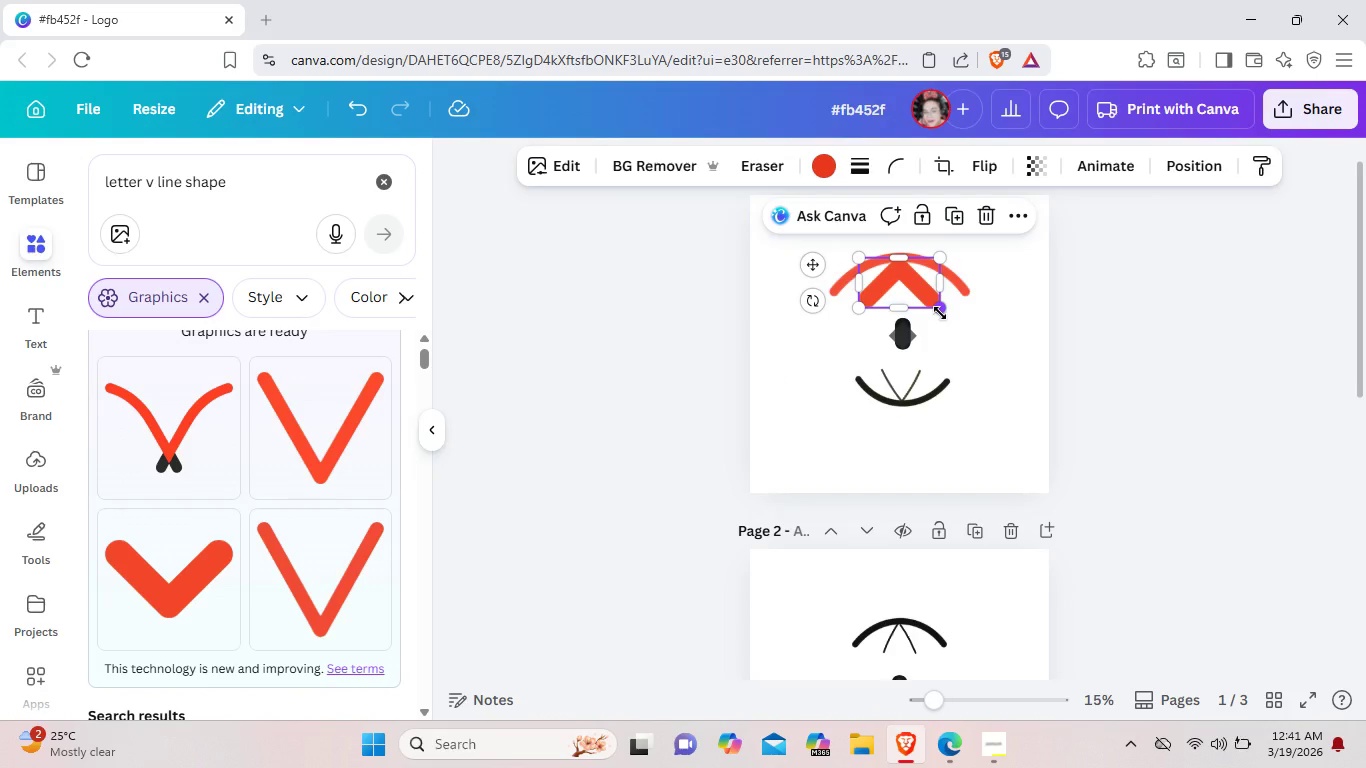 
left_click([976, 361])
 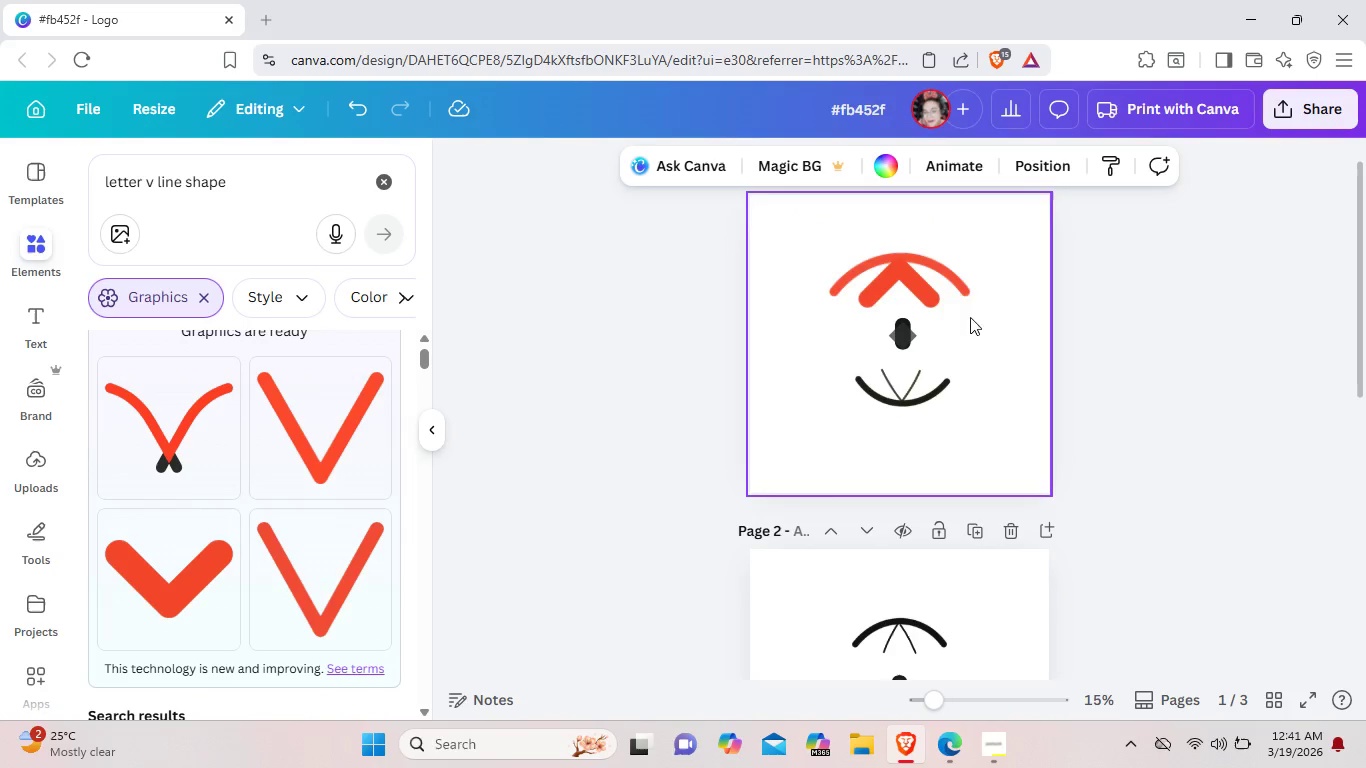 
left_click([966, 288])
 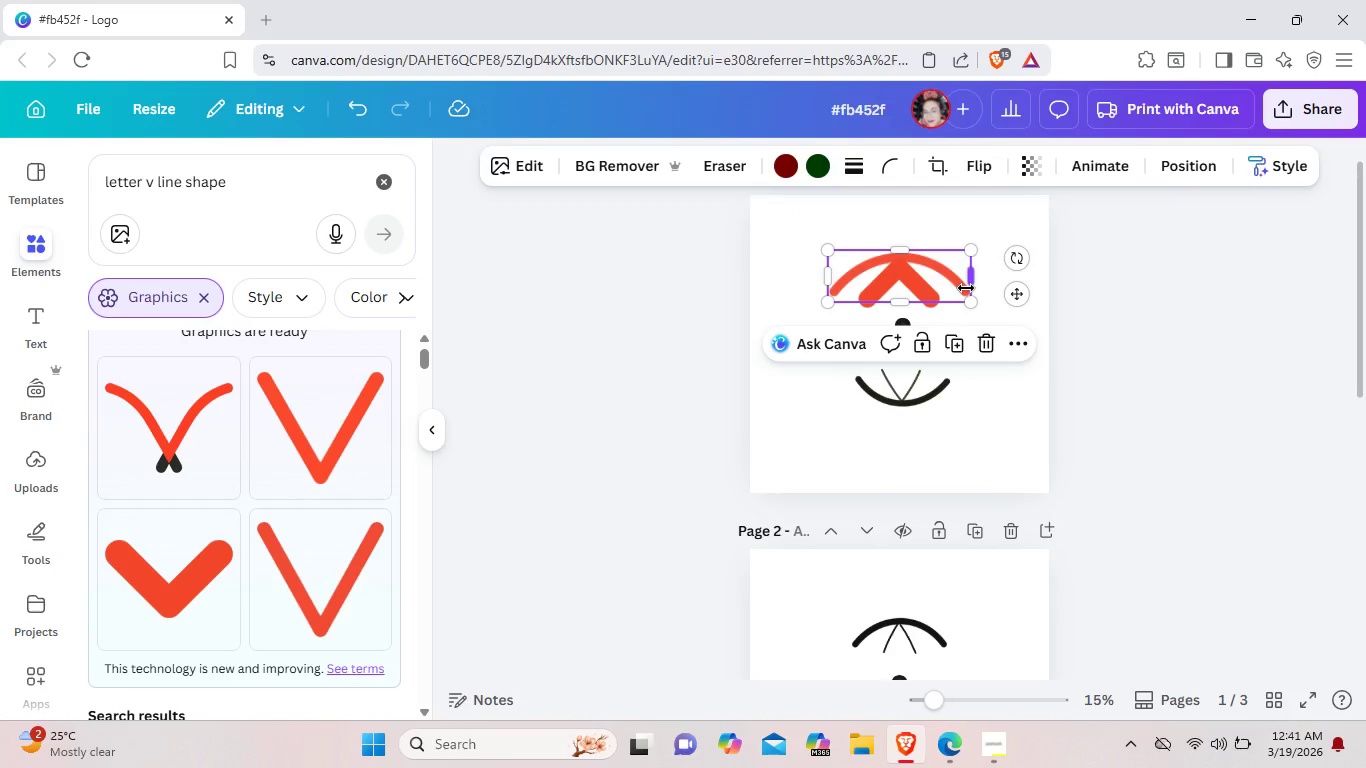 
key(Backspace)
 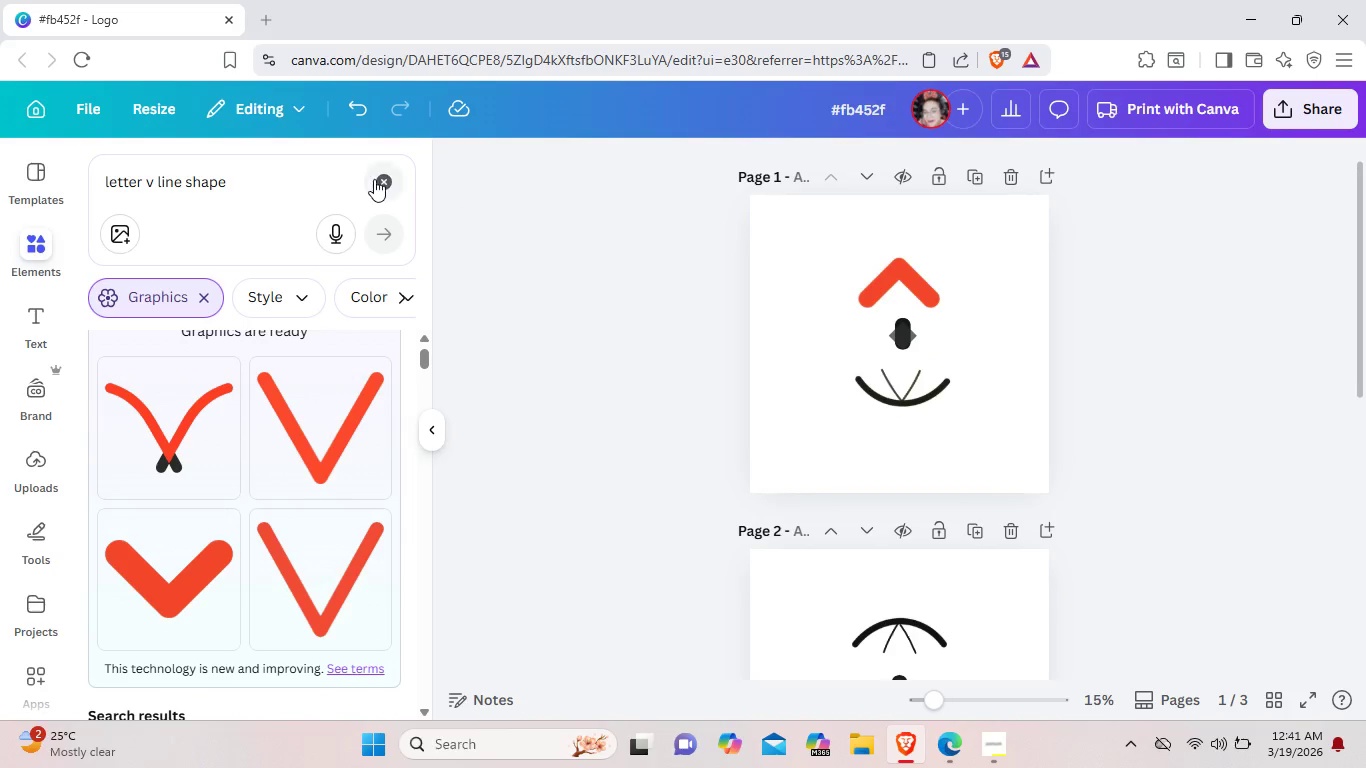 
mouse_move([205, 307])
 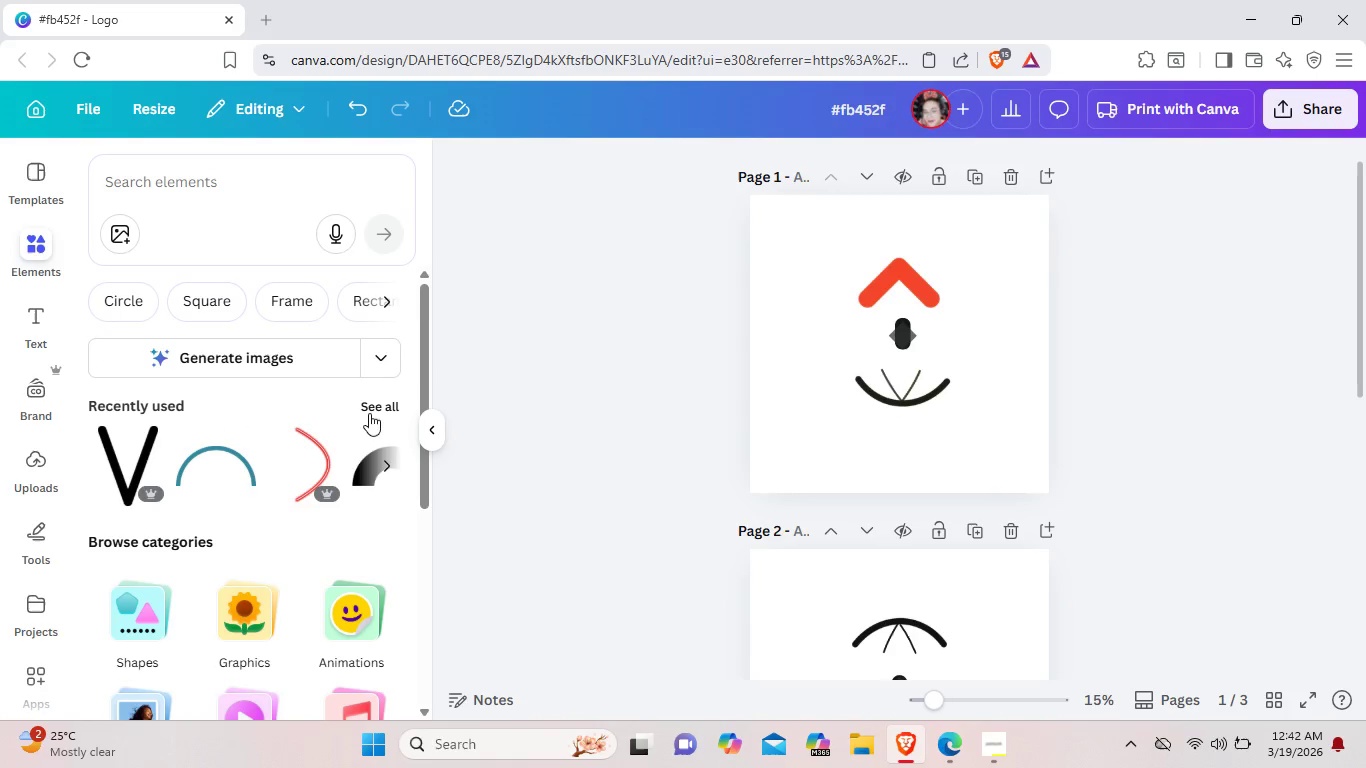 
left_click([376, 405])
 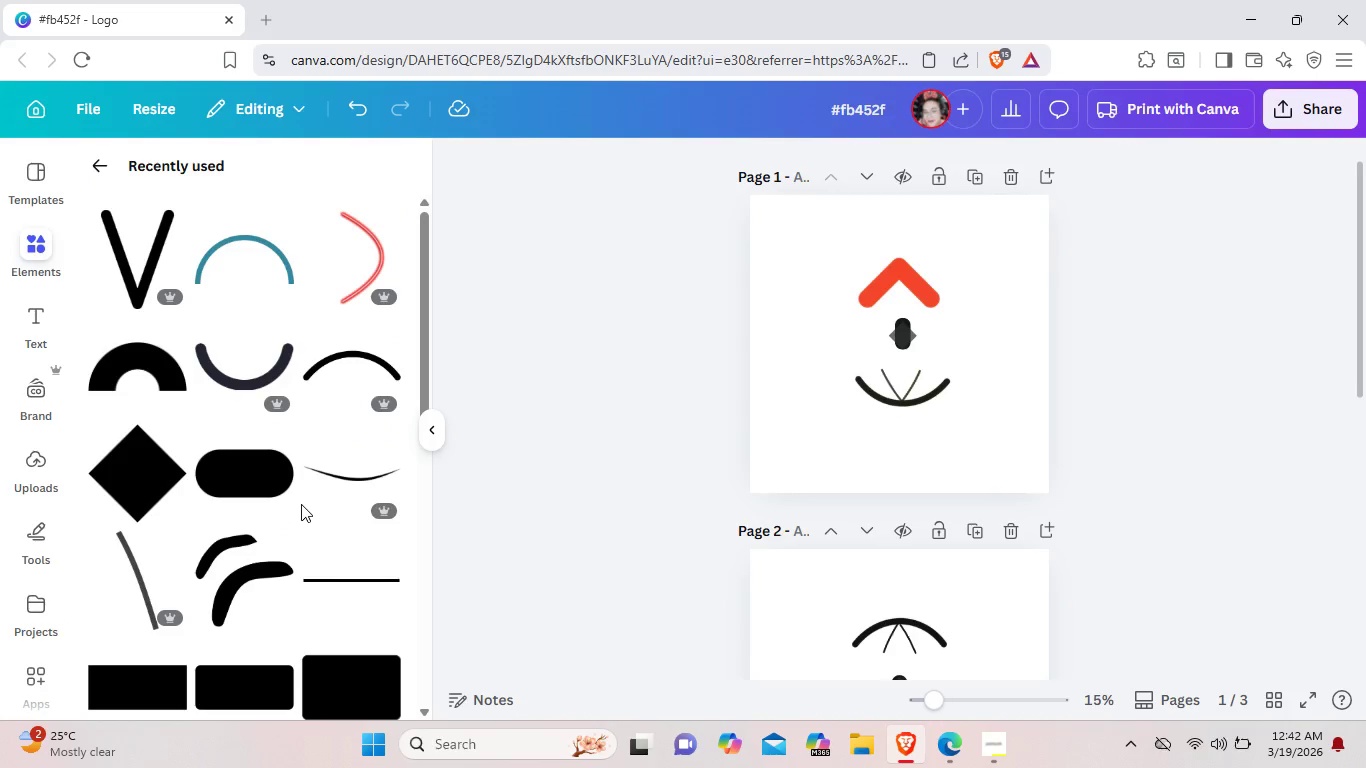 
left_click([238, 369])
 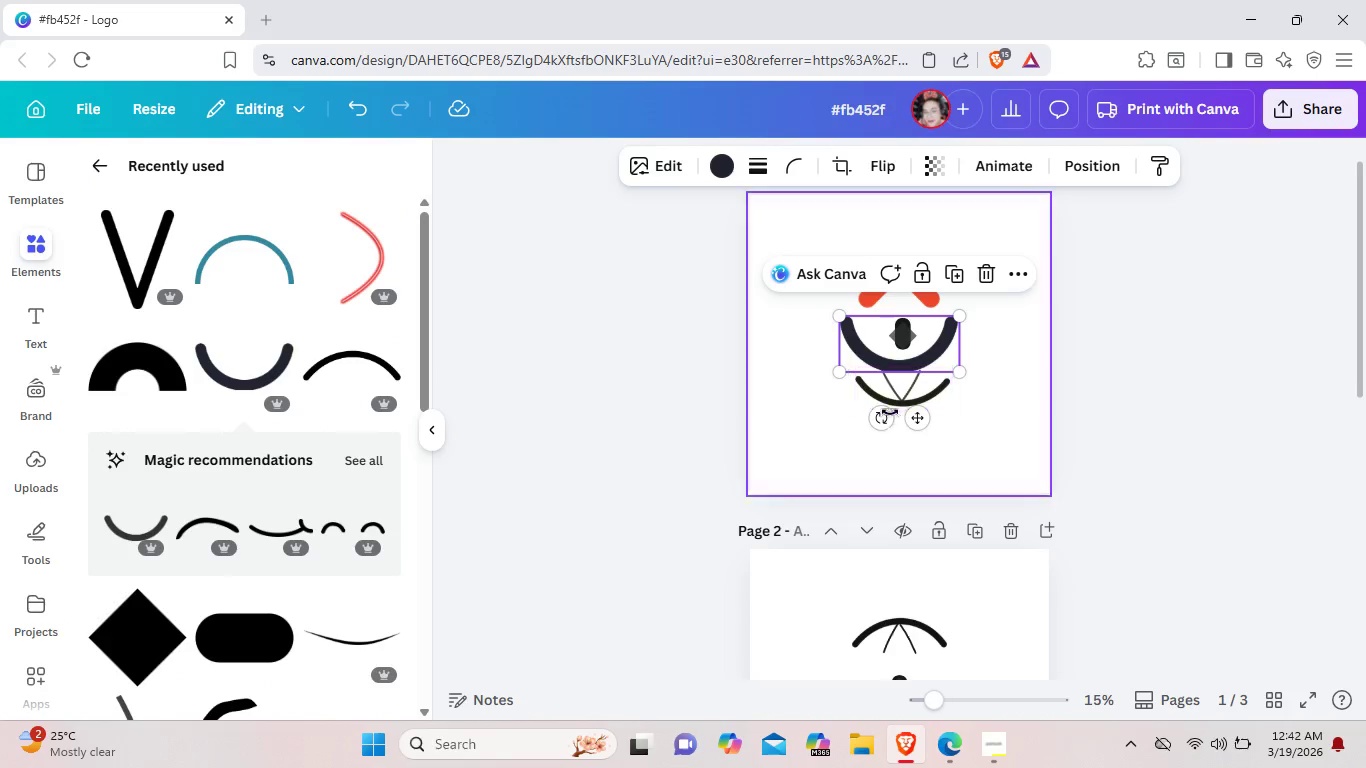 
left_click_drag(start_coordinate=[887, 416], to_coordinate=[914, 254])
 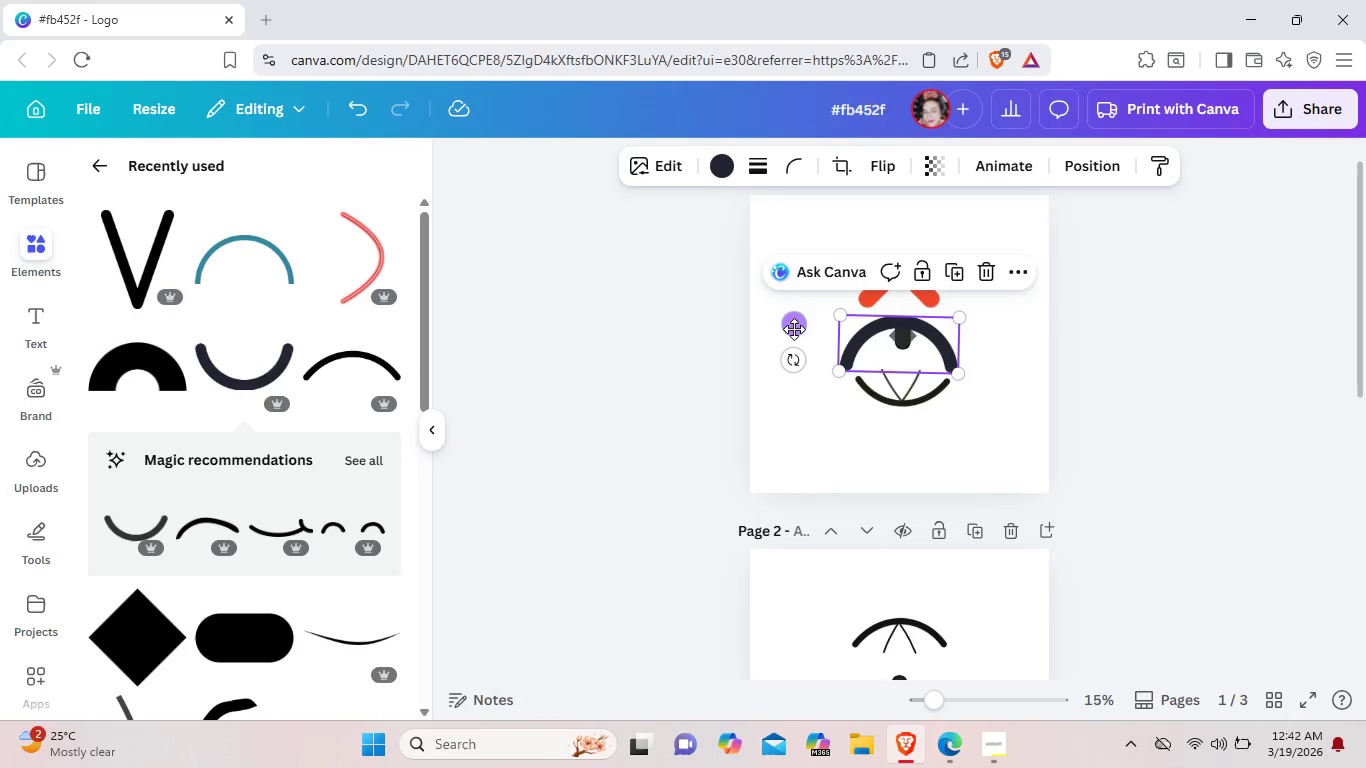 
left_click_drag(start_coordinate=[794, 329], to_coordinate=[792, 260])
 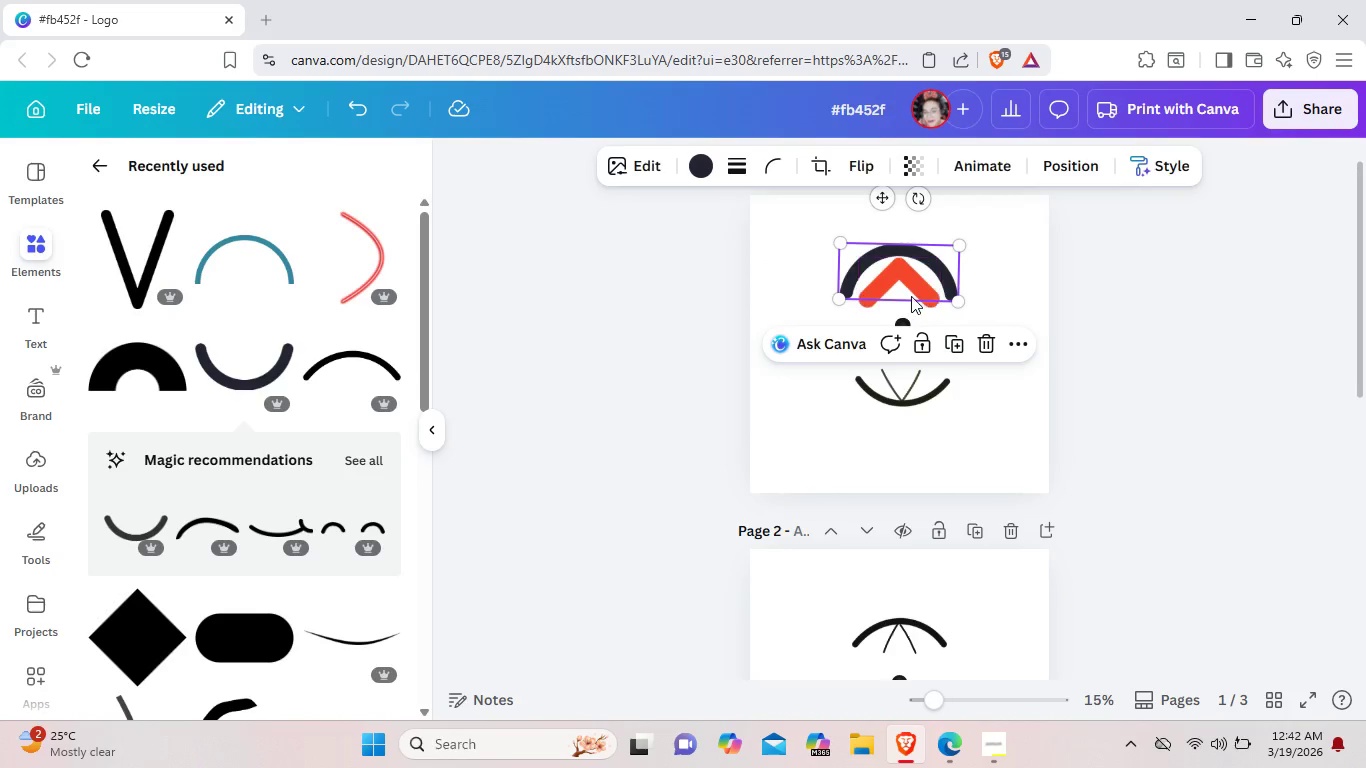 
left_click([911, 296])
 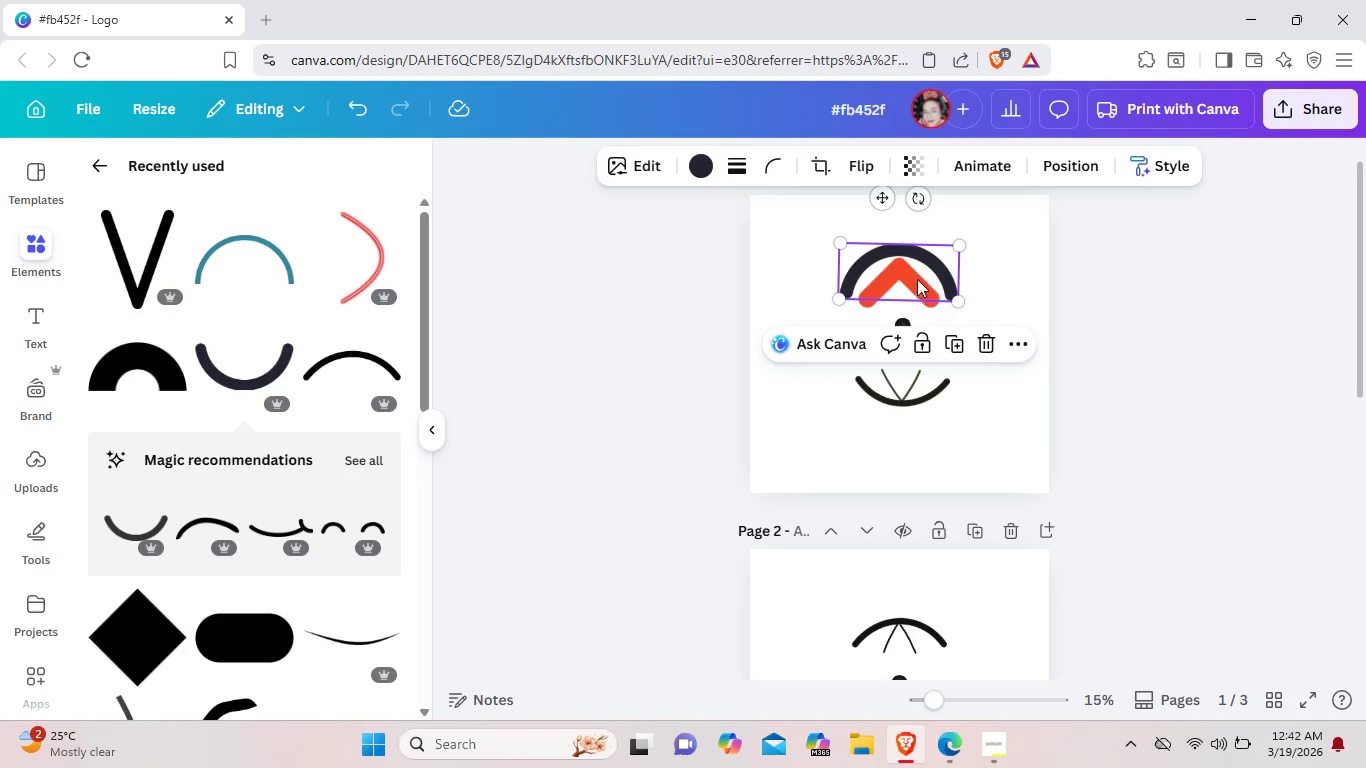 
left_click_drag(start_coordinate=[917, 279], to_coordinate=[923, 245])
 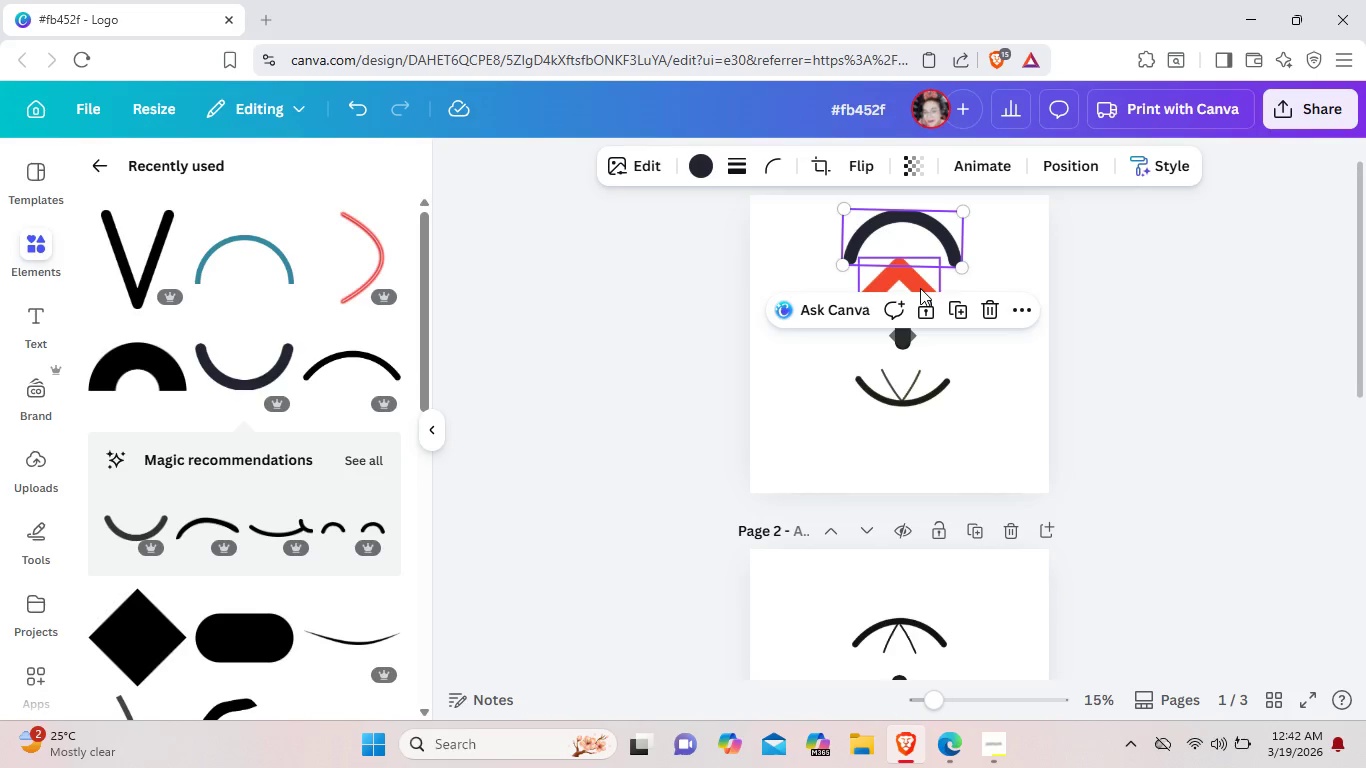 
left_click([920, 288])
 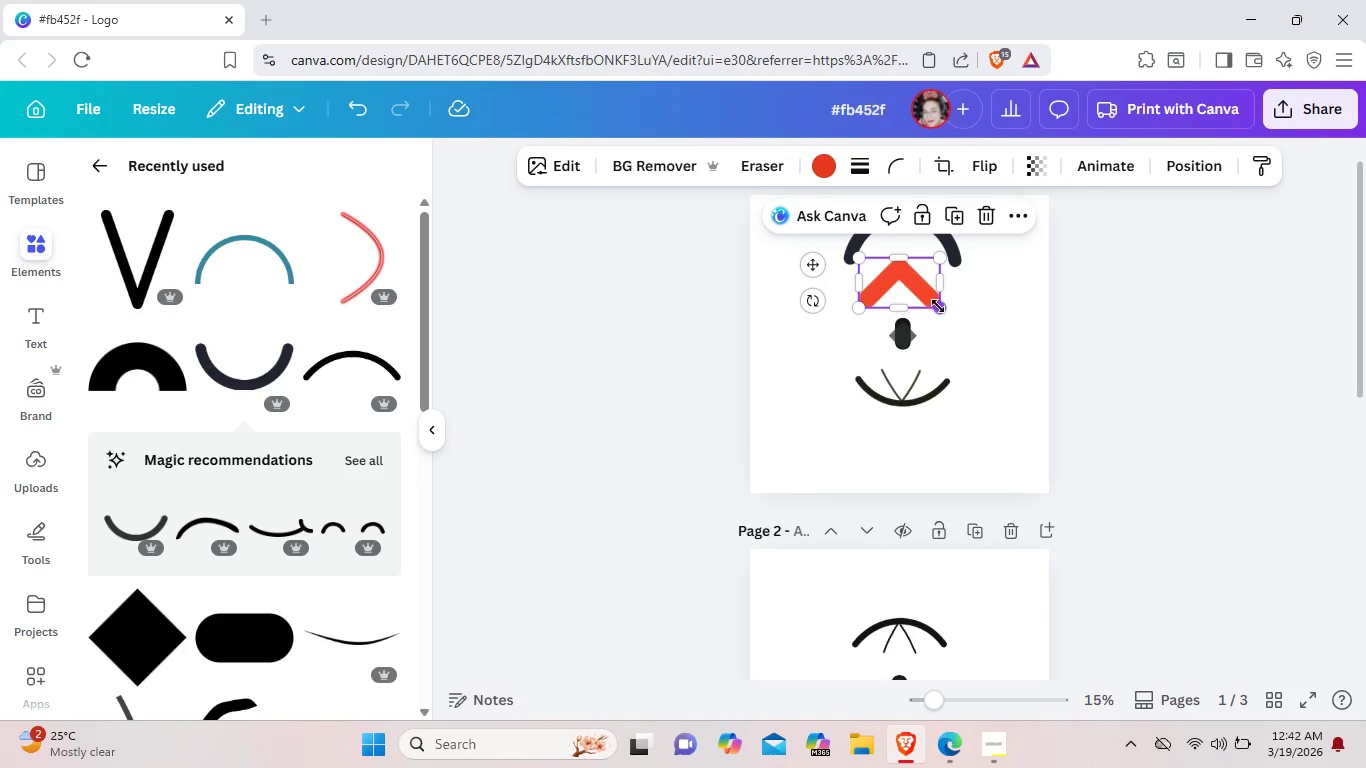 
left_click_drag(start_coordinate=[938, 306], to_coordinate=[926, 289])
 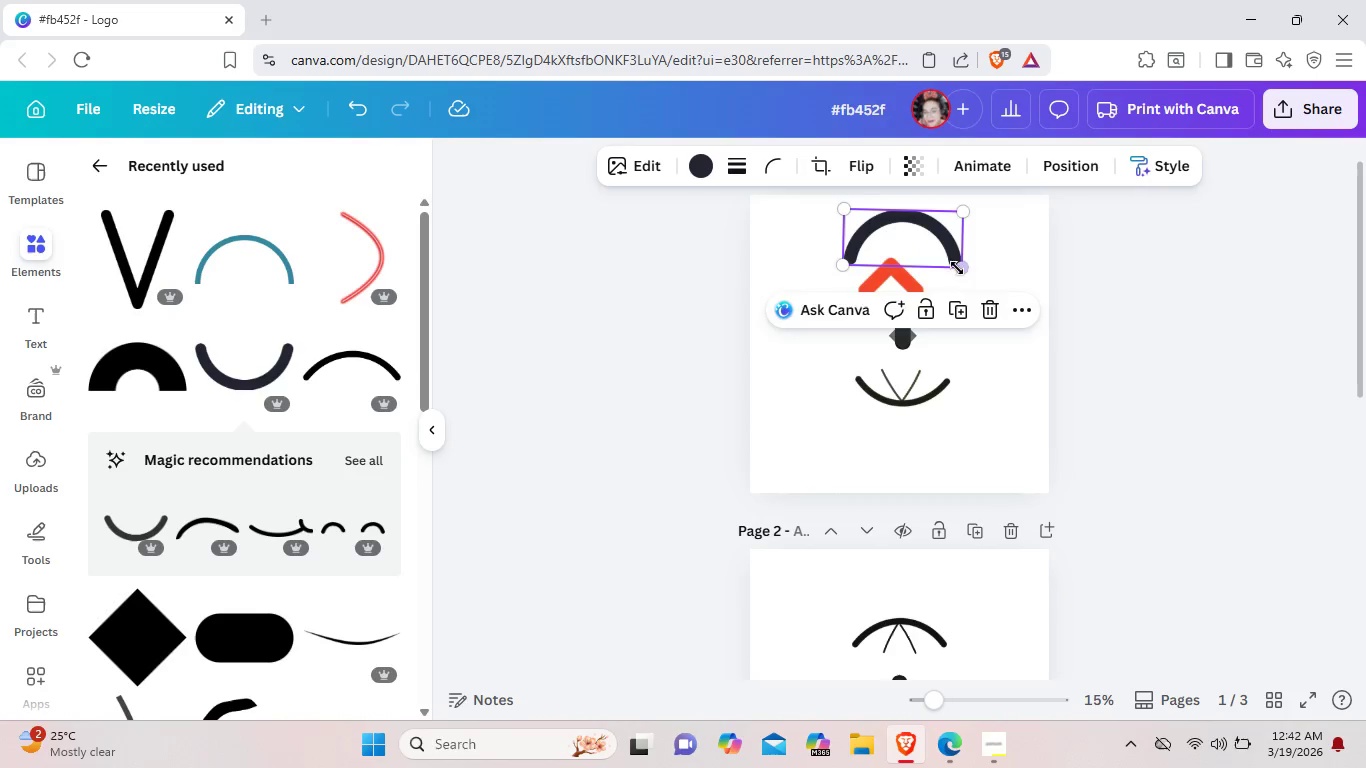 
left_click_drag(start_coordinate=[959, 259], to_coordinate=[949, 297])
 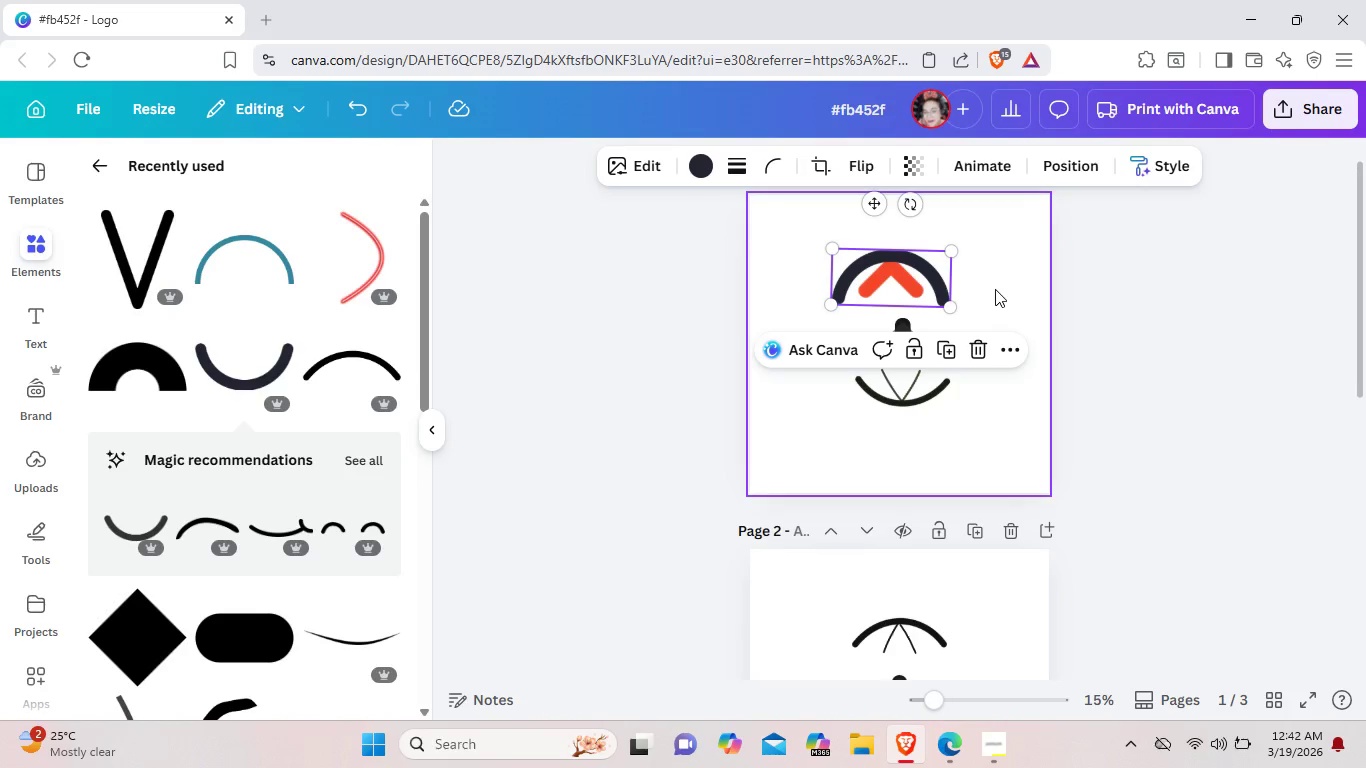 
left_click([995, 289])
 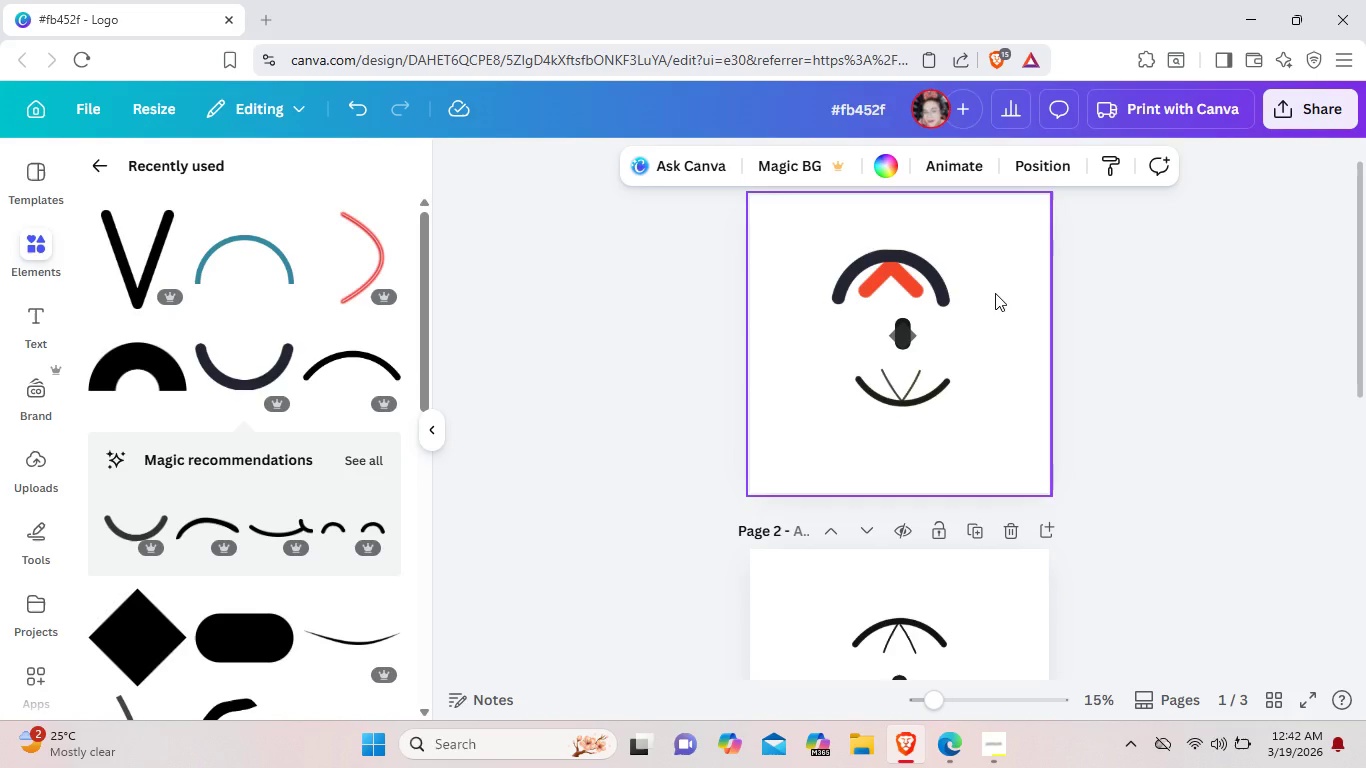 
wait(29.51)
 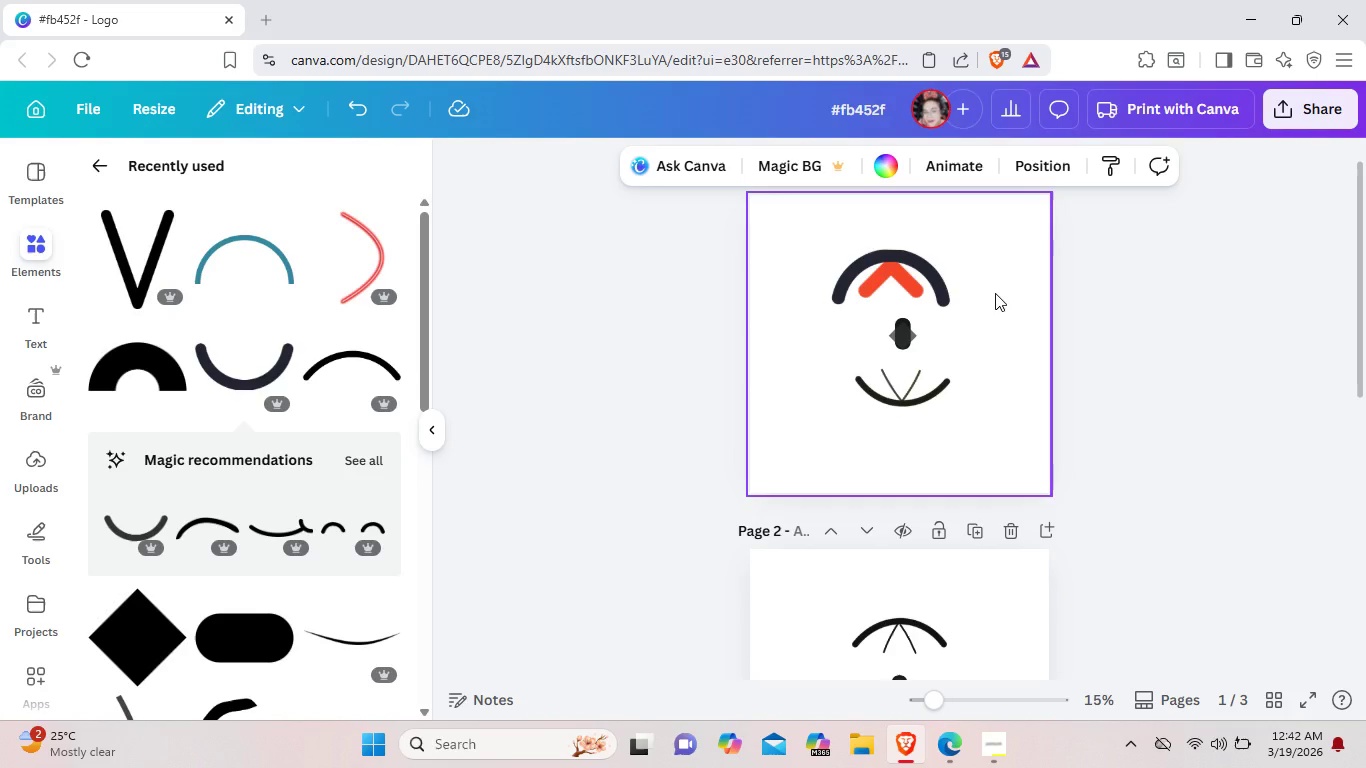 
mouse_move([975, 293])
 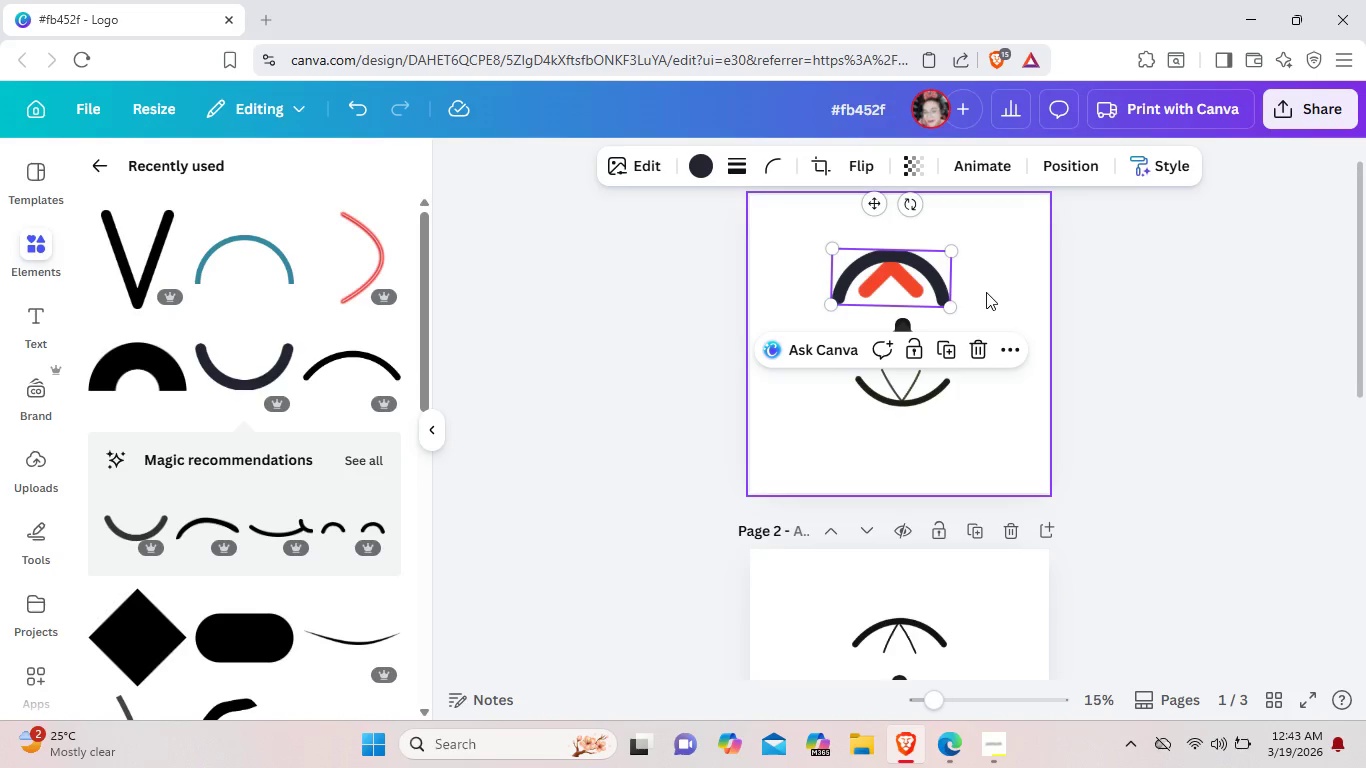 
left_click([986, 292])
 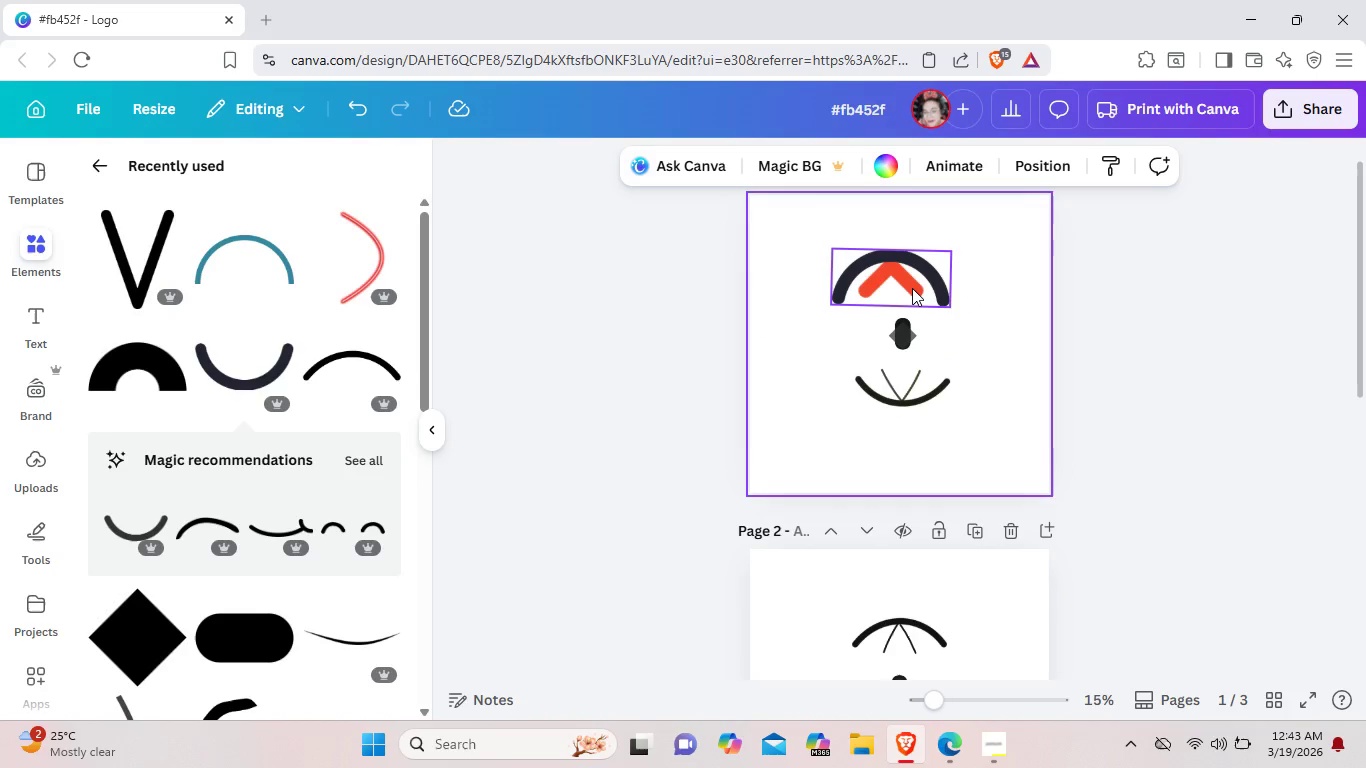 
left_click([911, 288])
 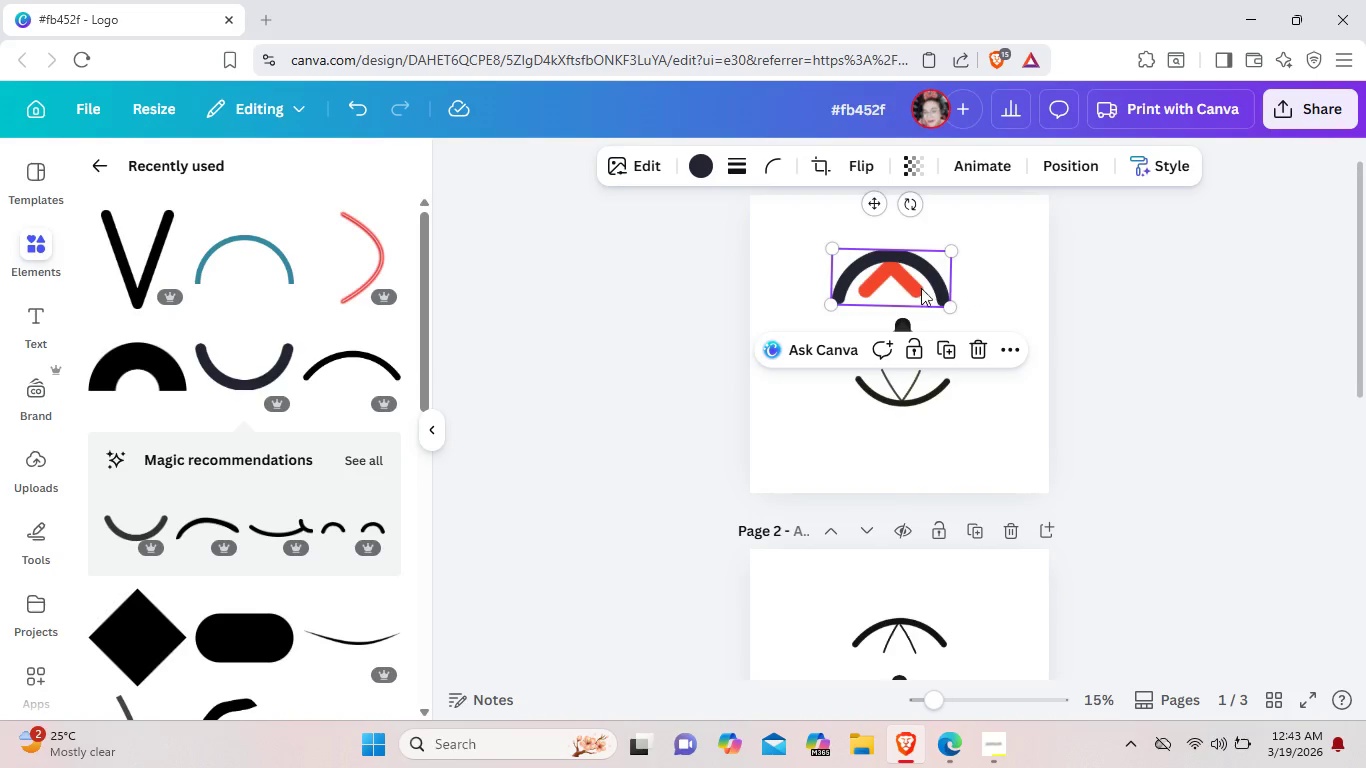 
left_click_drag(start_coordinate=[911, 288], to_coordinate=[1016, 255])
 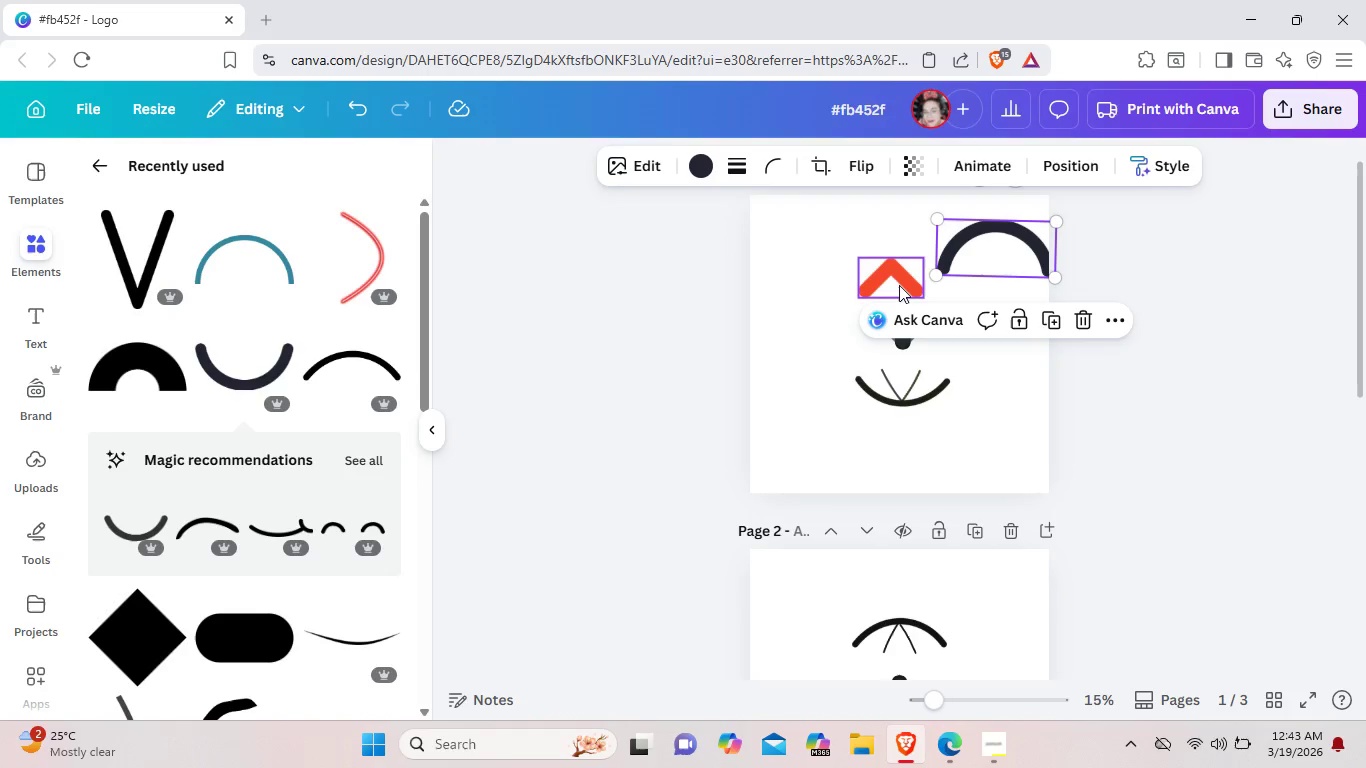 
left_click([899, 285])
 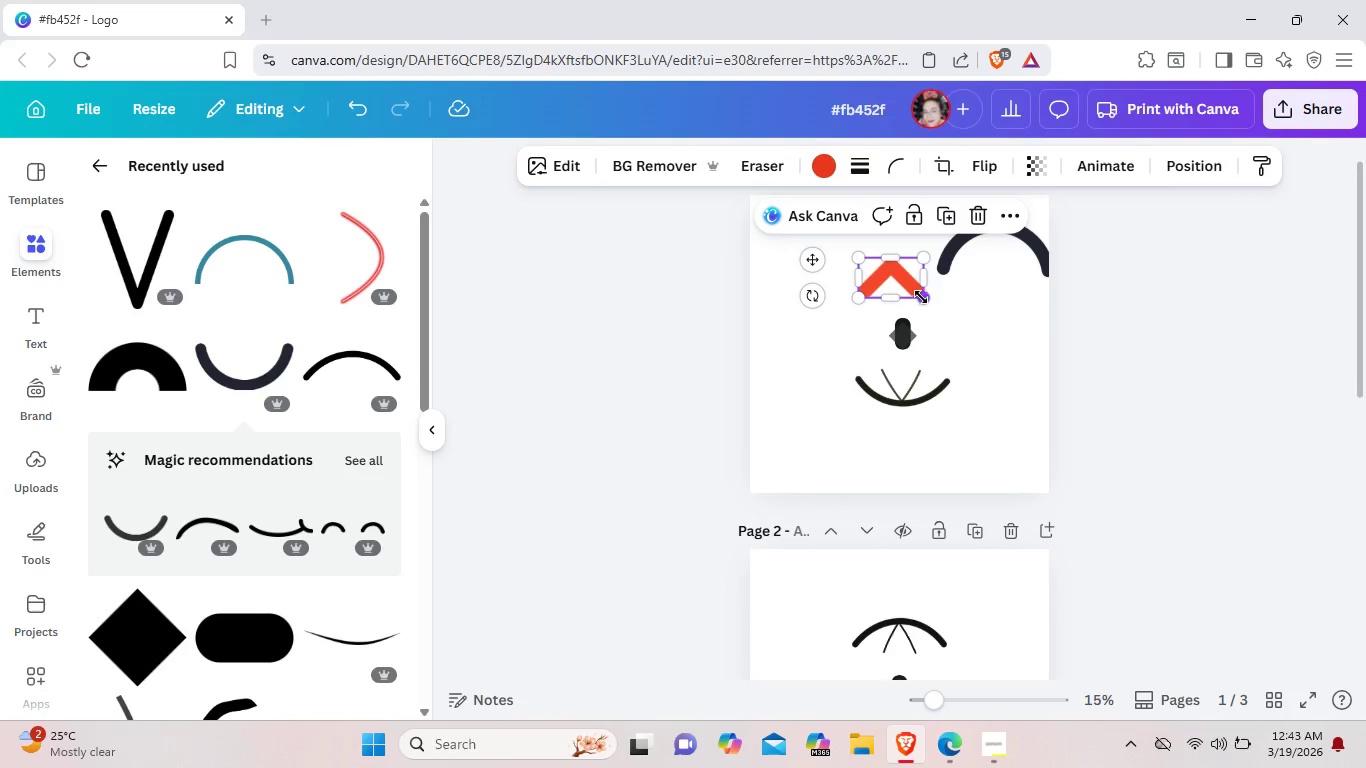 
left_click_drag(start_coordinate=[920, 297], to_coordinate=[925, 301])
 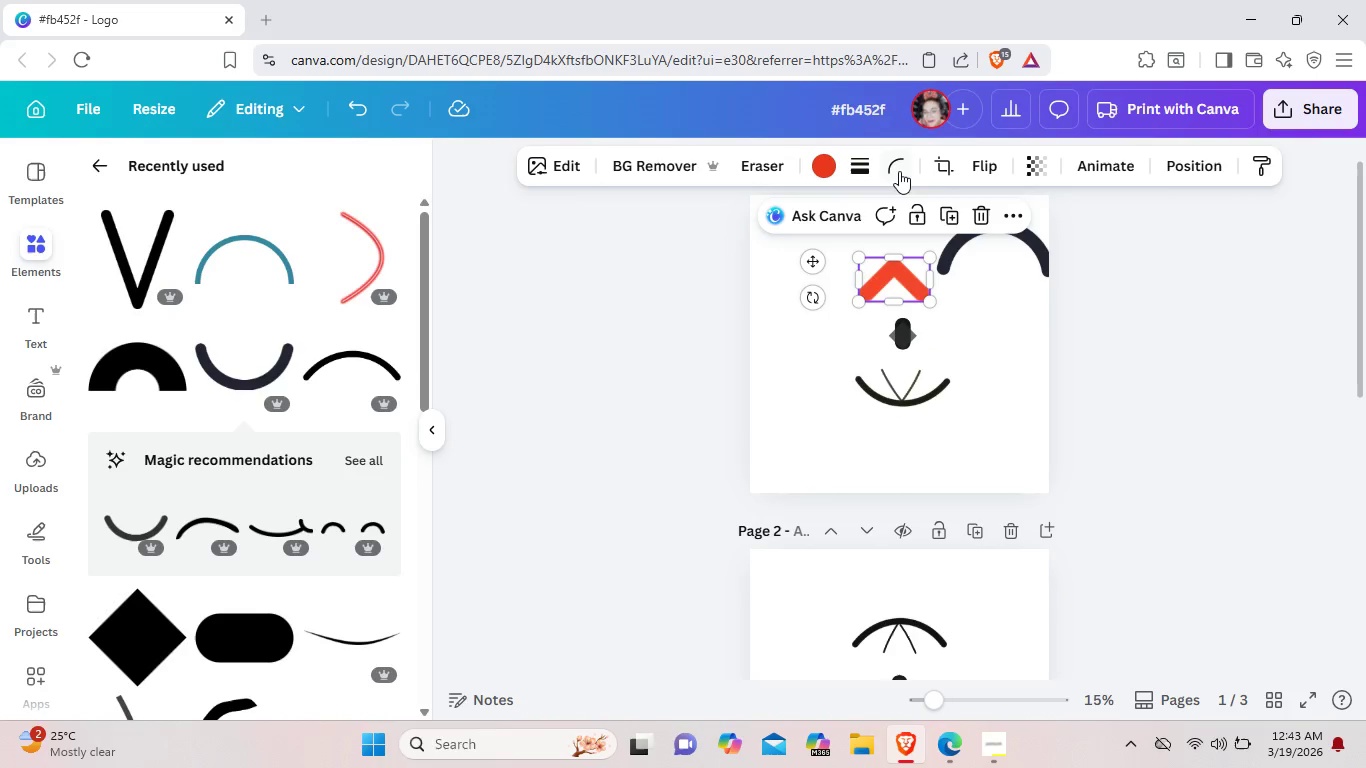 
left_click([899, 169])
 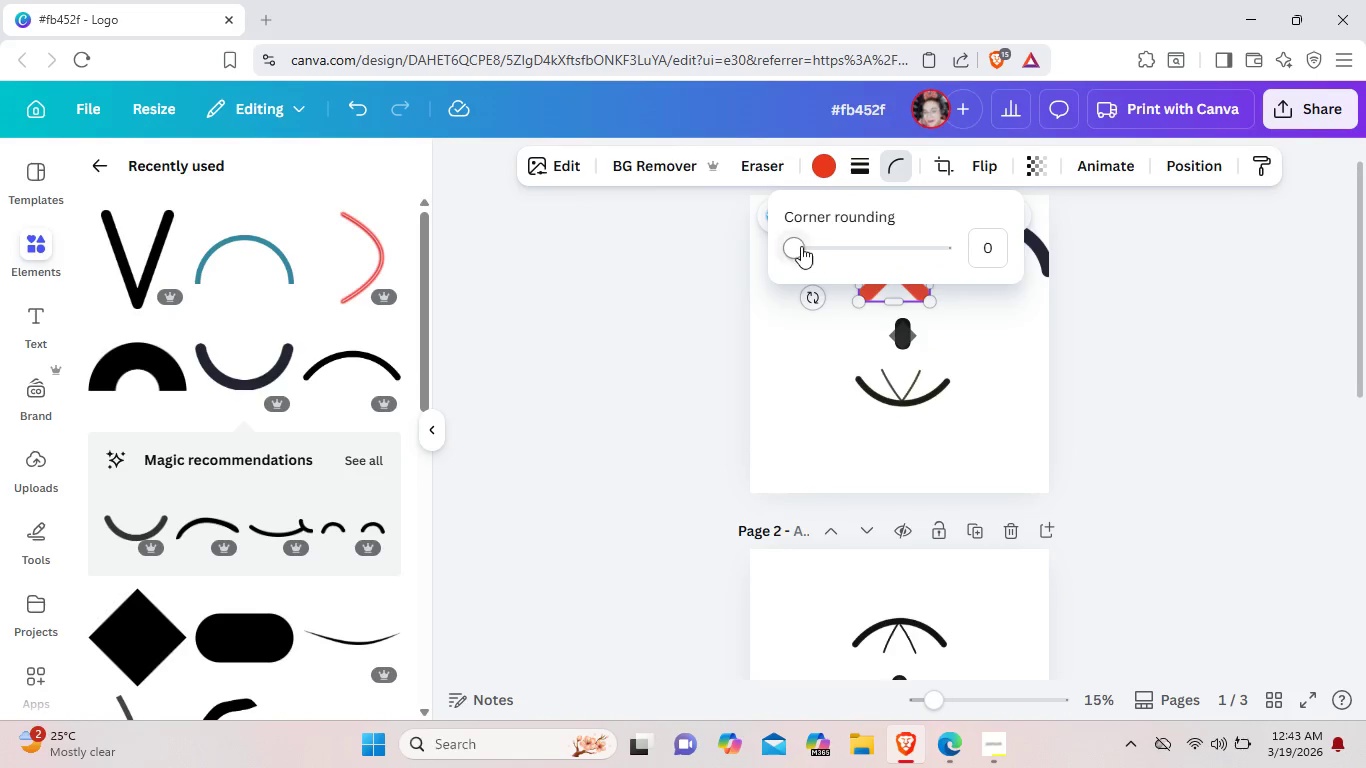 
left_click_drag(start_coordinate=[793, 246], to_coordinate=[988, 251])
 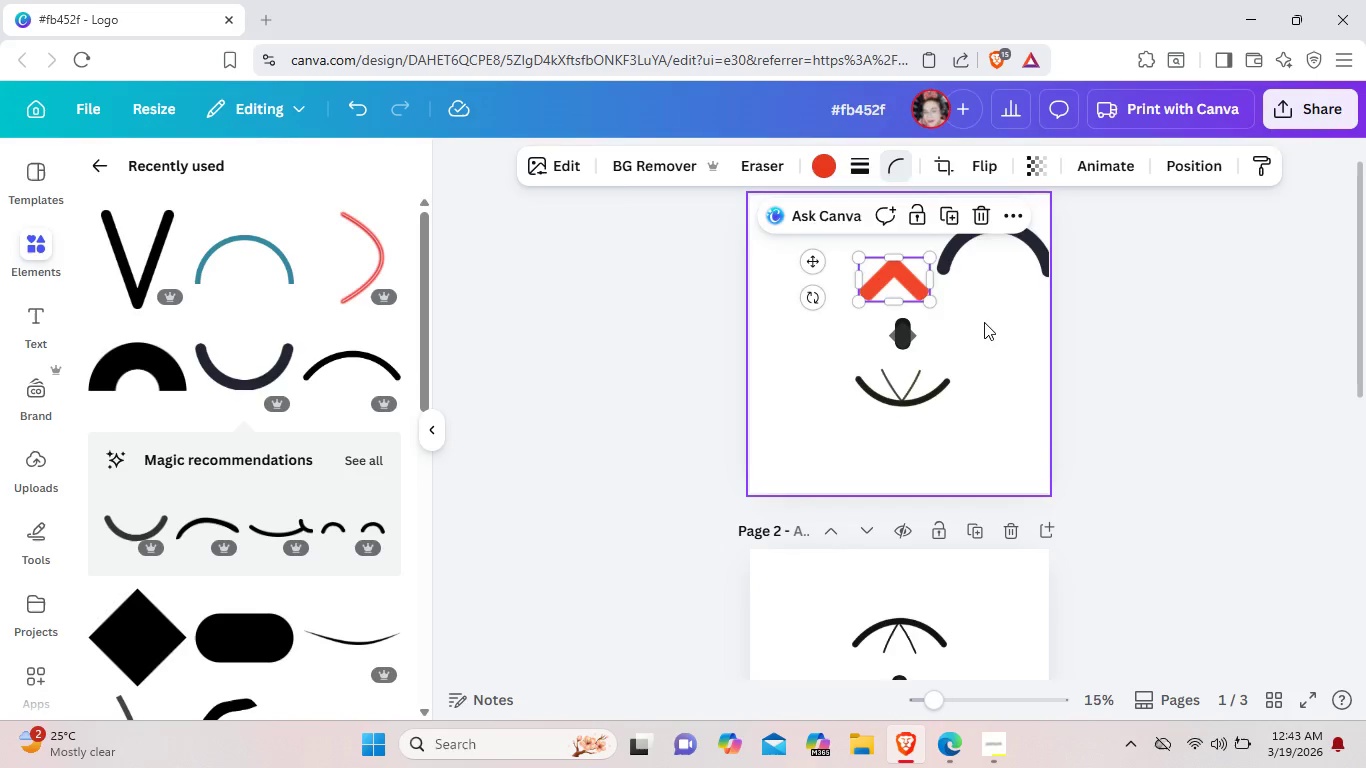 
left_click([984, 322])
 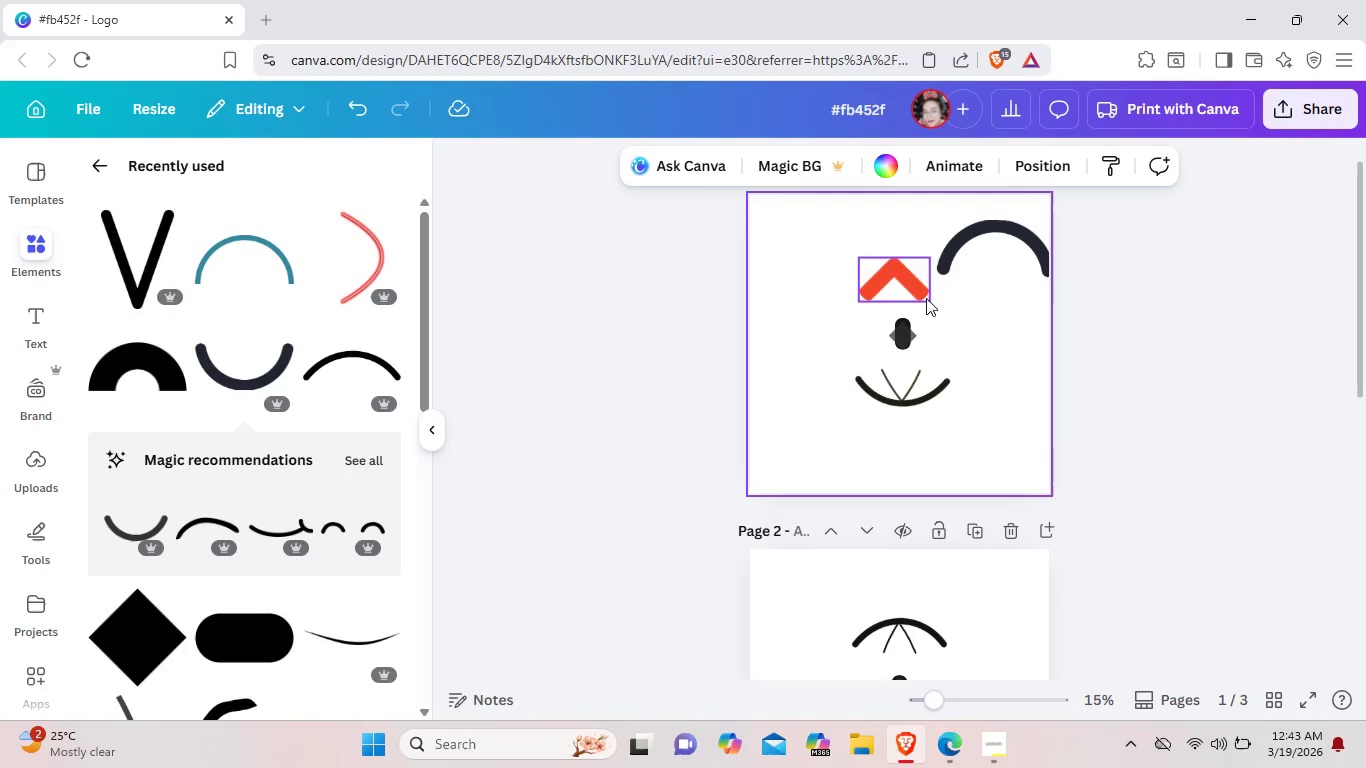 
left_click([908, 289])
 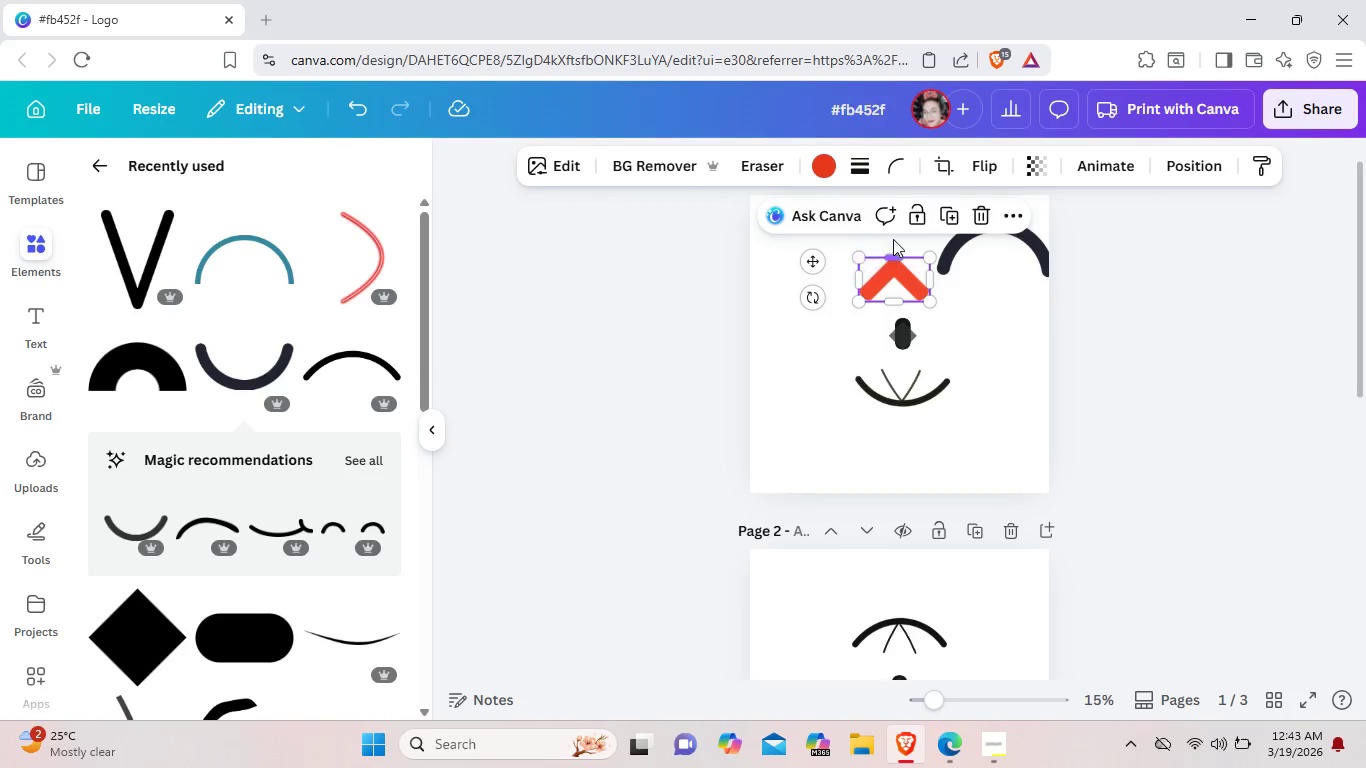 
left_click([859, 164])
 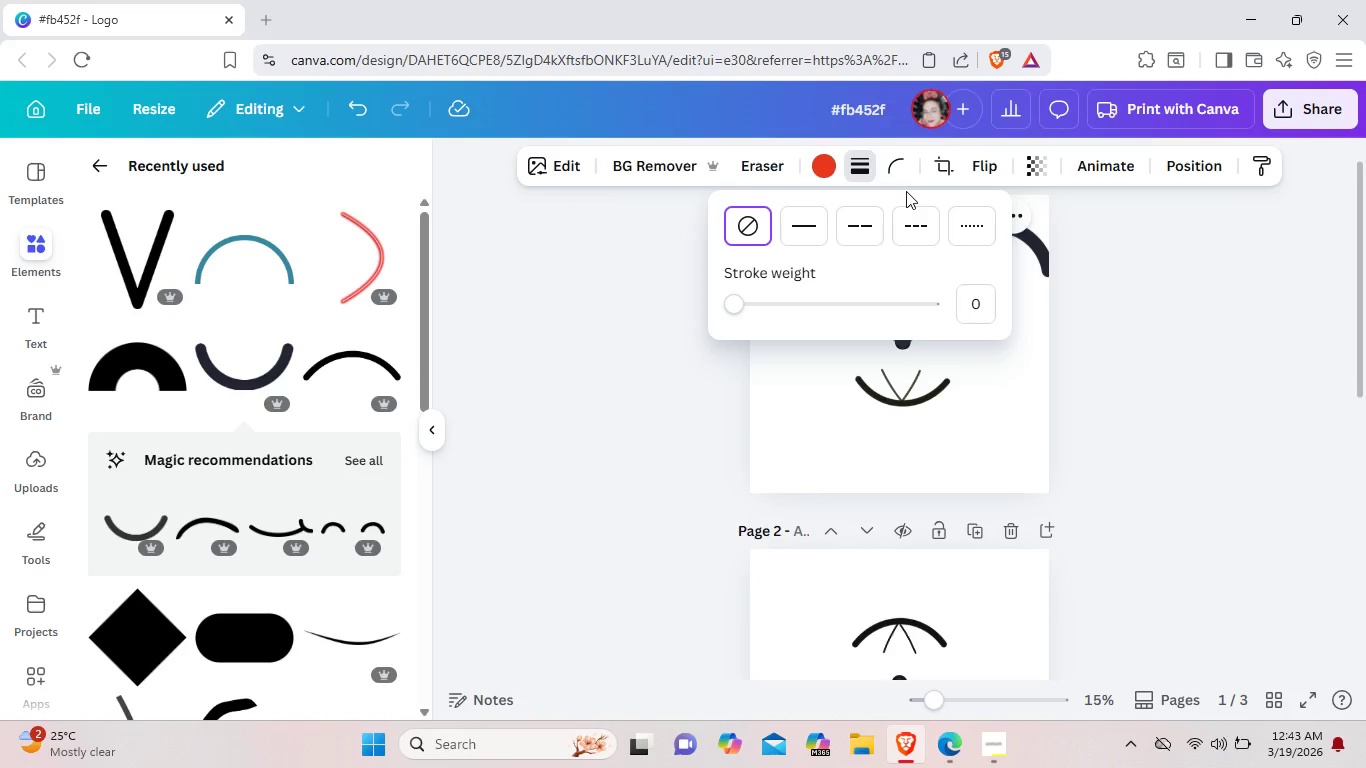 
left_click([895, 173])
 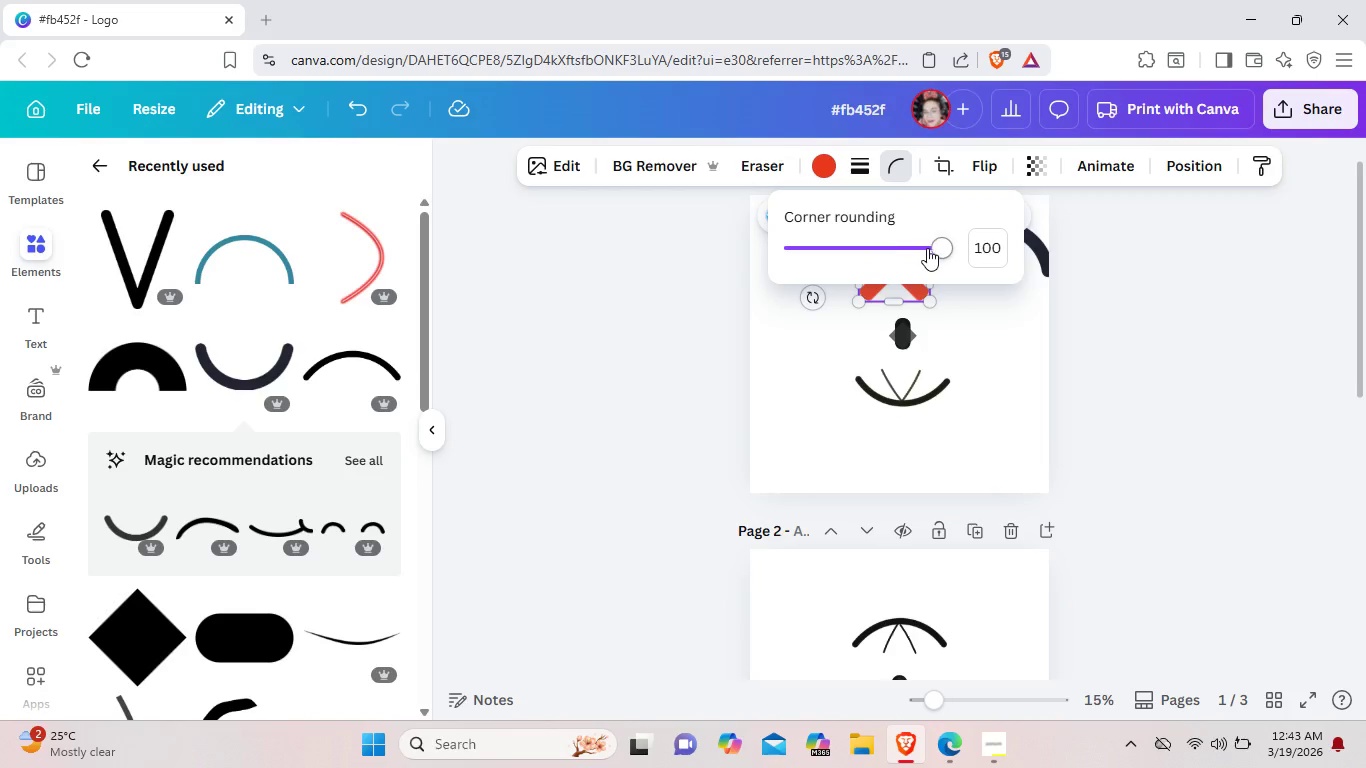 
left_click_drag(start_coordinate=[934, 246], to_coordinate=[894, 248])
 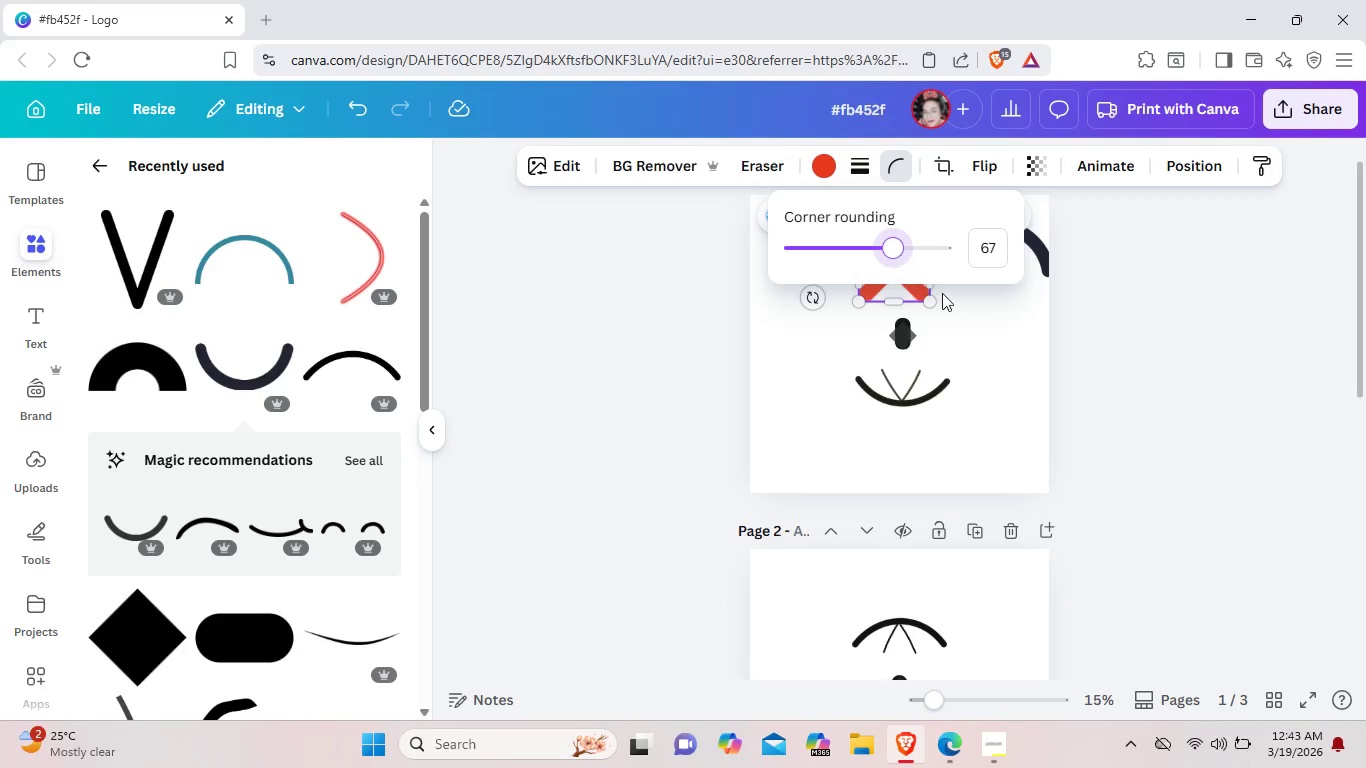 
left_click([1020, 349])
 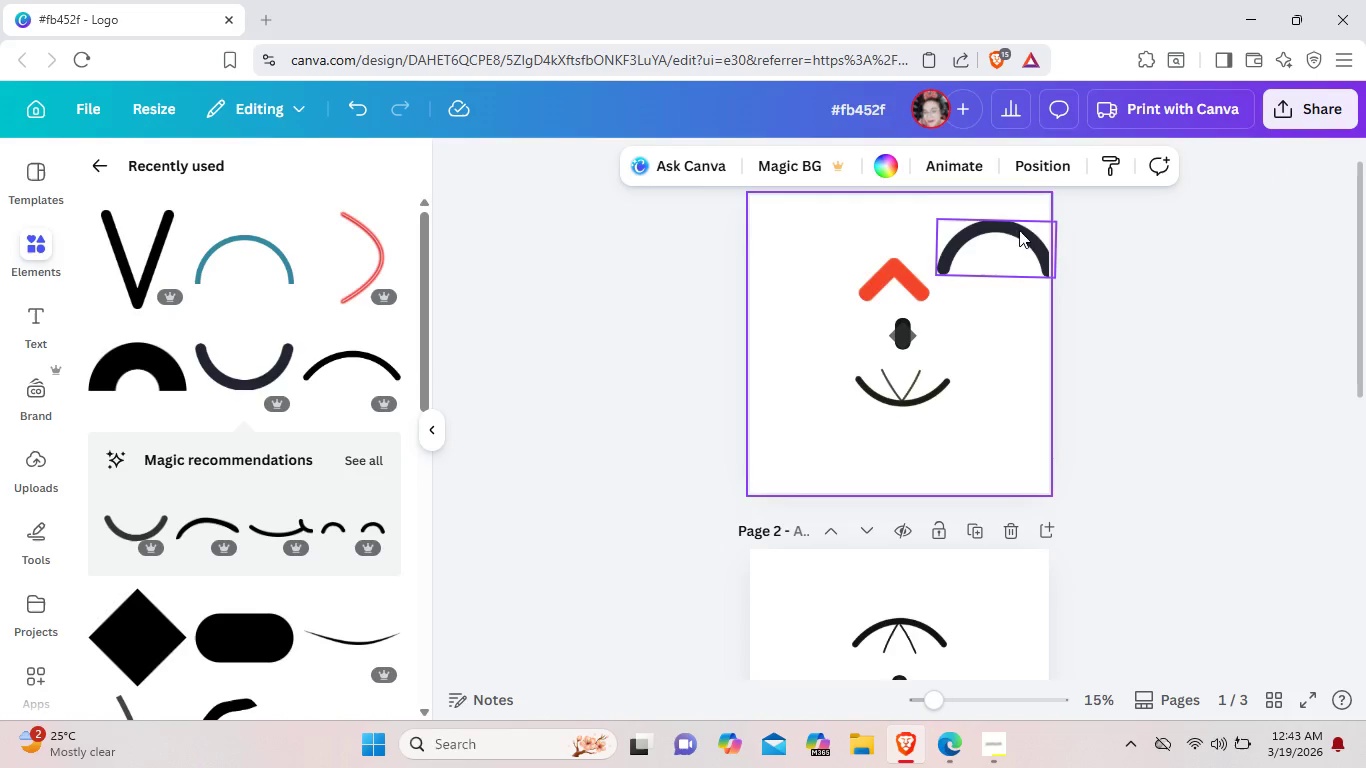 
left_click_drag(start_coordinate=[1021, 229], to_coordinate=[922, 258])
 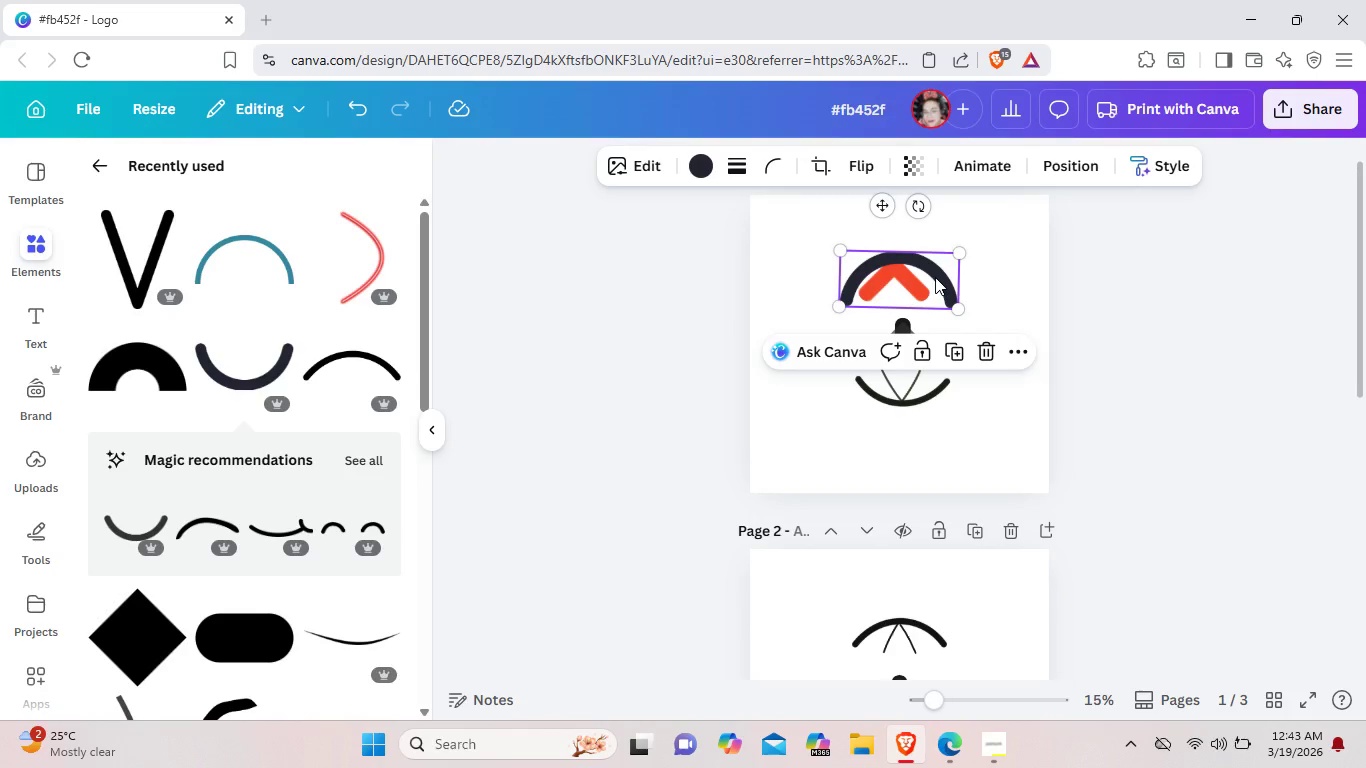 
left_click_drag(start_coordinate=[937, 277], to_coordinate=[931, 276])
 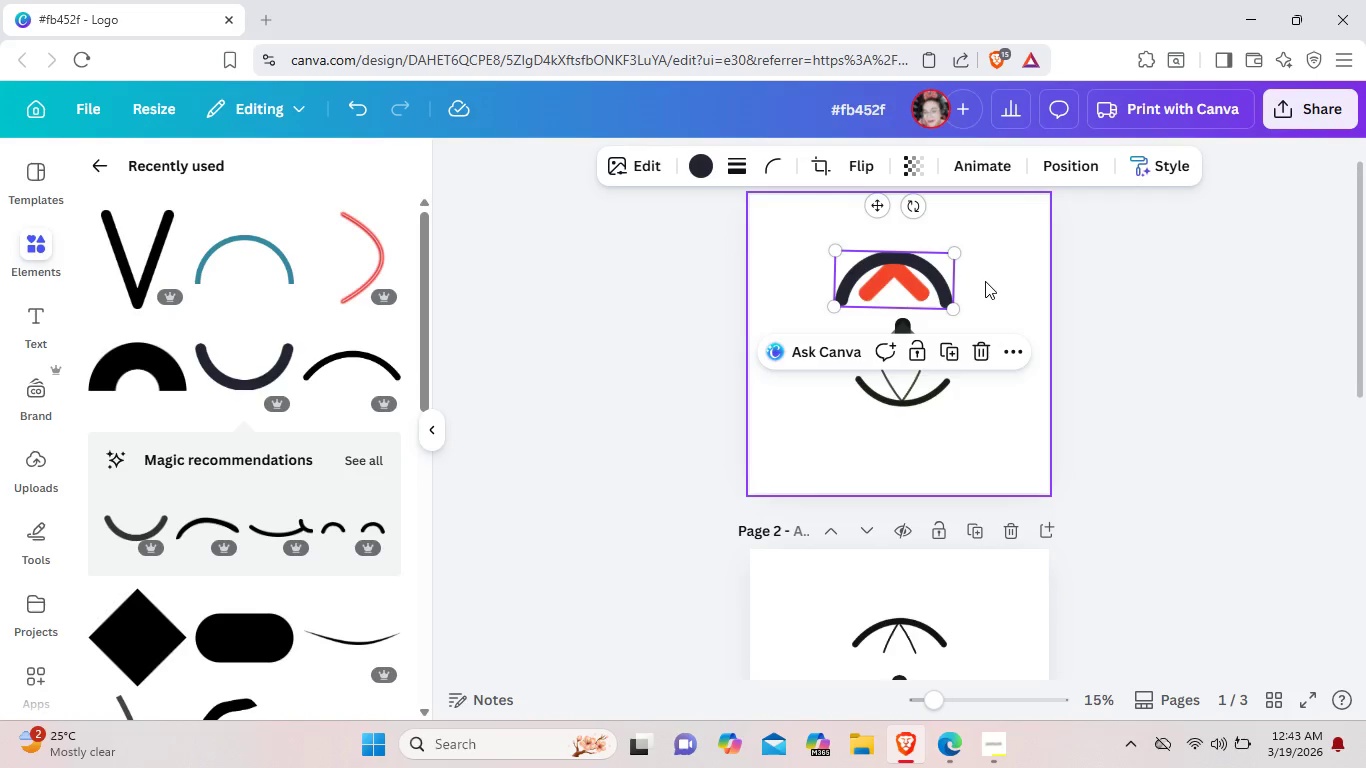 
left_click([985, 281])
 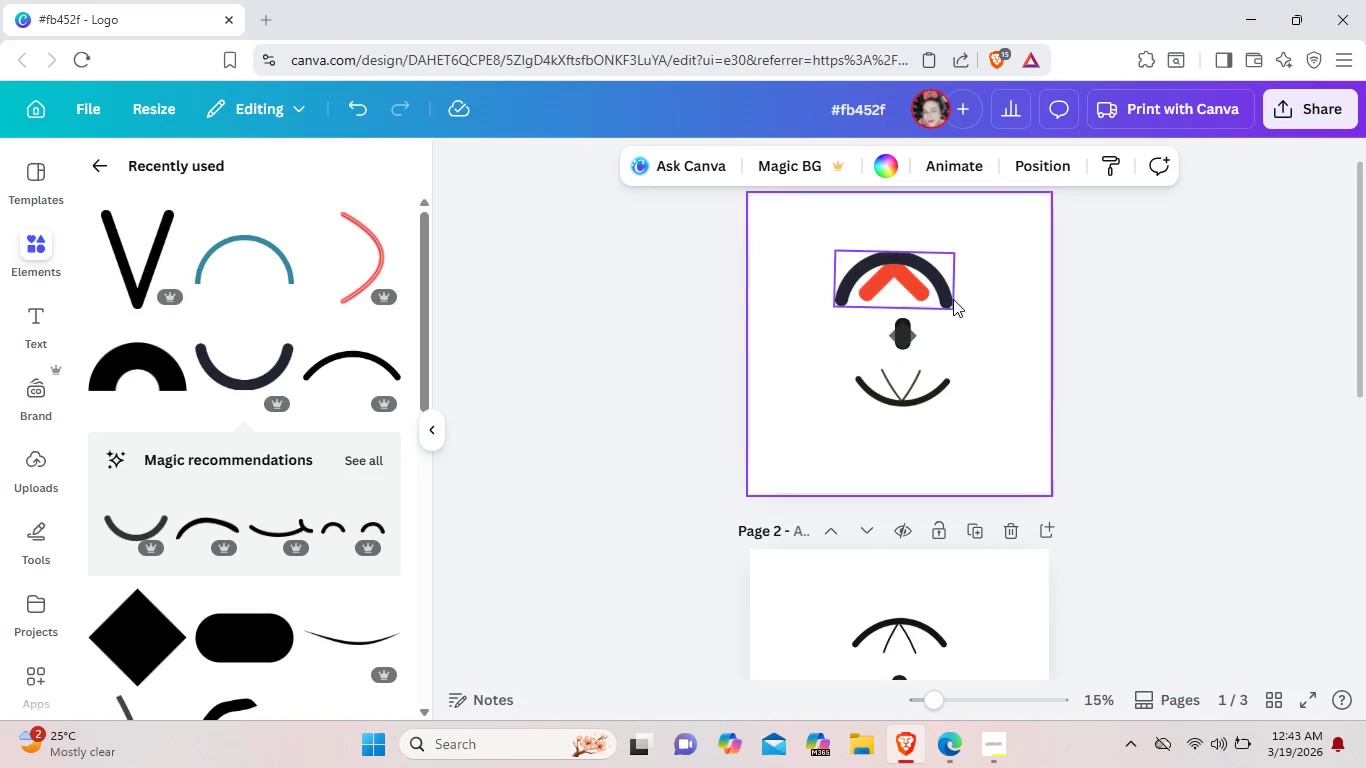 
left_click([953, 299])
 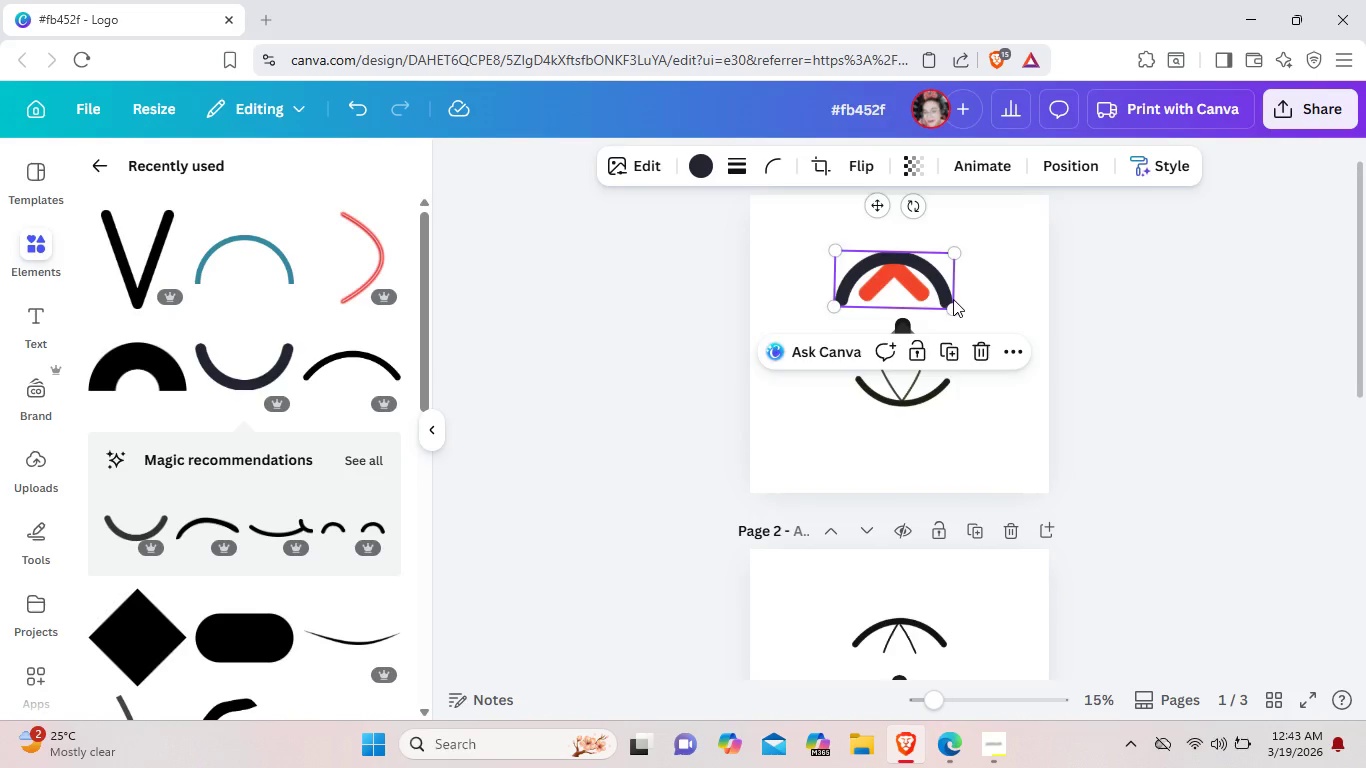 
key(ArrowRight)
 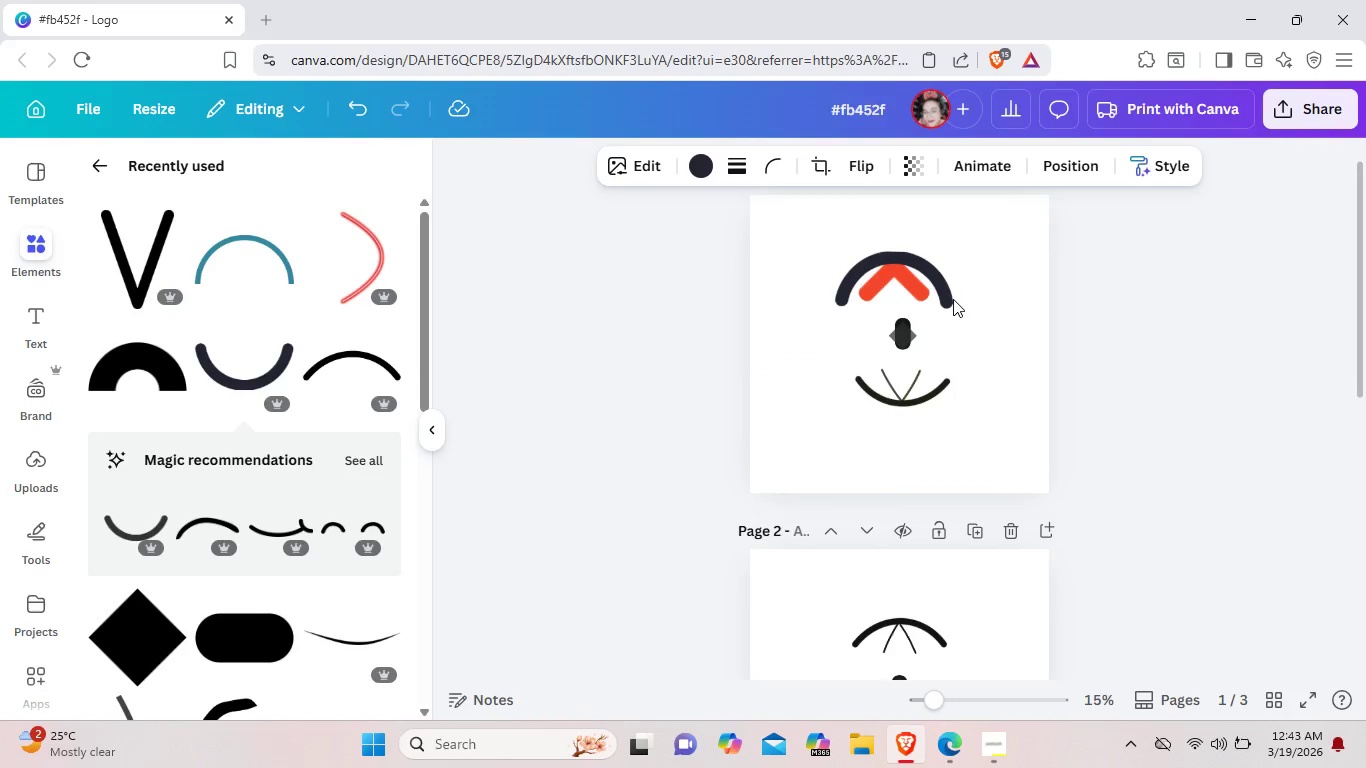 
key(ArrowRight)
 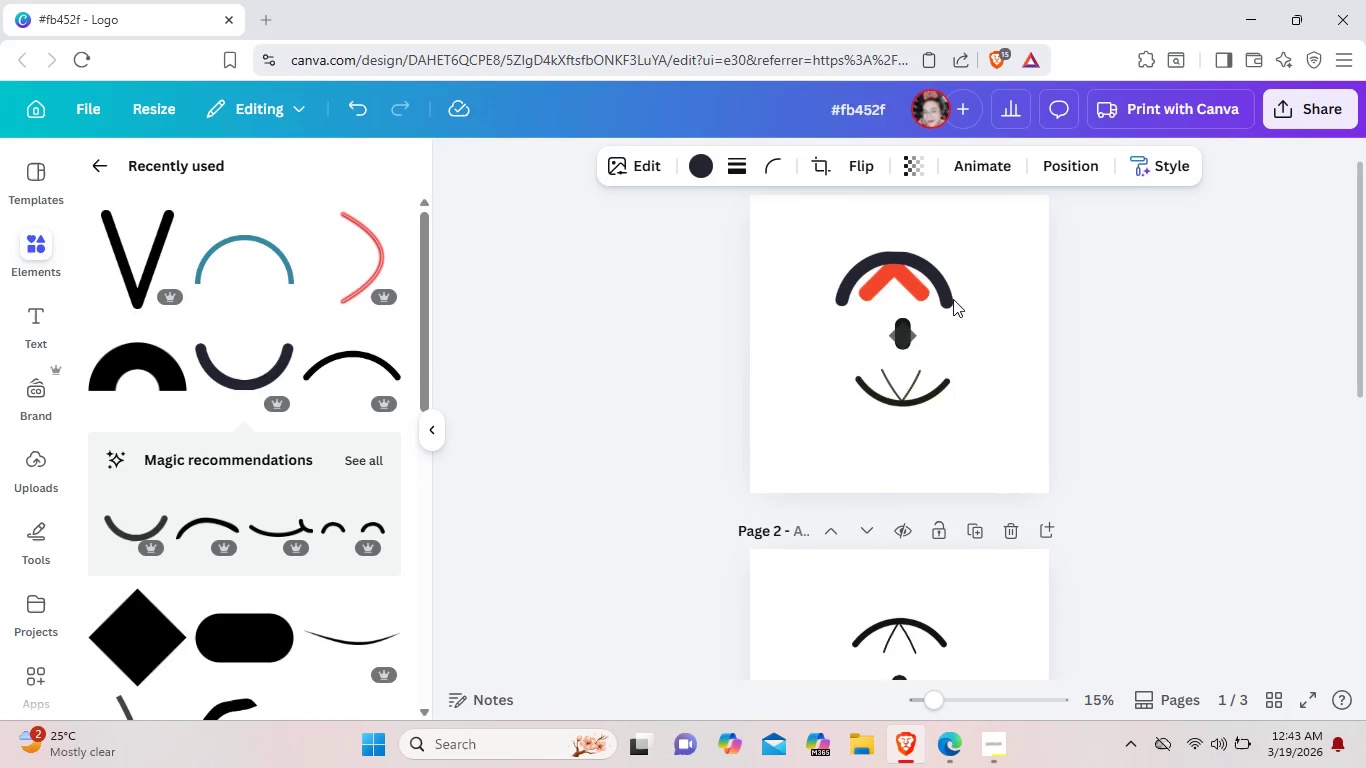 
key(ArrowRight)
 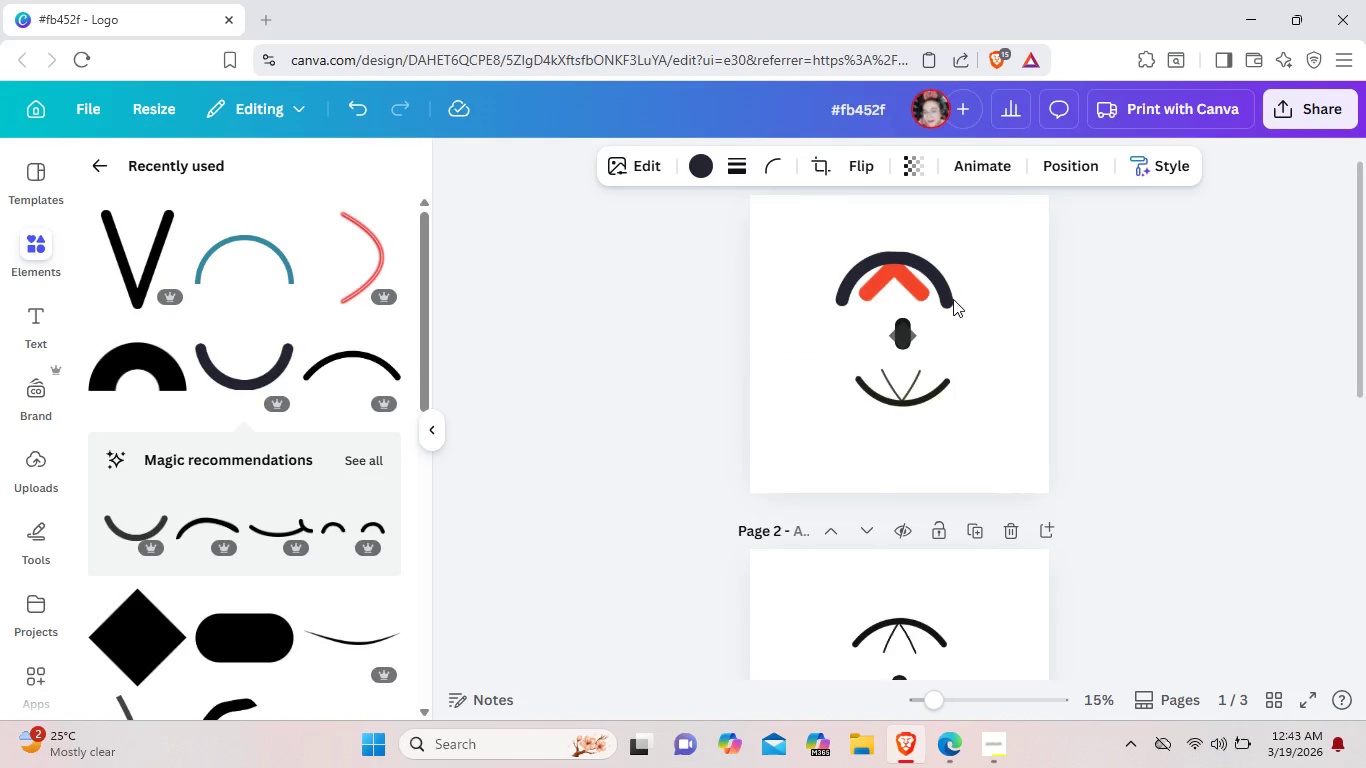 
key(ArrowRight)
 